 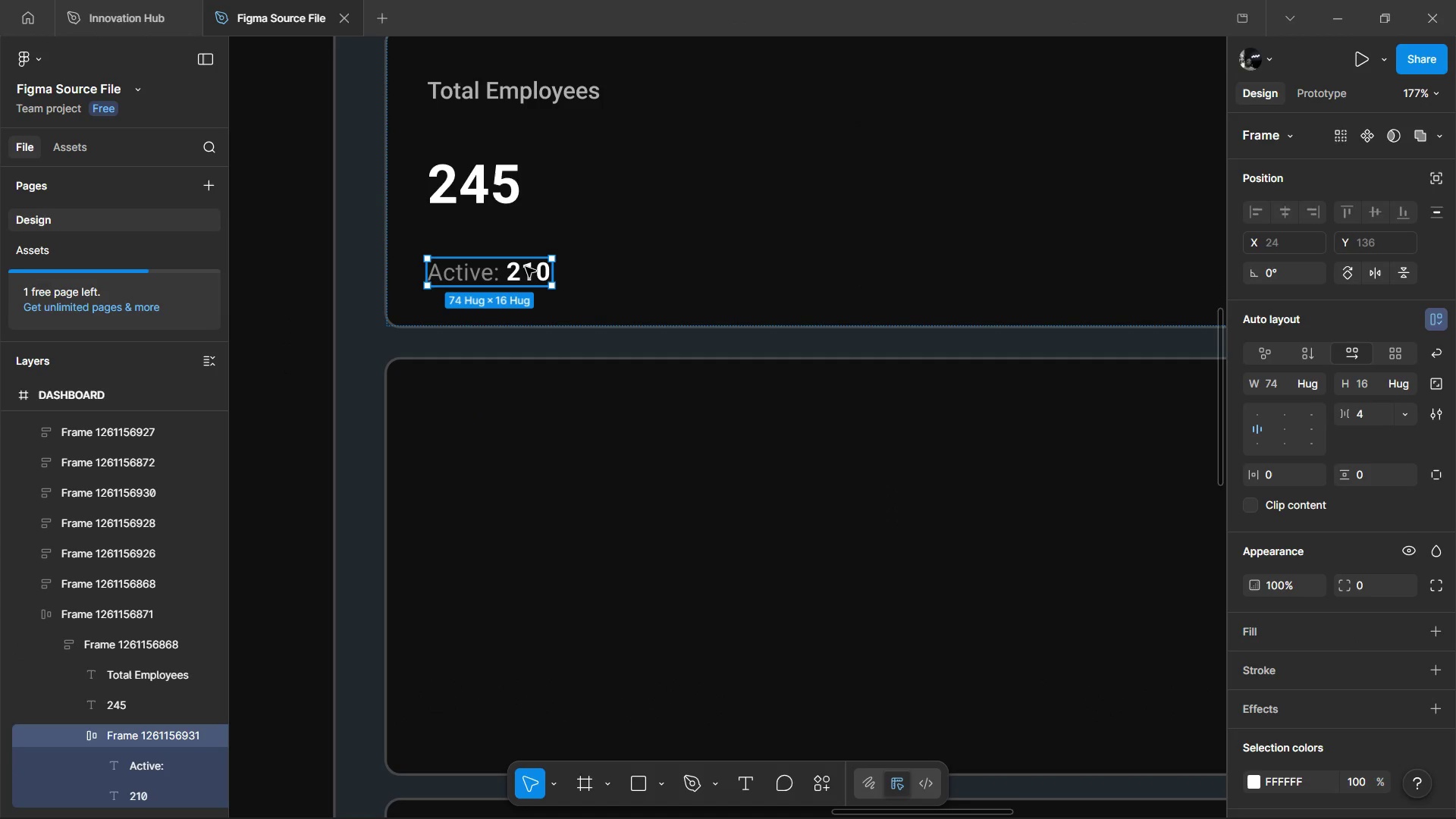 
key(Control+D)
 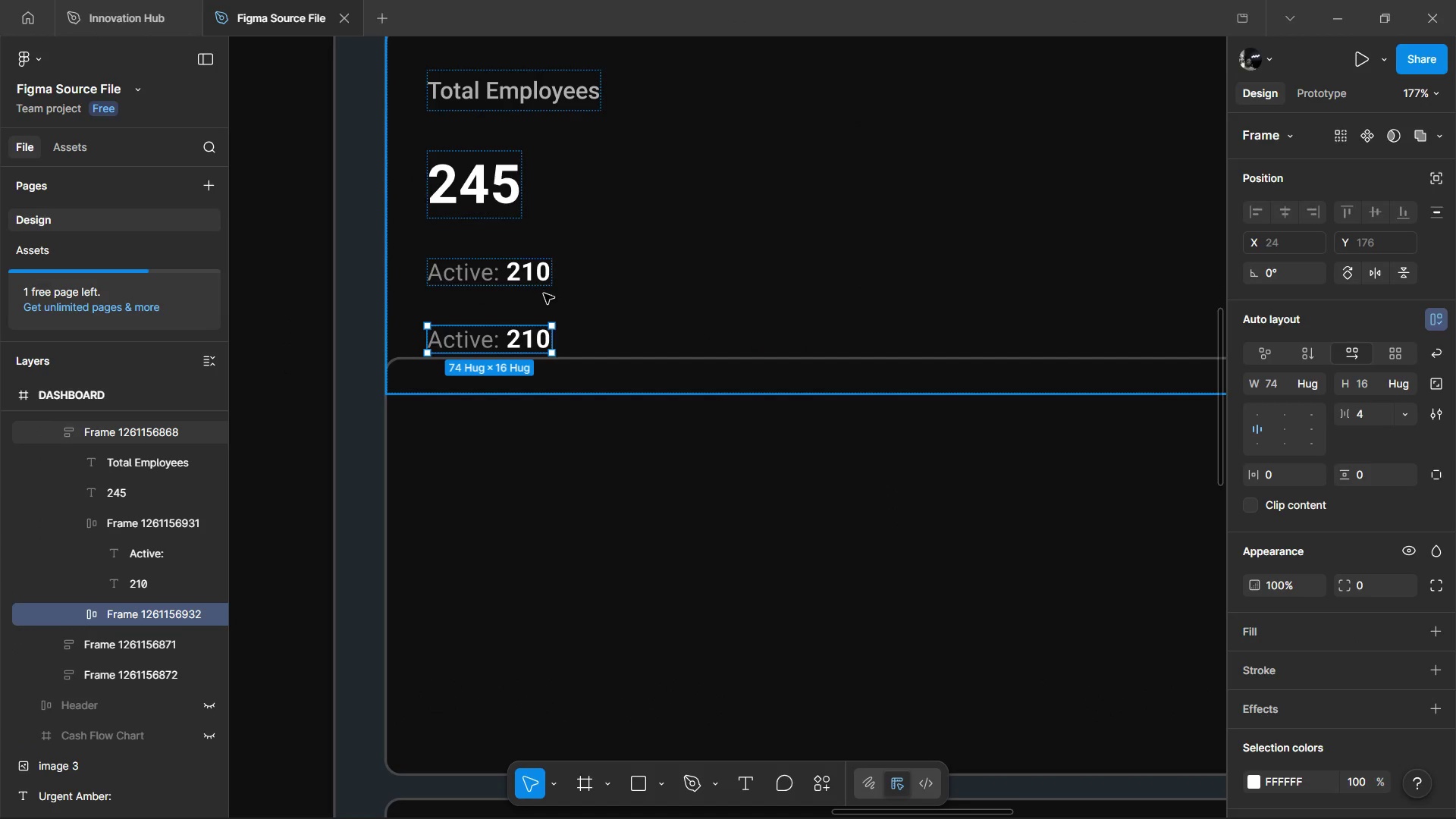 
hold_key(key=ControlLeft, duration=0.53)
 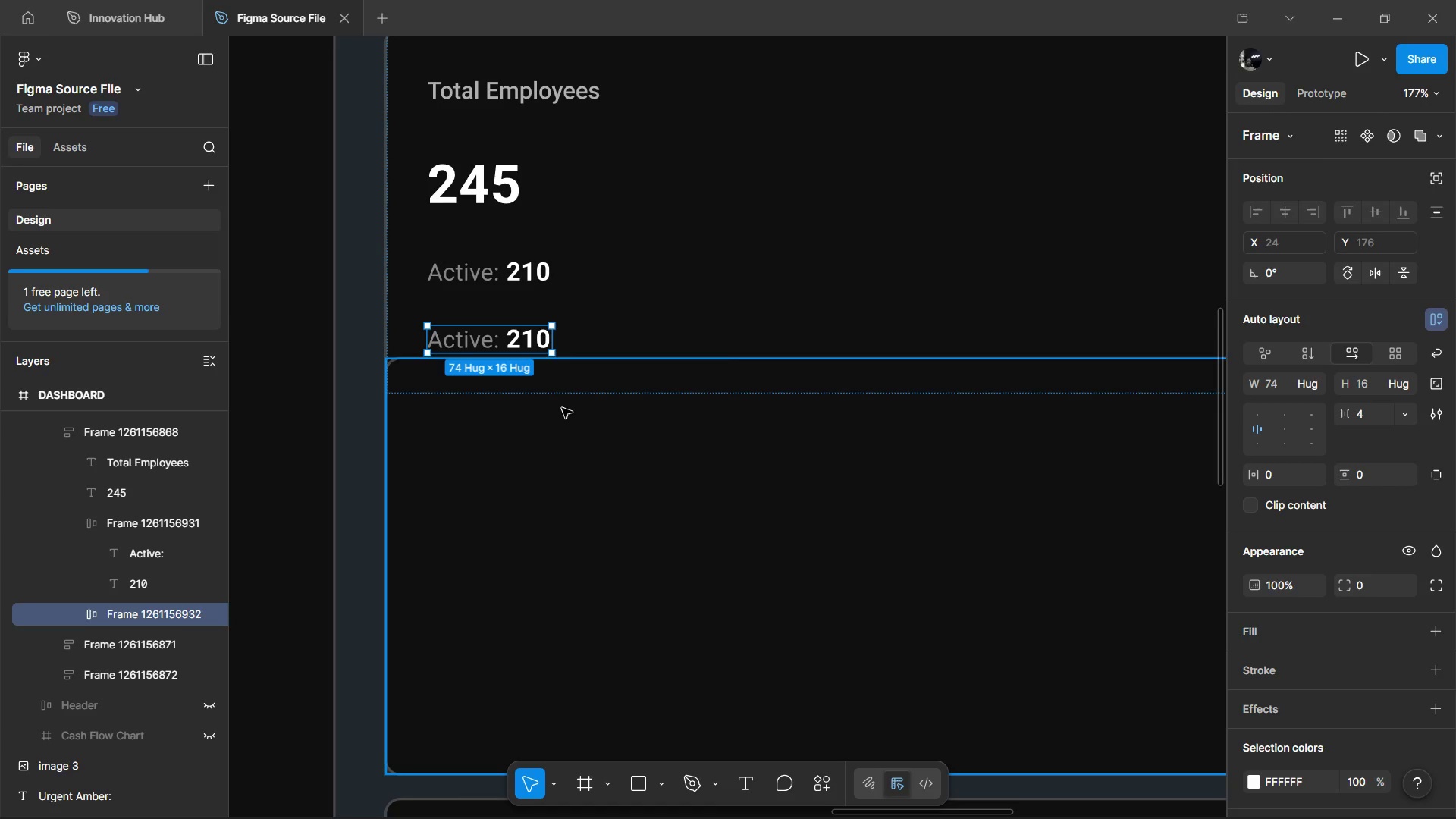 
hold_key(key=ControlLeft, duration=0.31)
 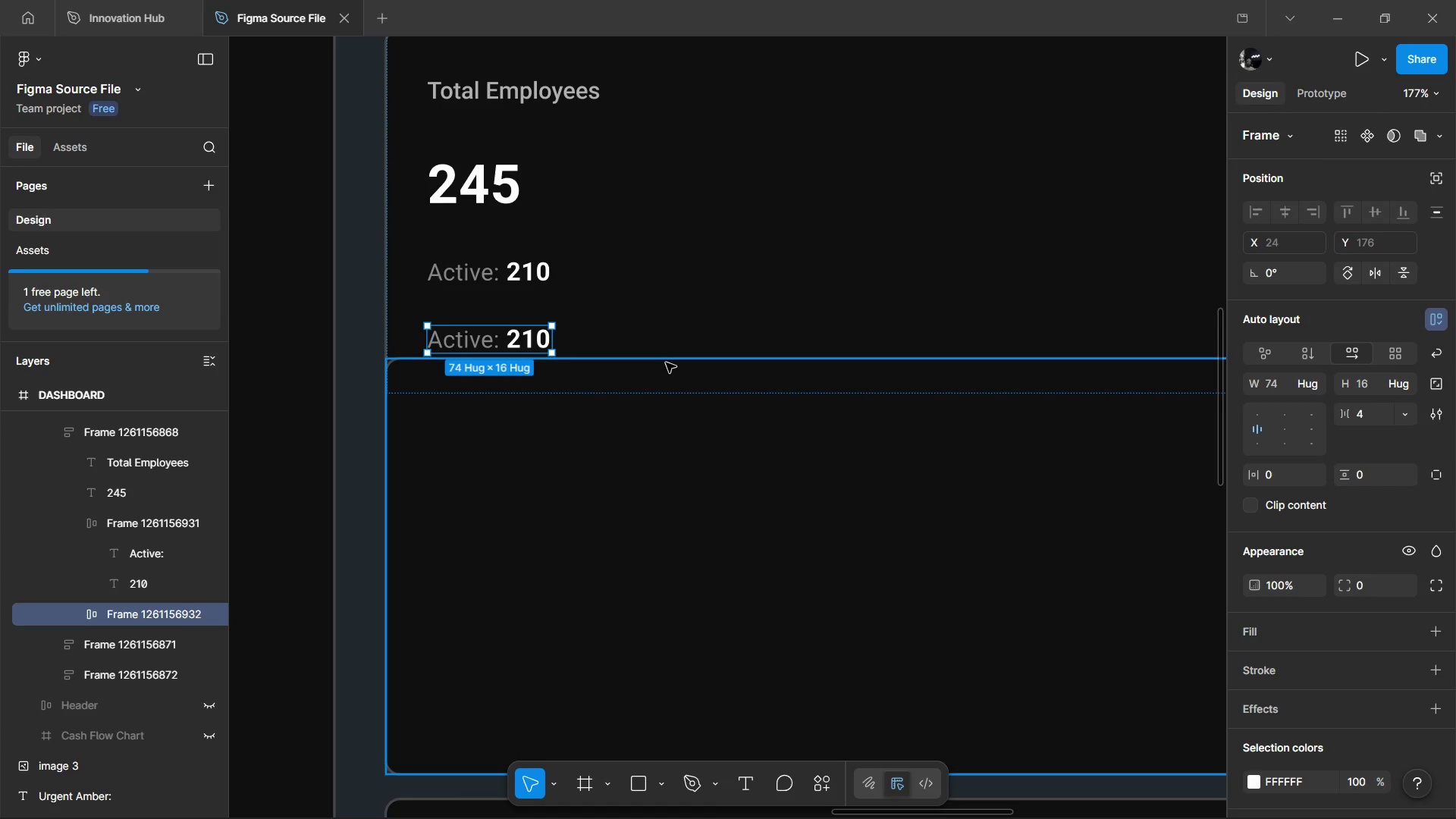 
hold_key(key=ShiftLeft, duration=0.44)
 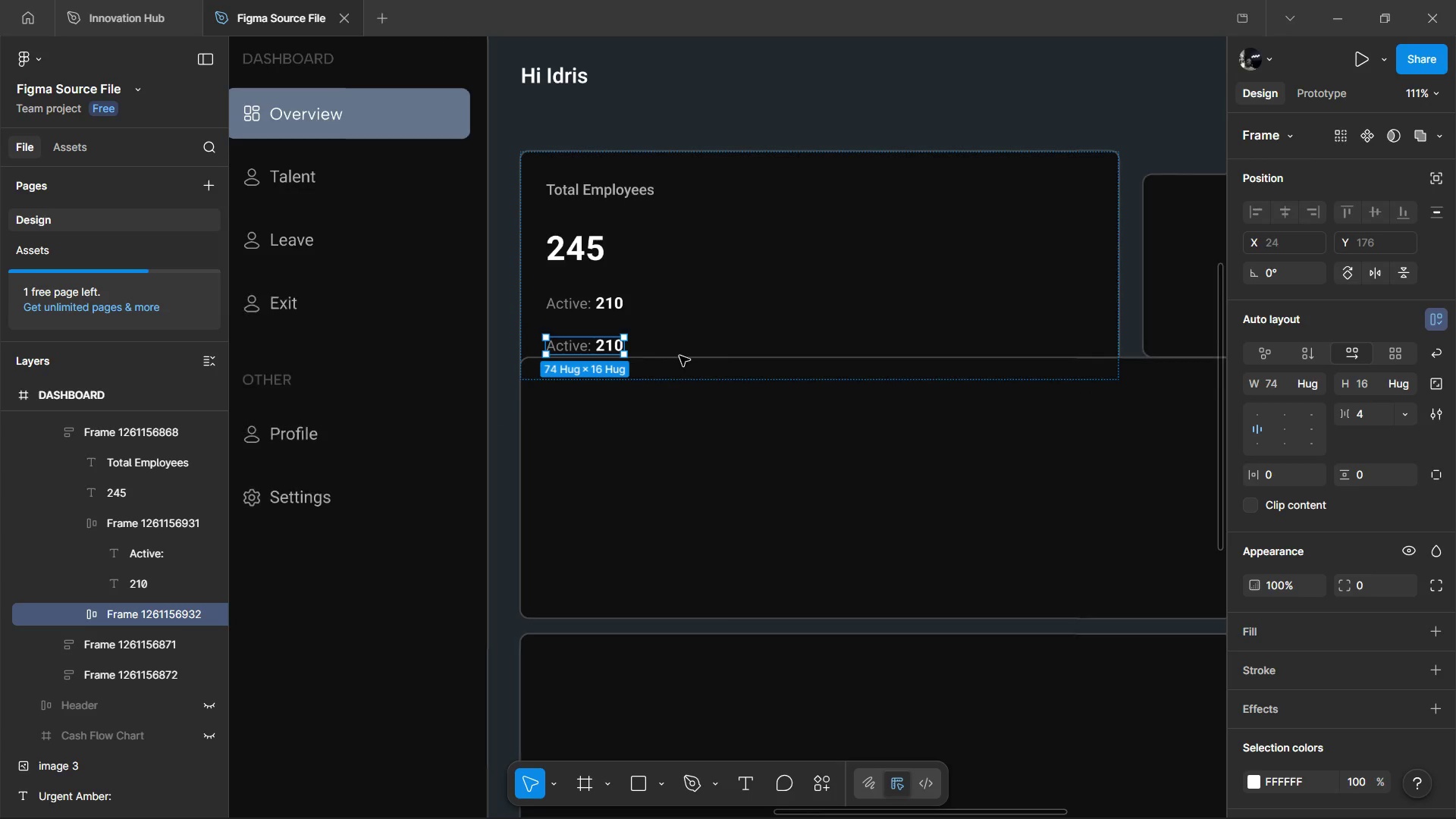 
hold_key(key=ControlLeft, duration=0.94)
 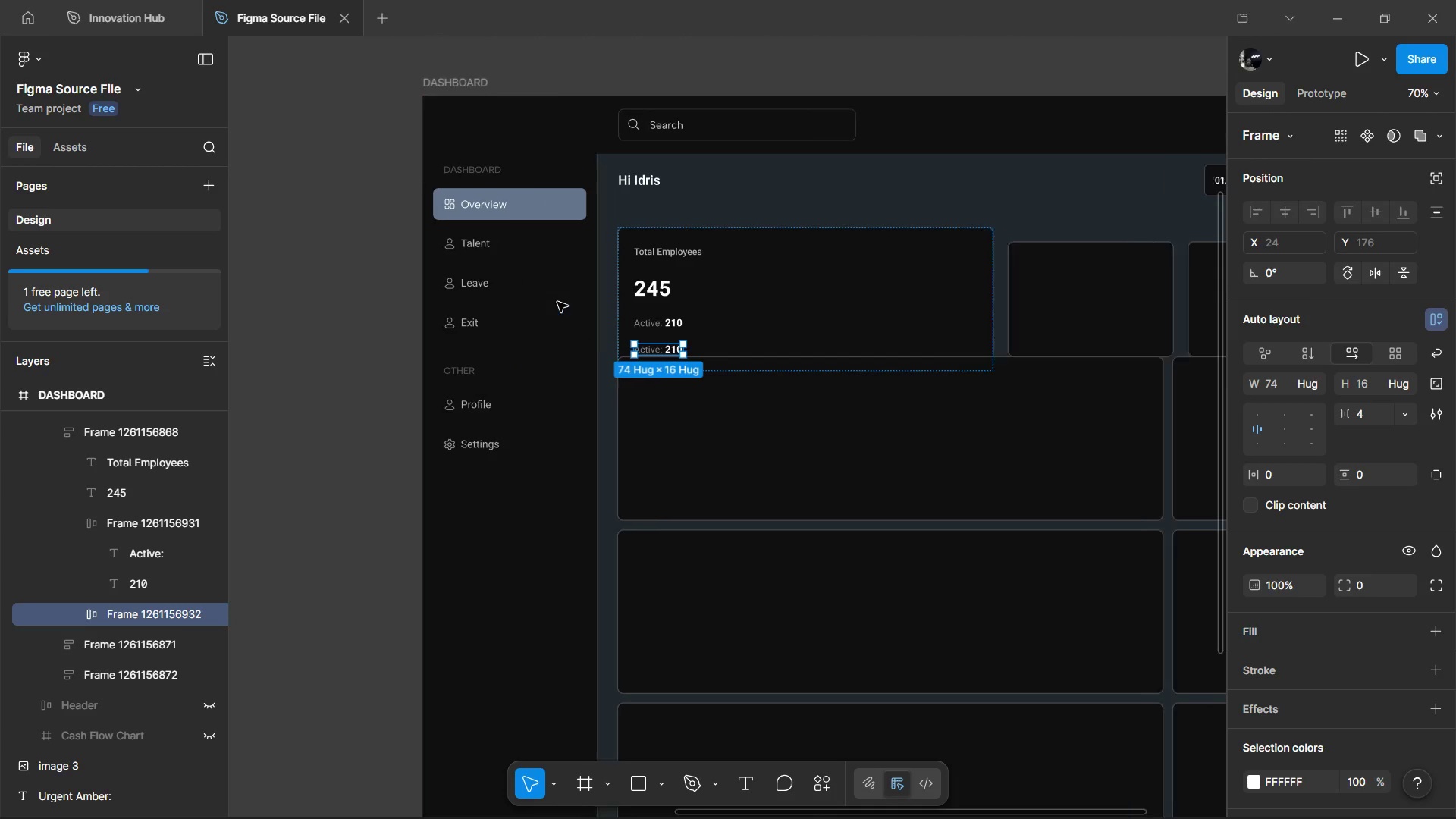 
scroll: coordinate [679, 356], scroll_direction: none, amount: 0.0
 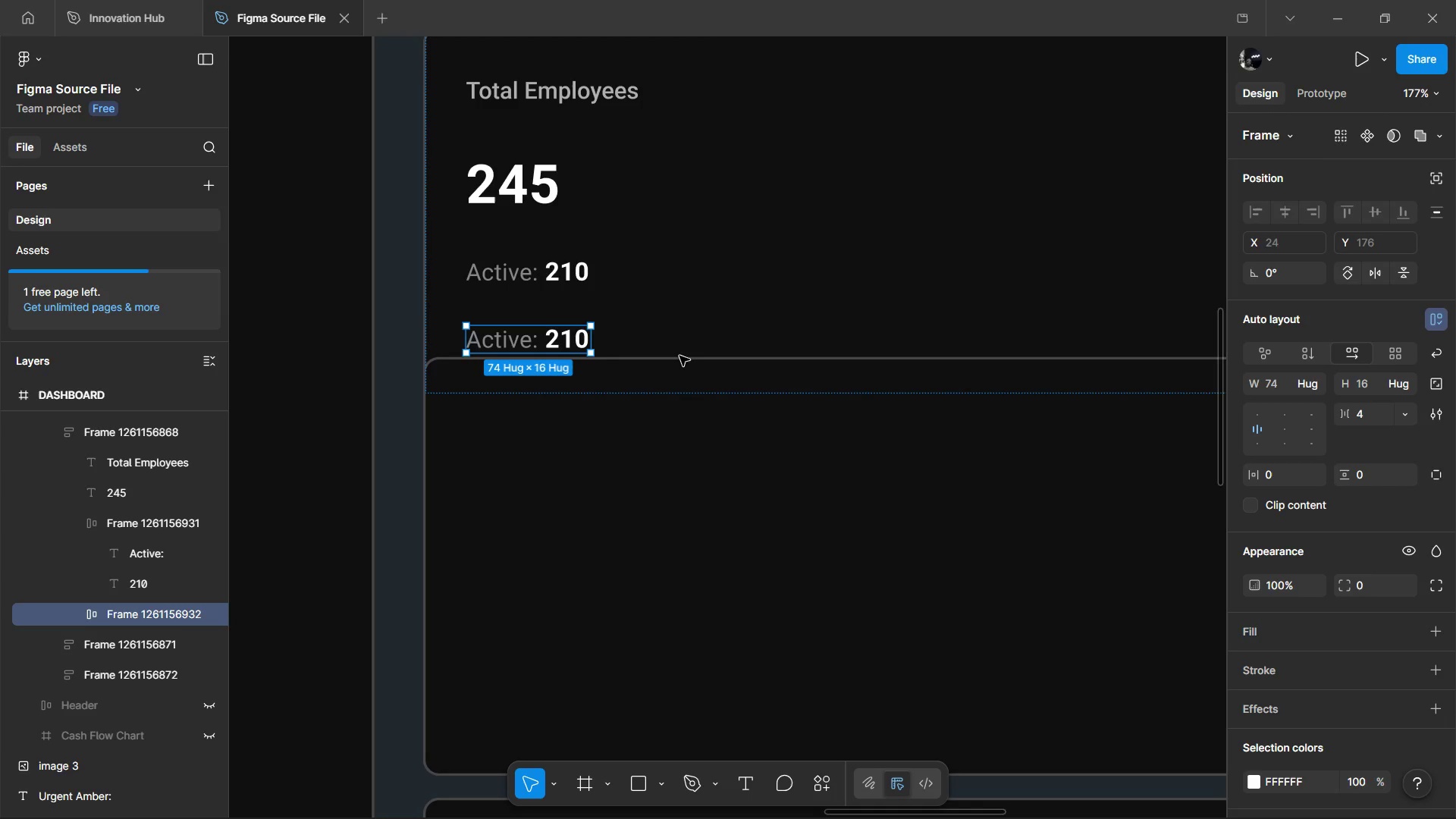 
scroll: coordinate [679, 356], scroll_direction: down, amount: 5.0
 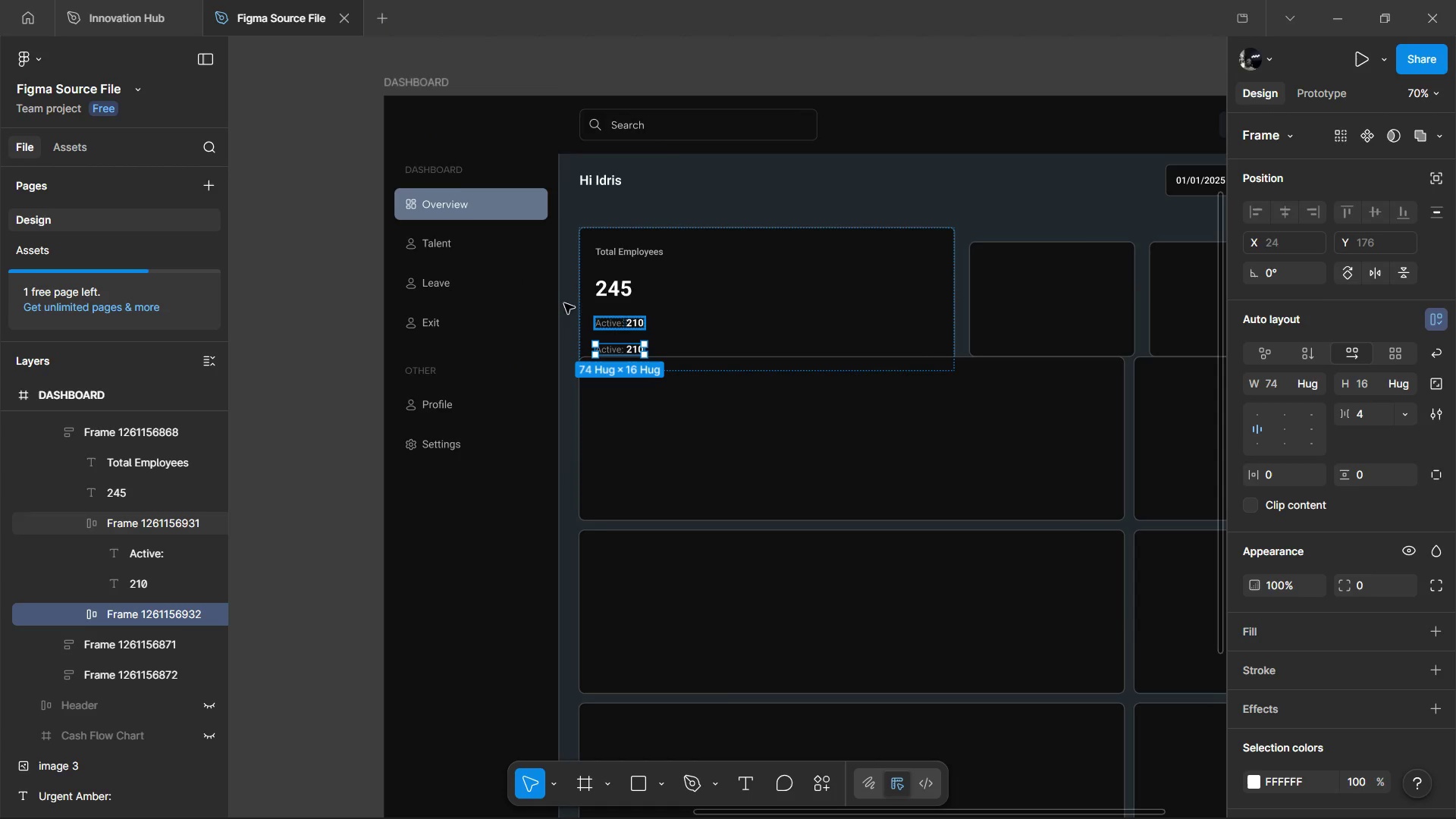 
hold_key(key=ShiftLeft, duration=0.5)
scroll: coordinate [557, 302], scroll_direction: up, amount: 1.0
 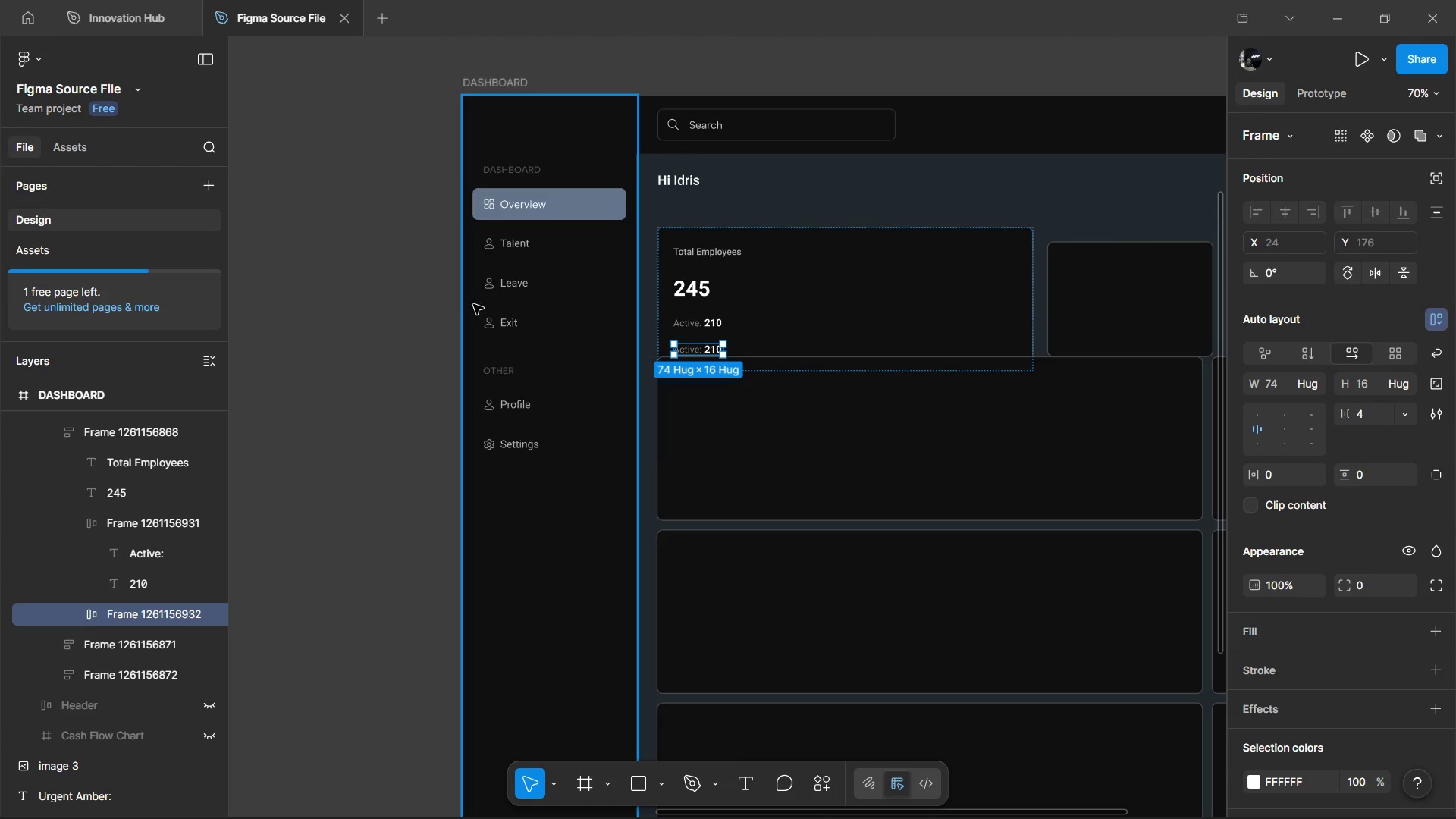 
type(r4)
 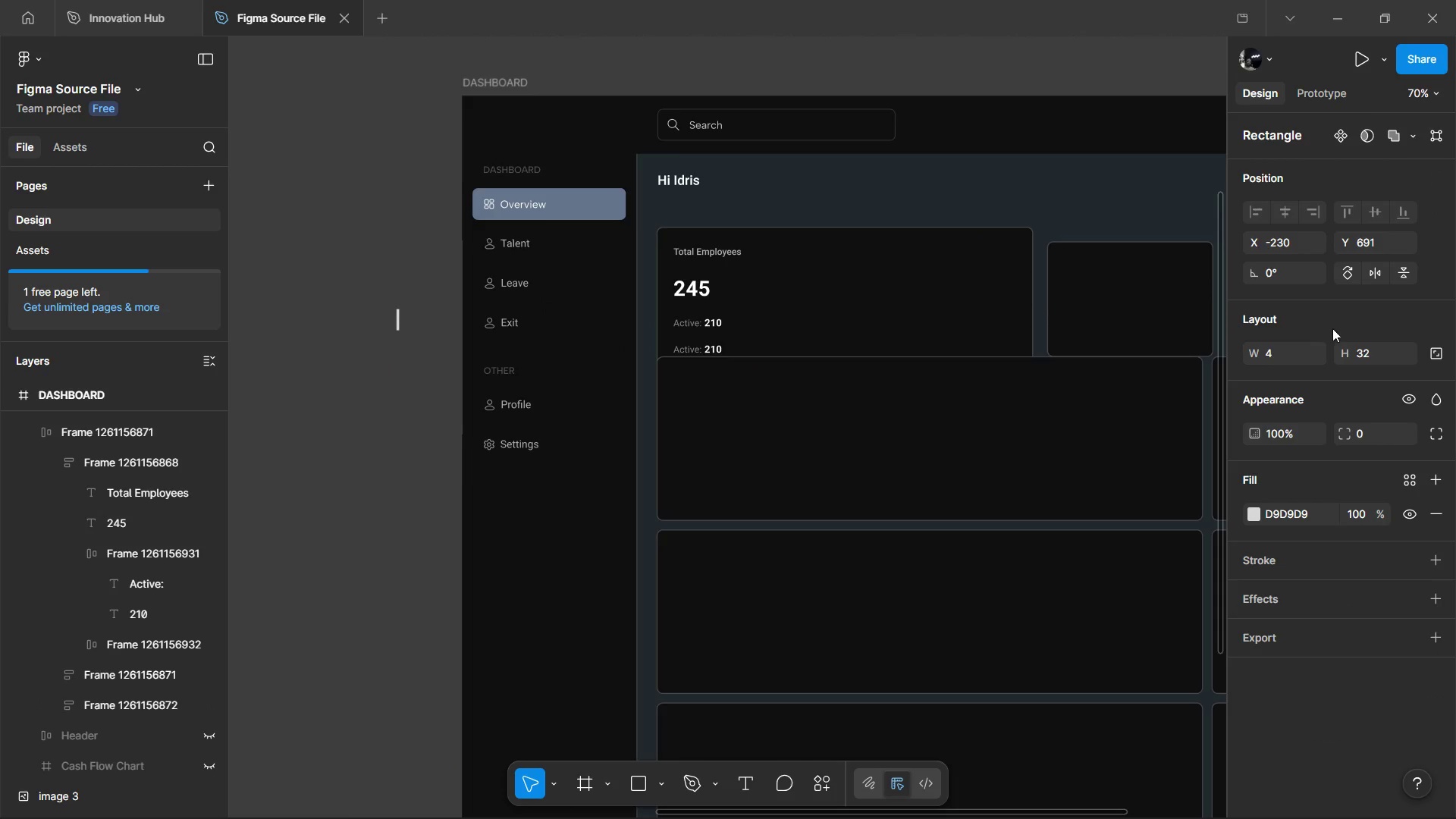 
left_click_drag(start_coordinate=[397, 309], to_coordinate=[399, 330])
 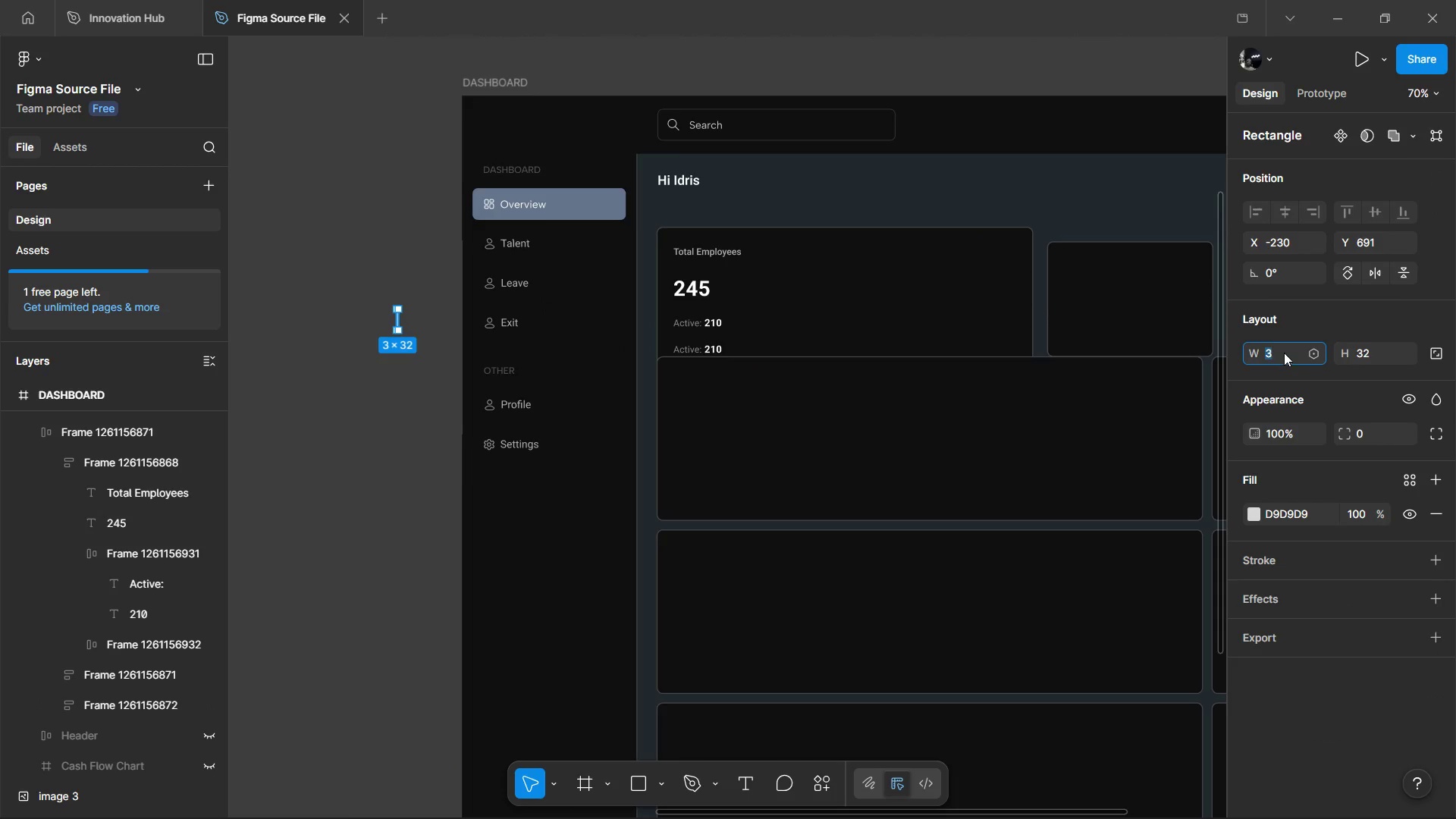 
left_click([1326, 320])
 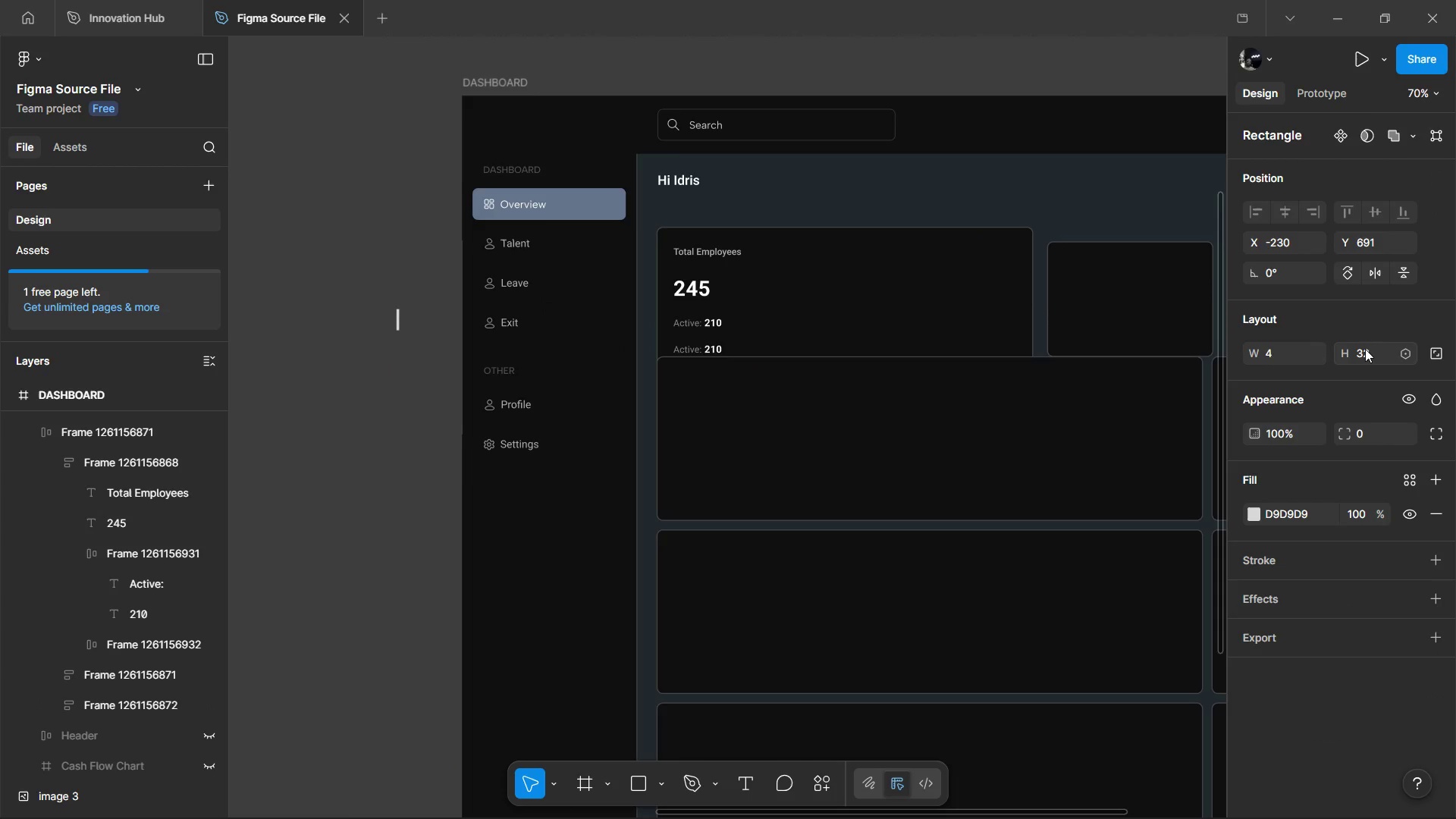 
left_click([1365, 349])
 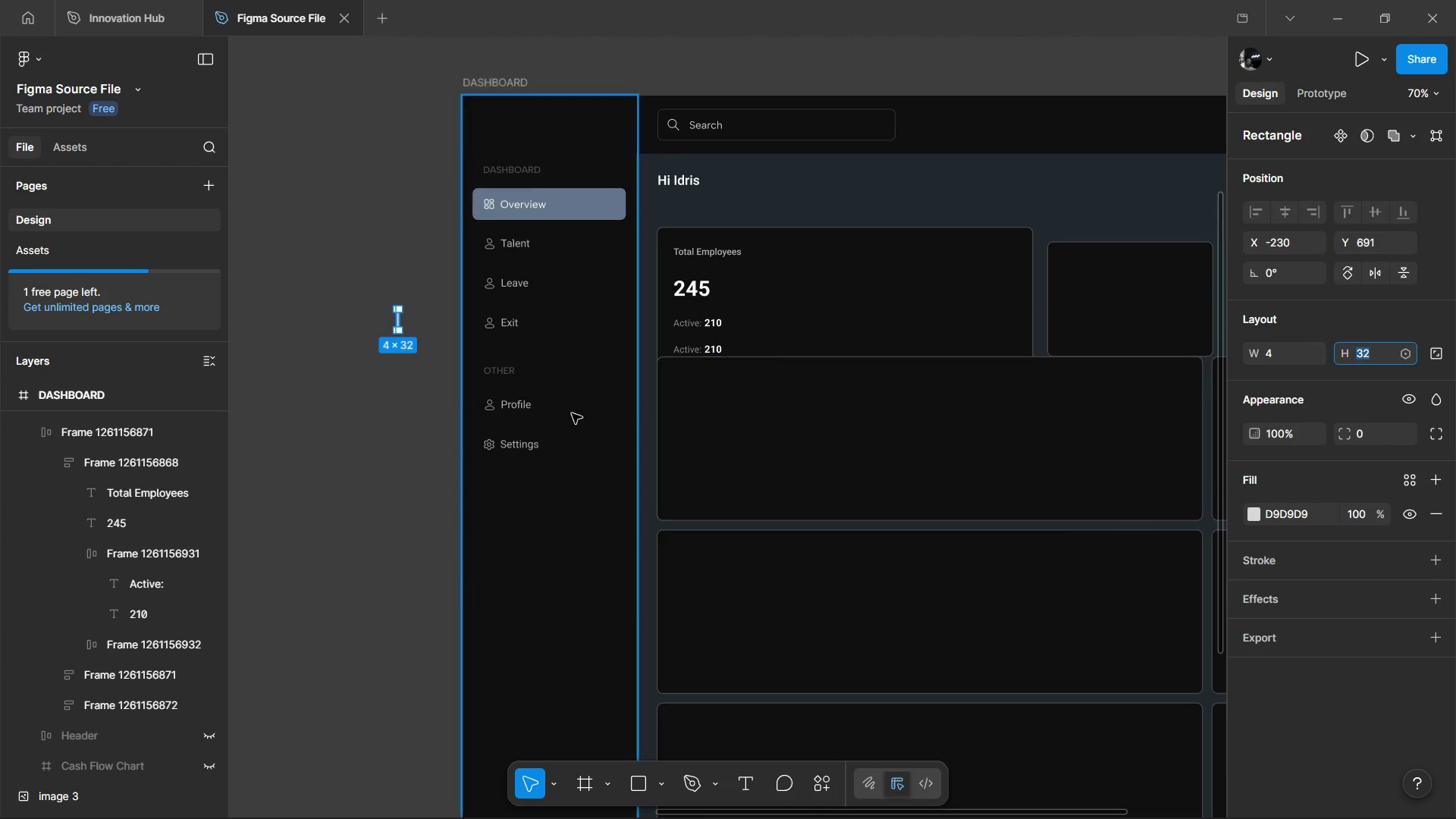 
left_click_drag(start_coordinate=[424, 410], to_coordinate=[420, 409])
 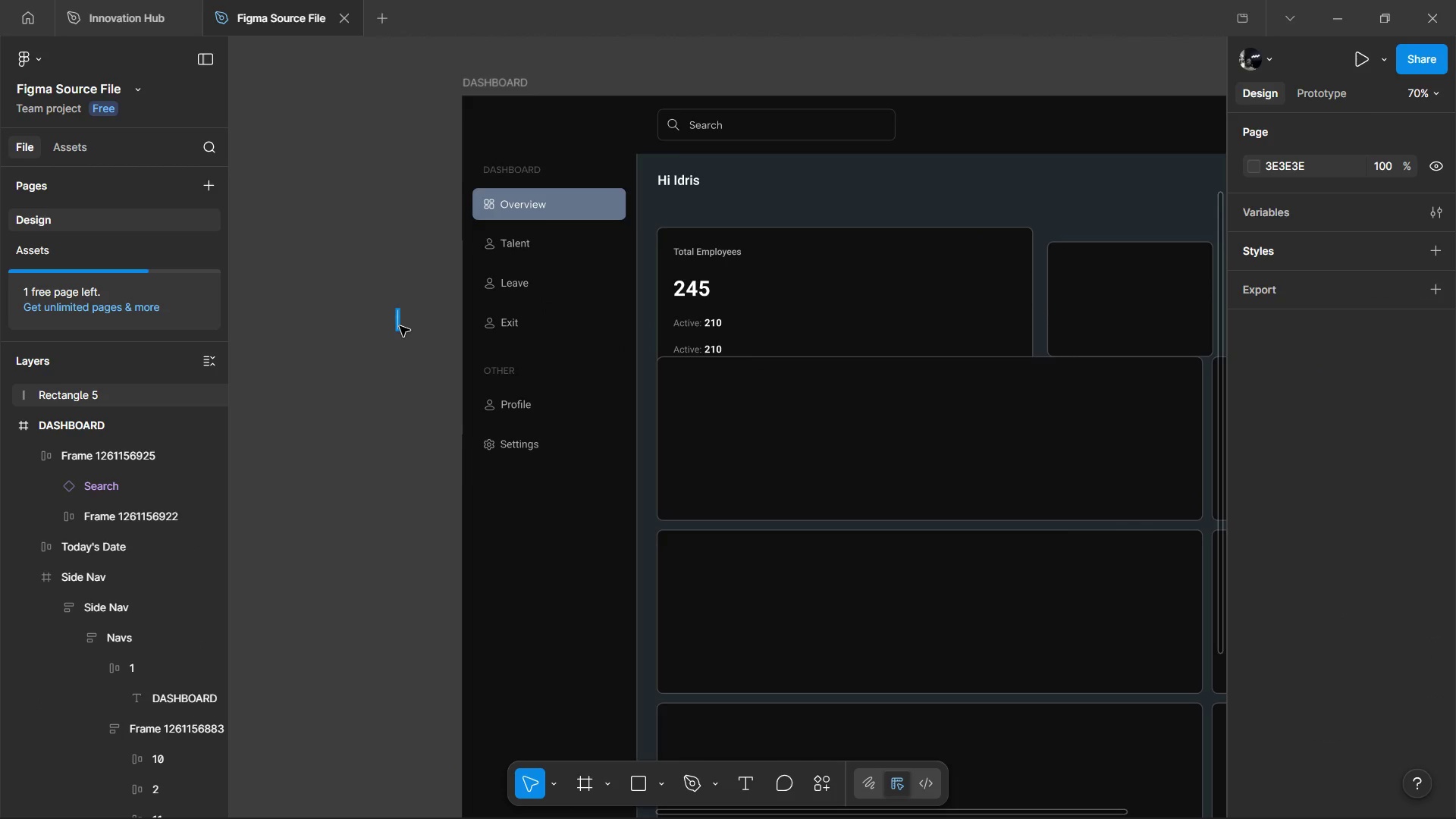 
left_click([398, 320])
 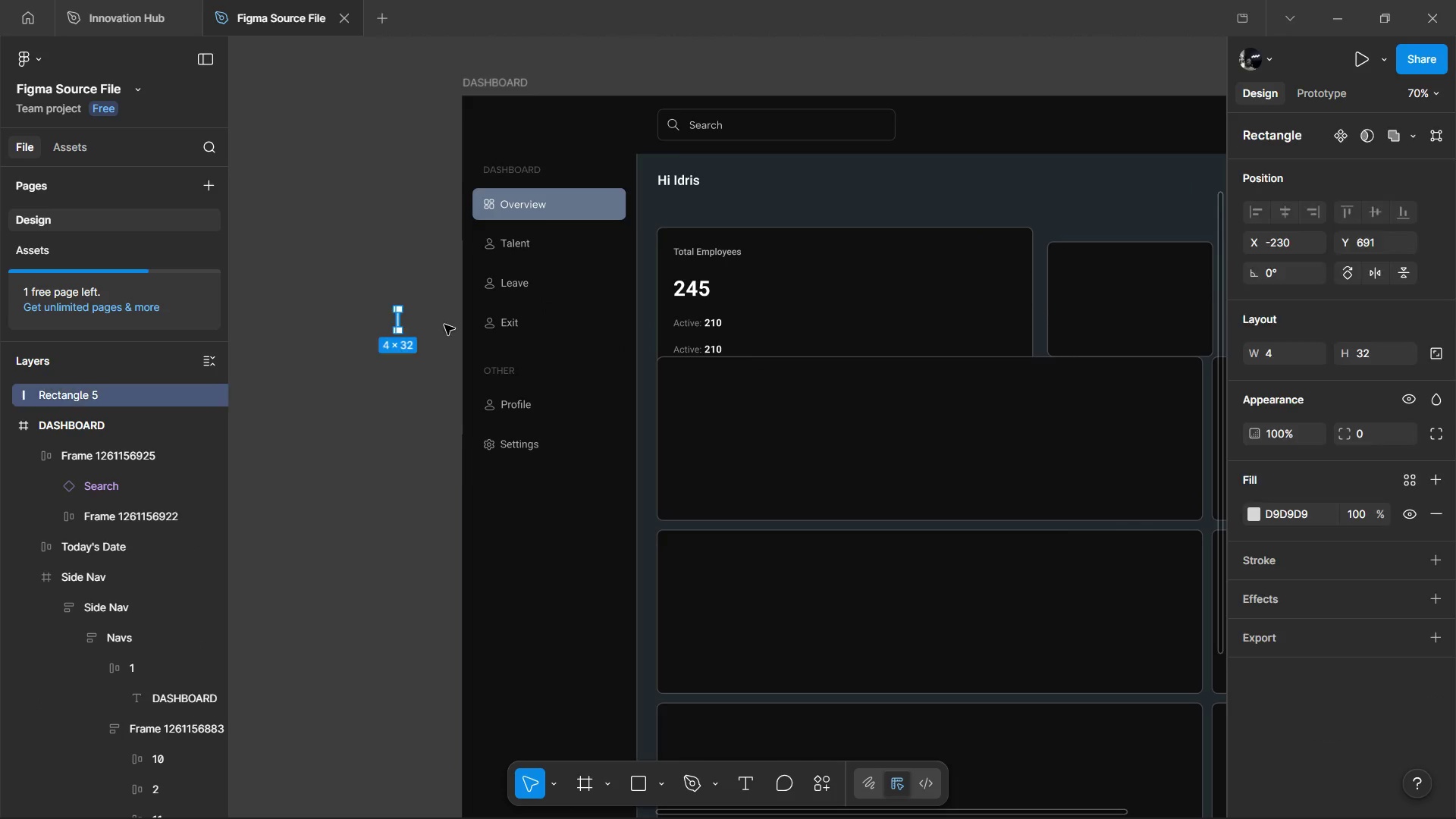 
key(Control+X)
 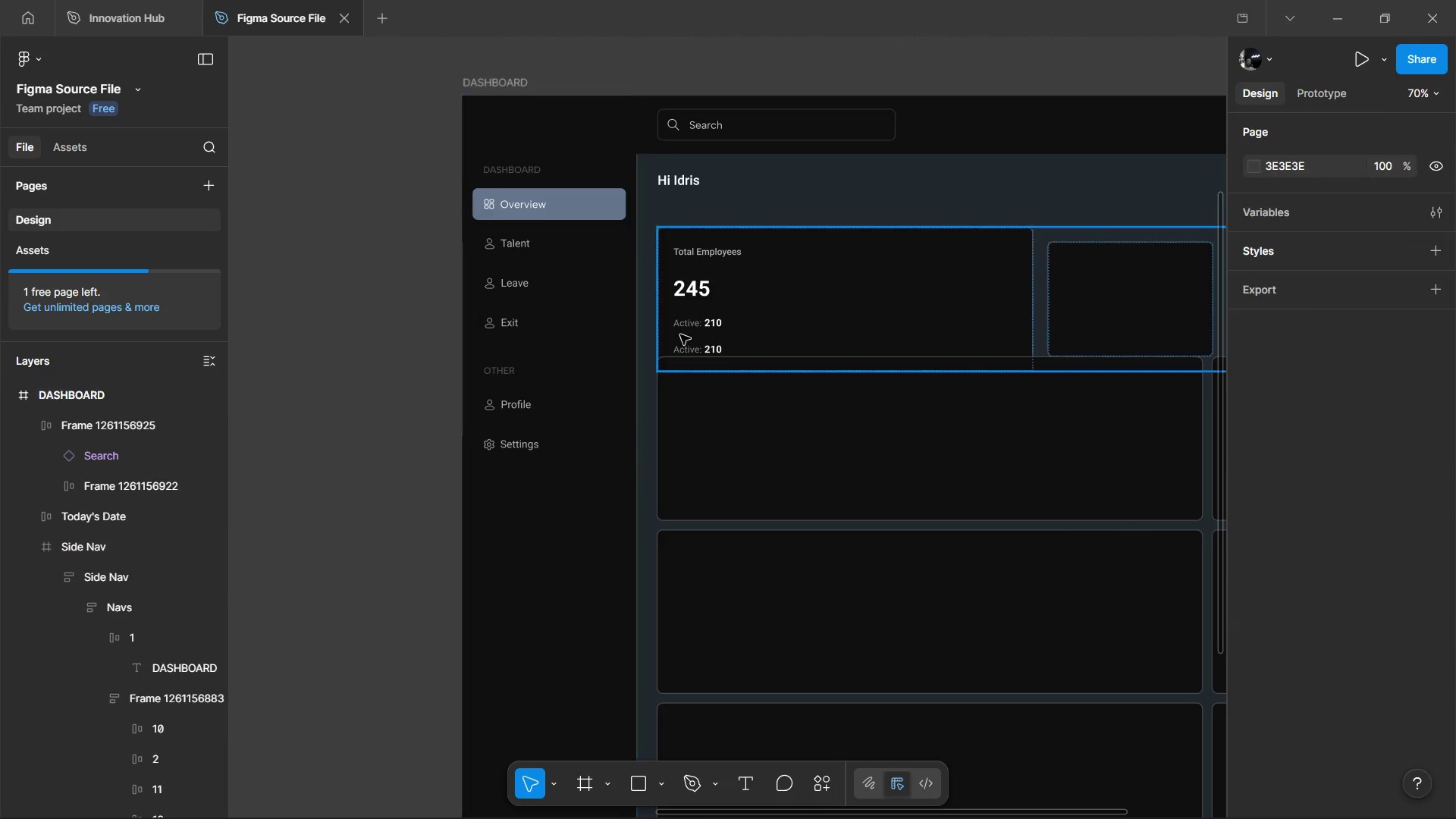 
hold_key(key=ControlLeft, duration=0.92)
left_click([687, 347])
 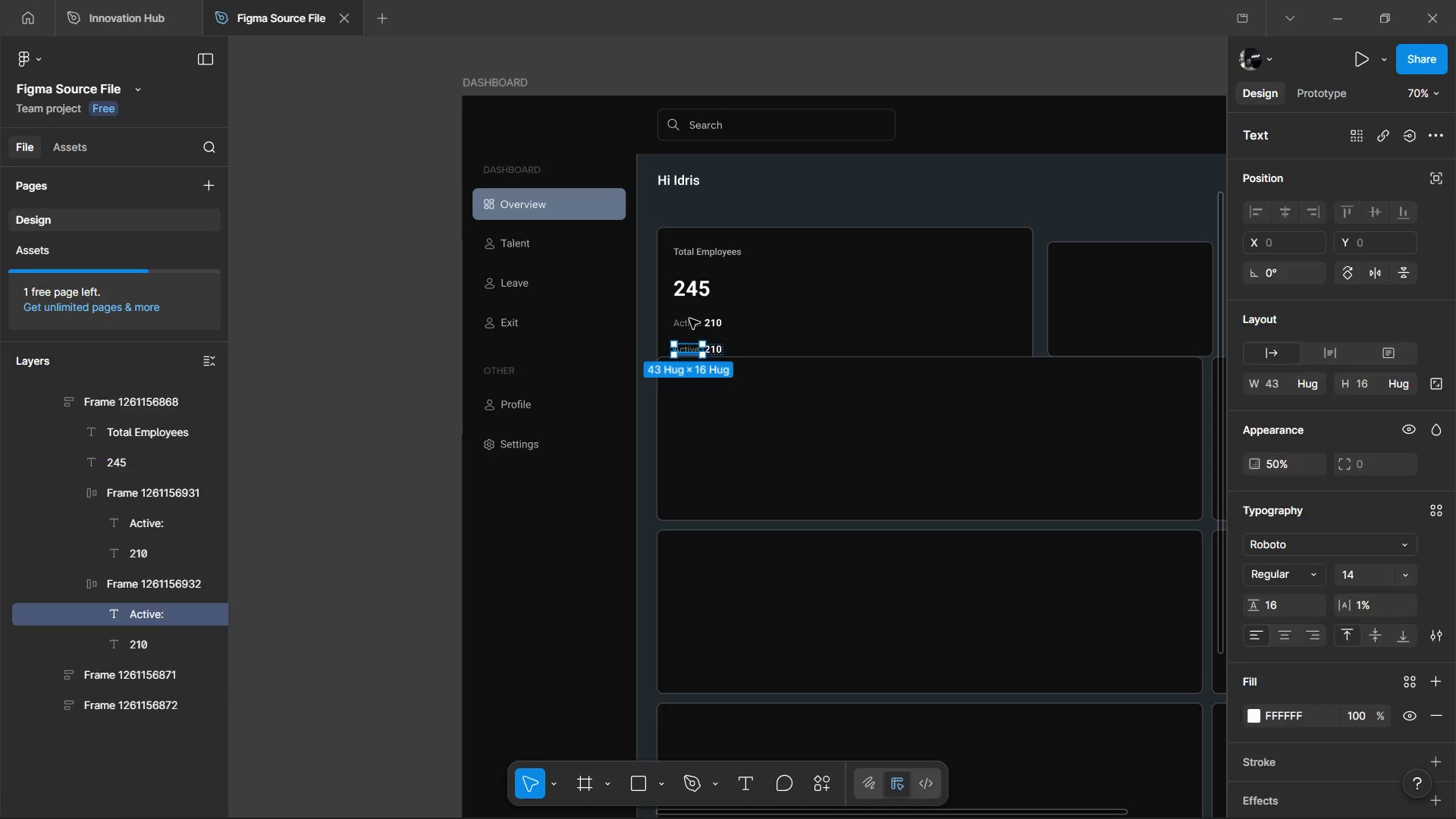 
double_click([689, 318])
 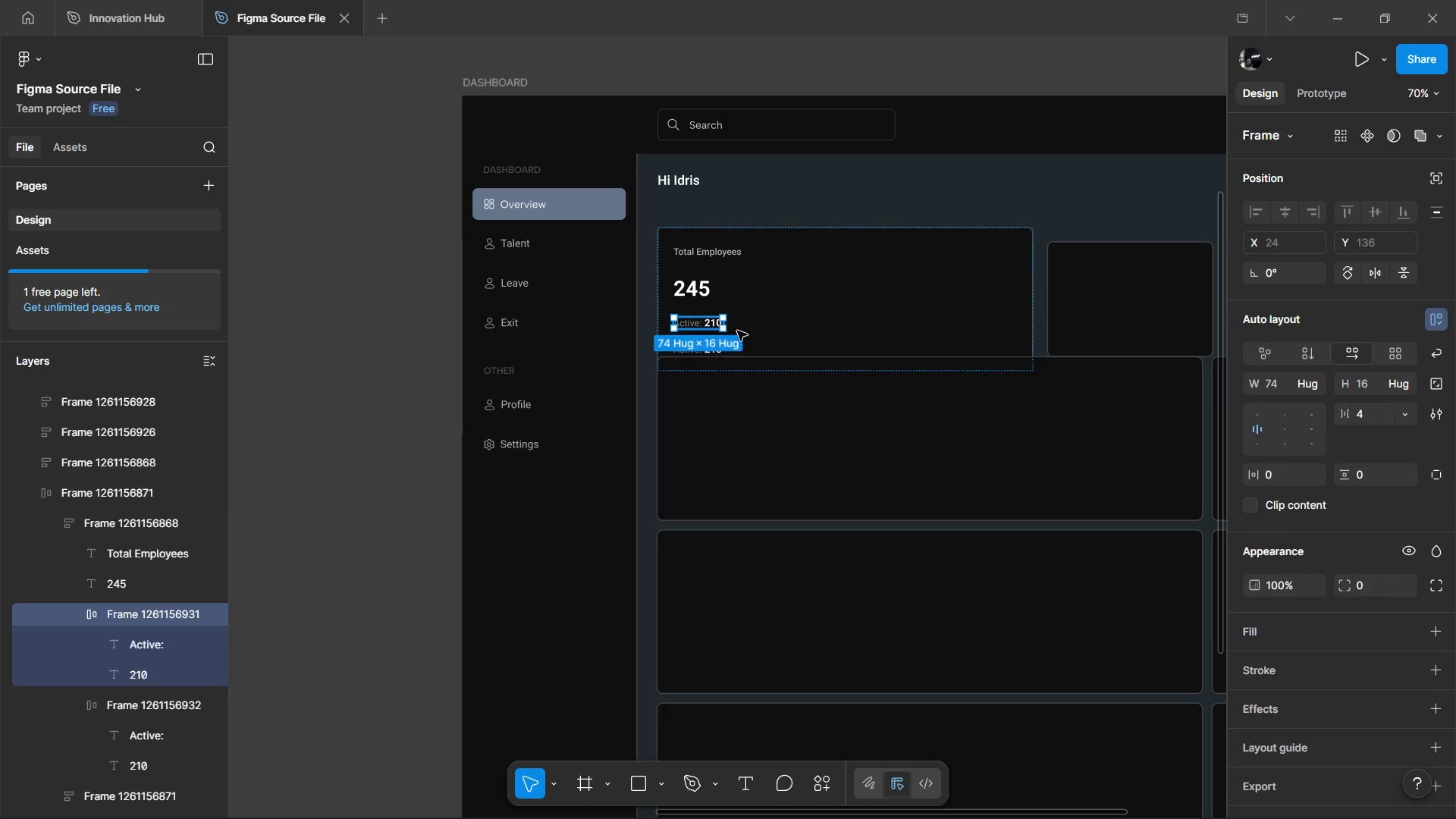 
key(Control+Shift+R)
 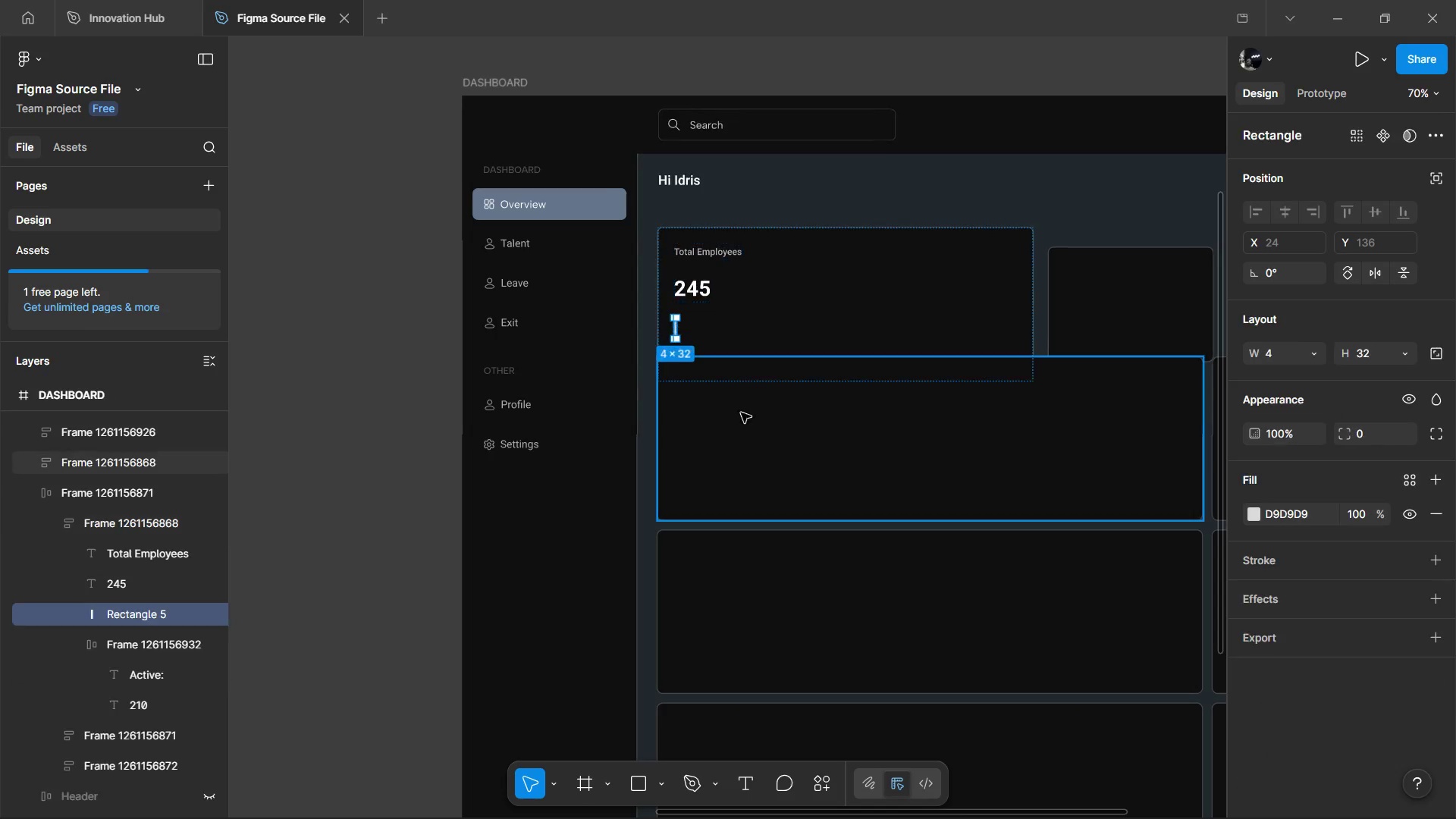 
hold_key(key=ControlLeft, duration=1.23)
scroll: coordinate [833, 474], scroll_direction: up, amount: 2.0
 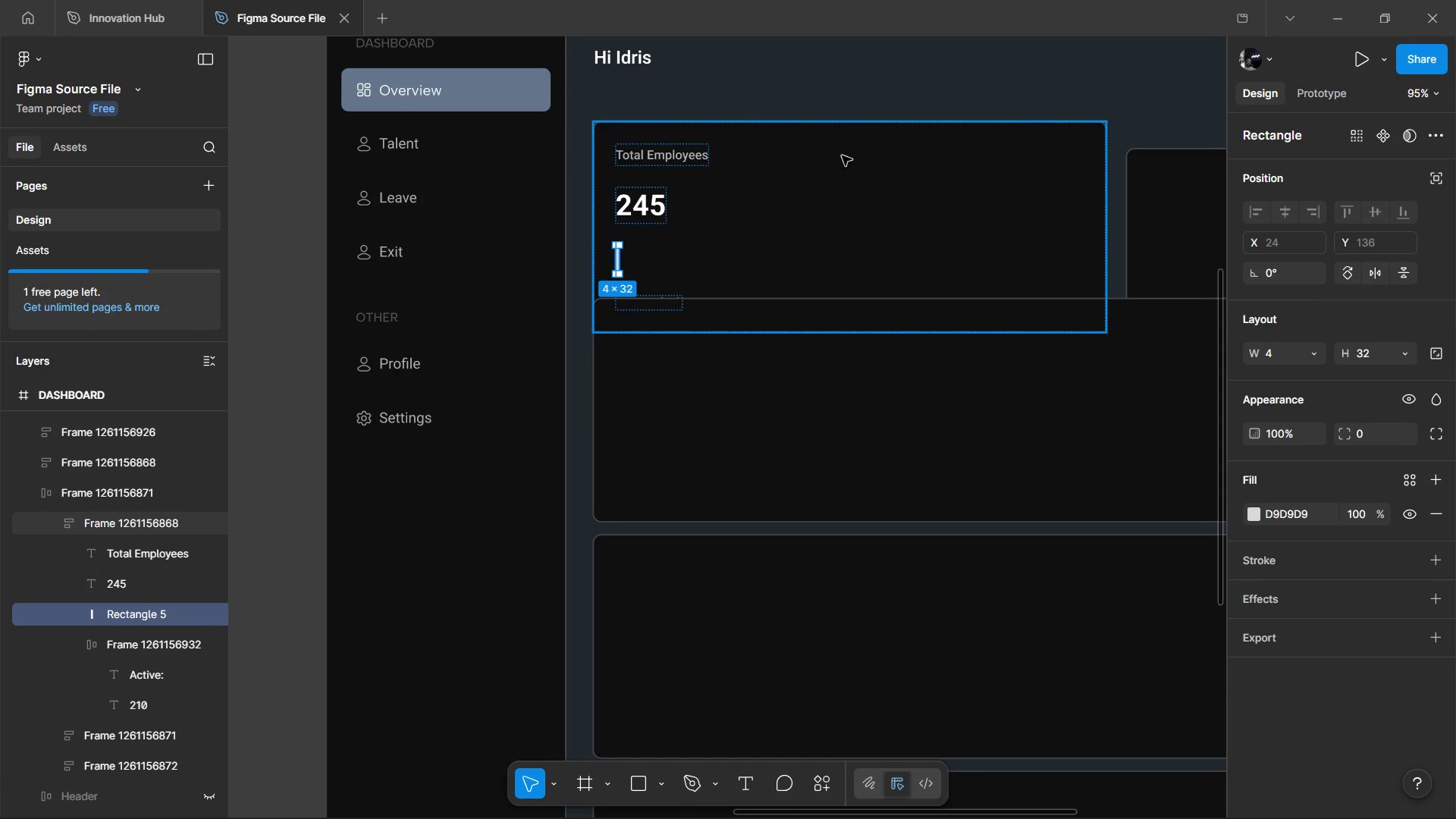 
left_click_drag(start_coordinate=[835, 170], to_coordinate=[821, 178])
 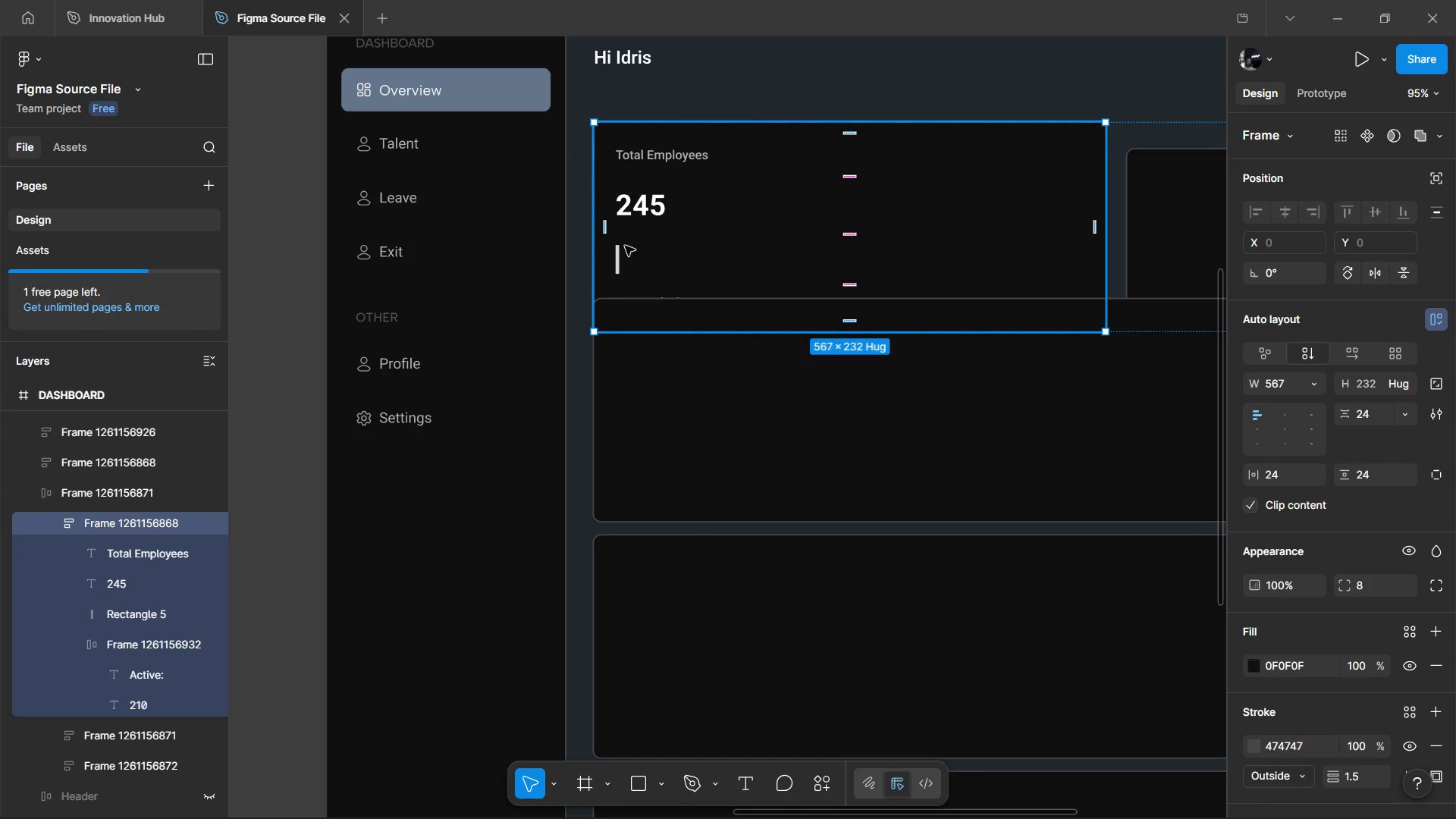 
double_click([630, 218])
 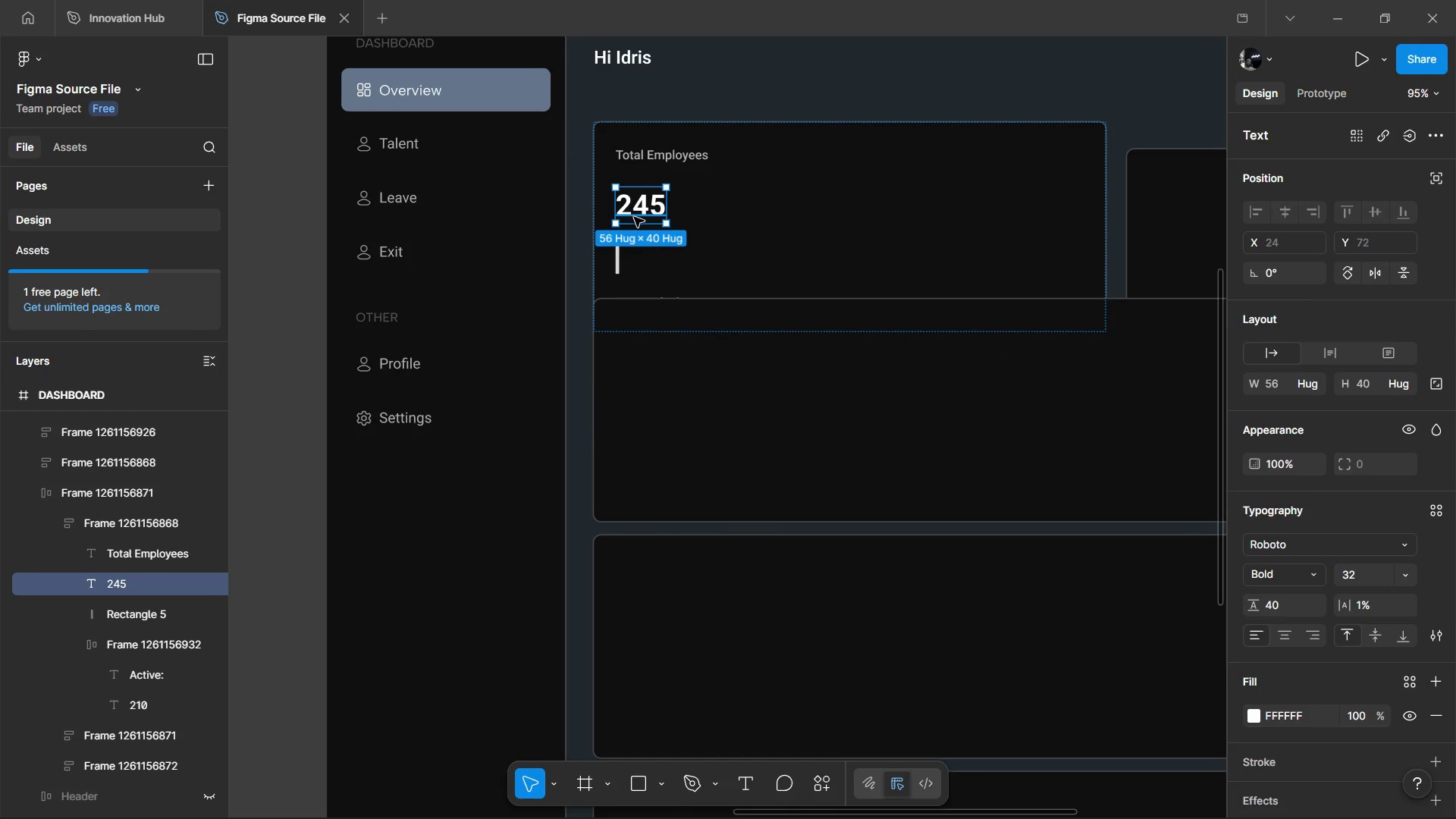 
key(Tab)
 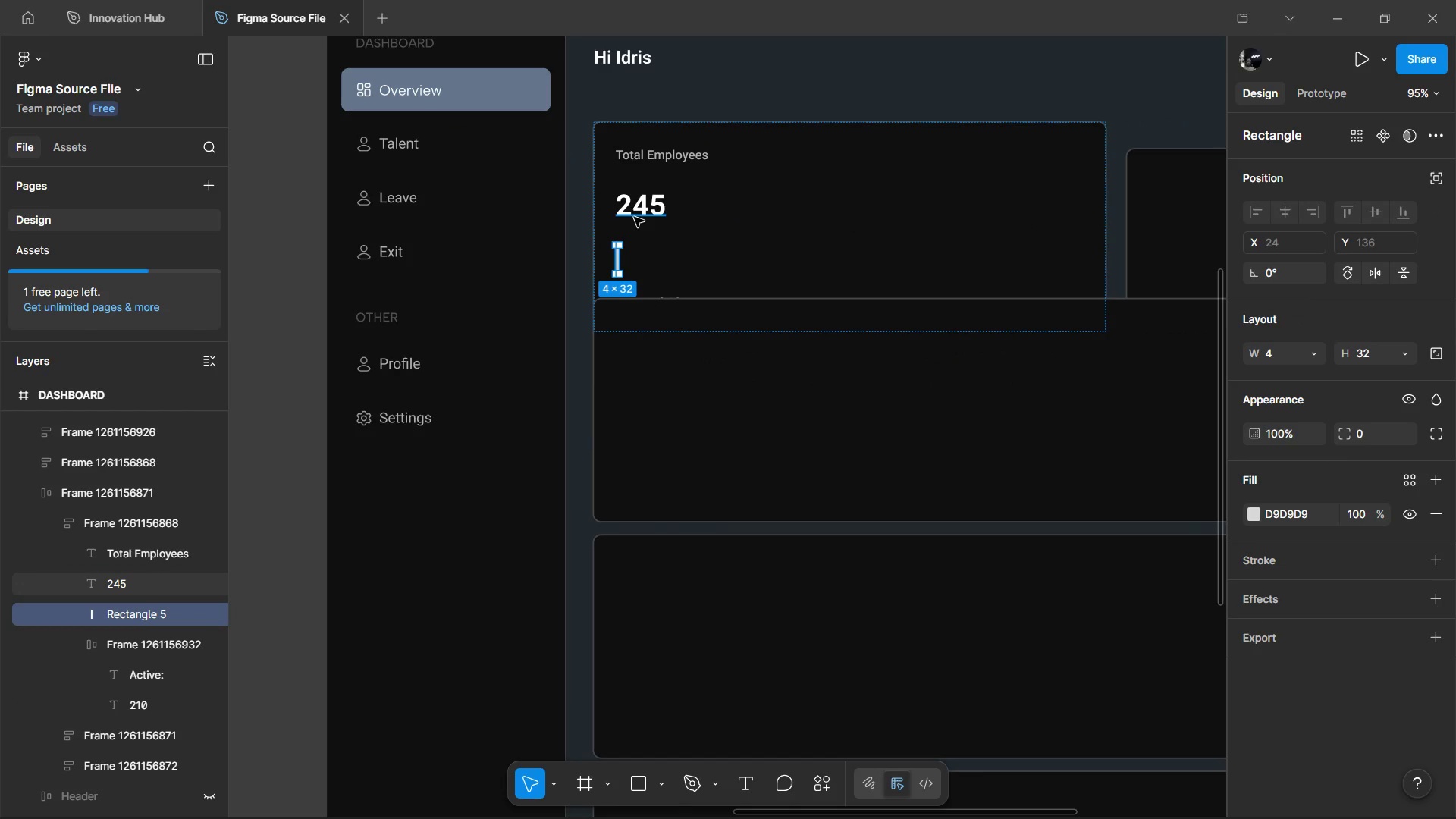 
key(Tab)
 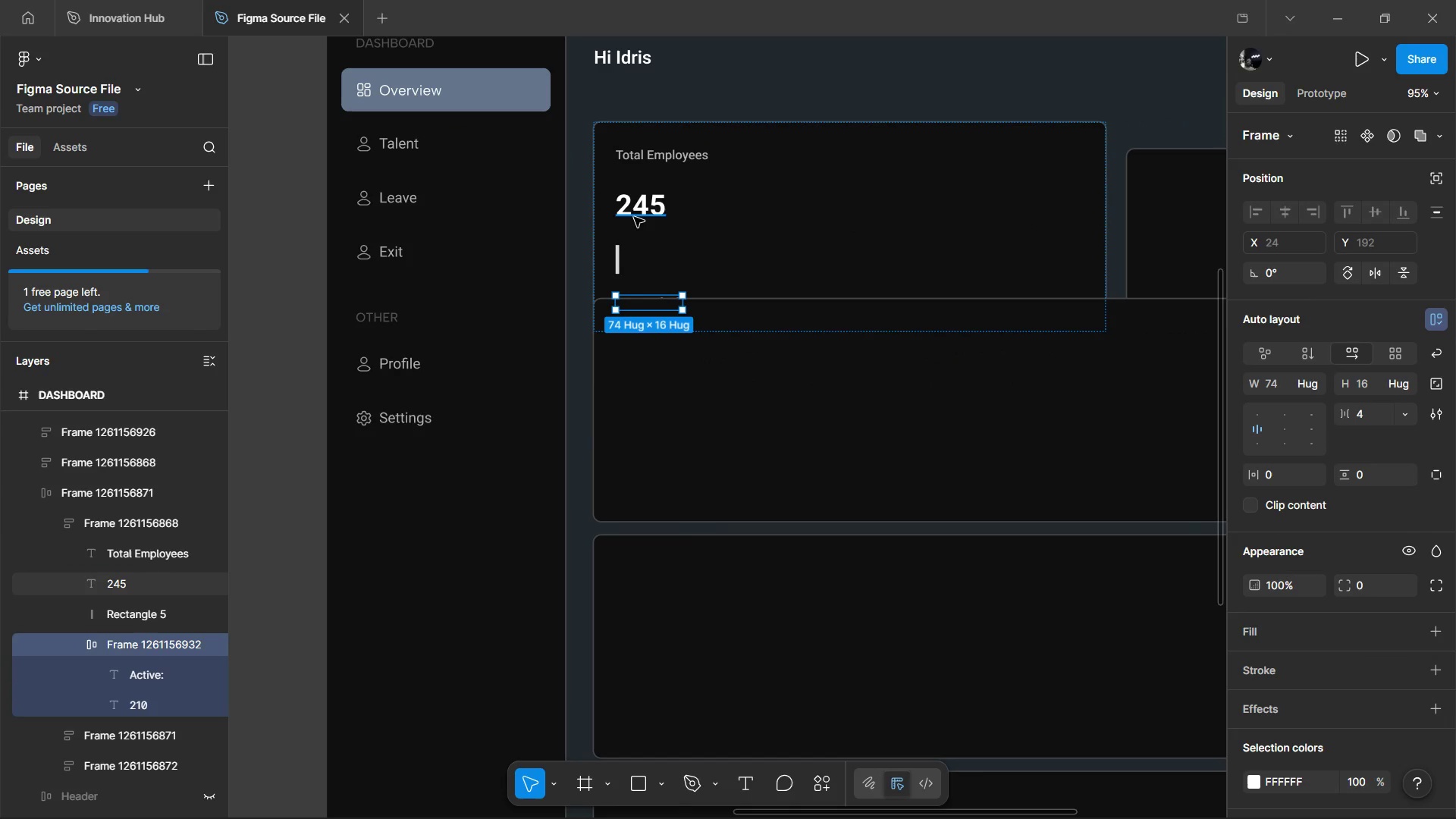 
hold_key(key=ShiftLeft, duration=1.52)
left_click([615, 262])
 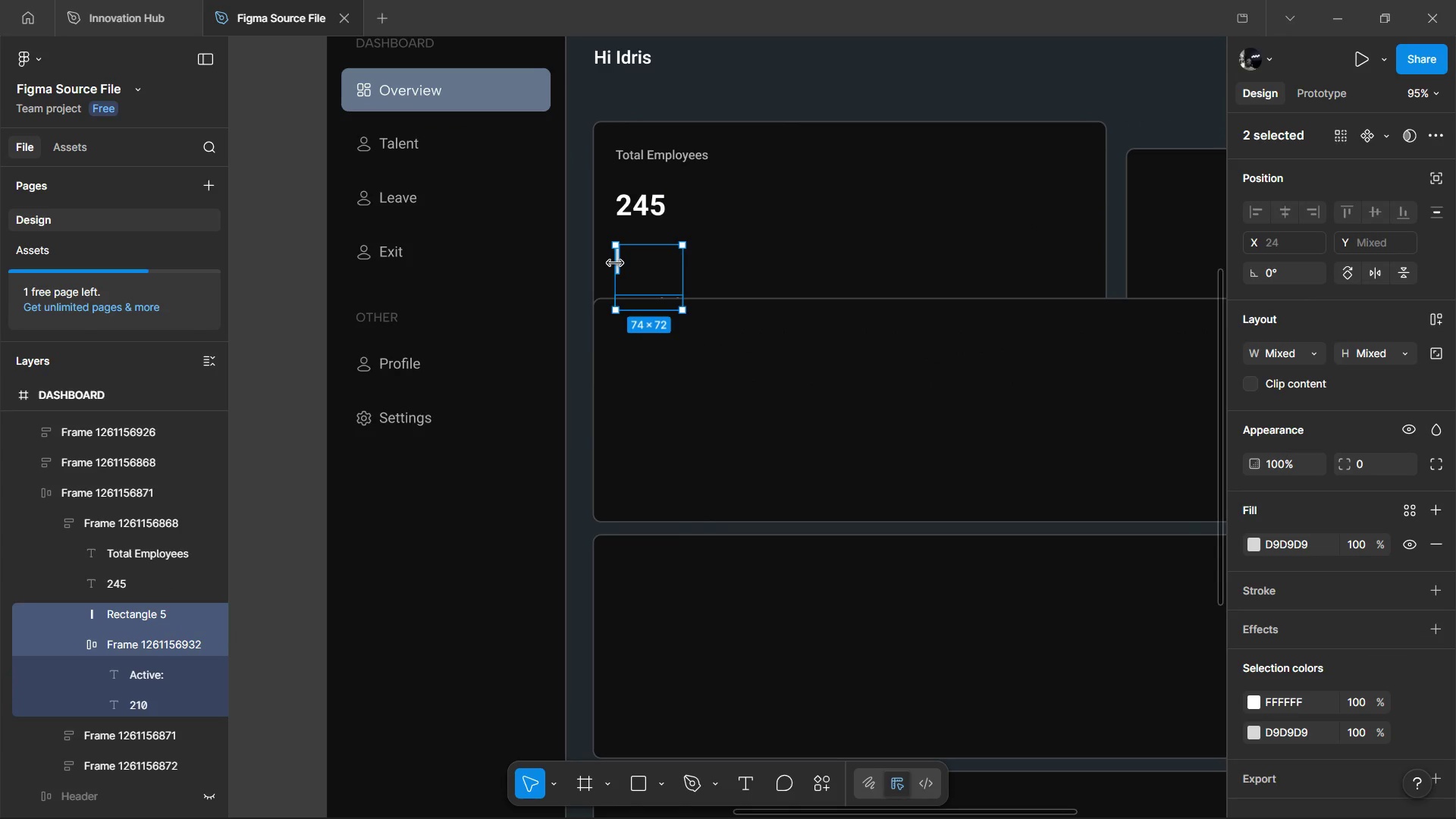 
key(Shift+A)
 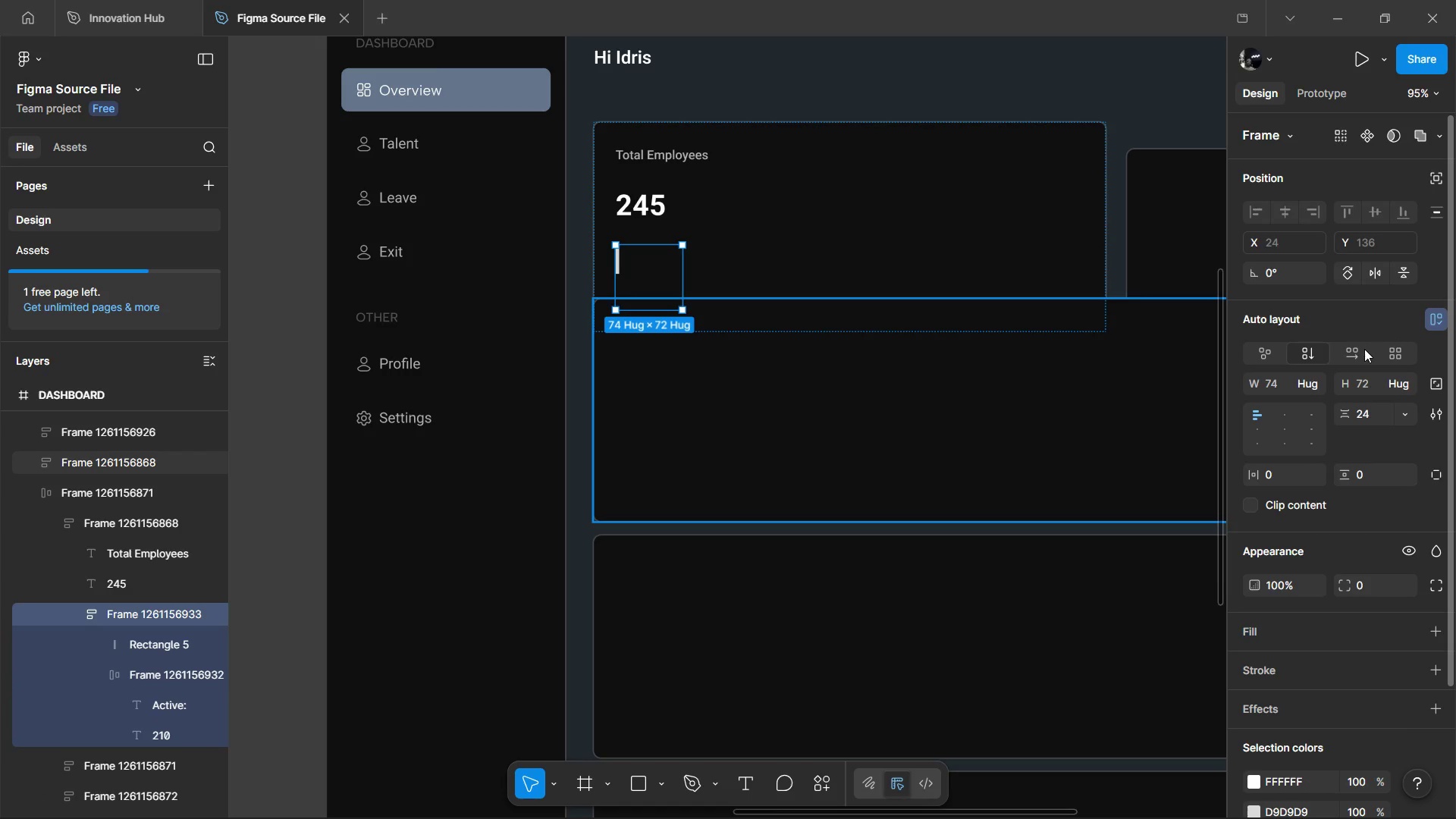 
left_click([1358, 351])
 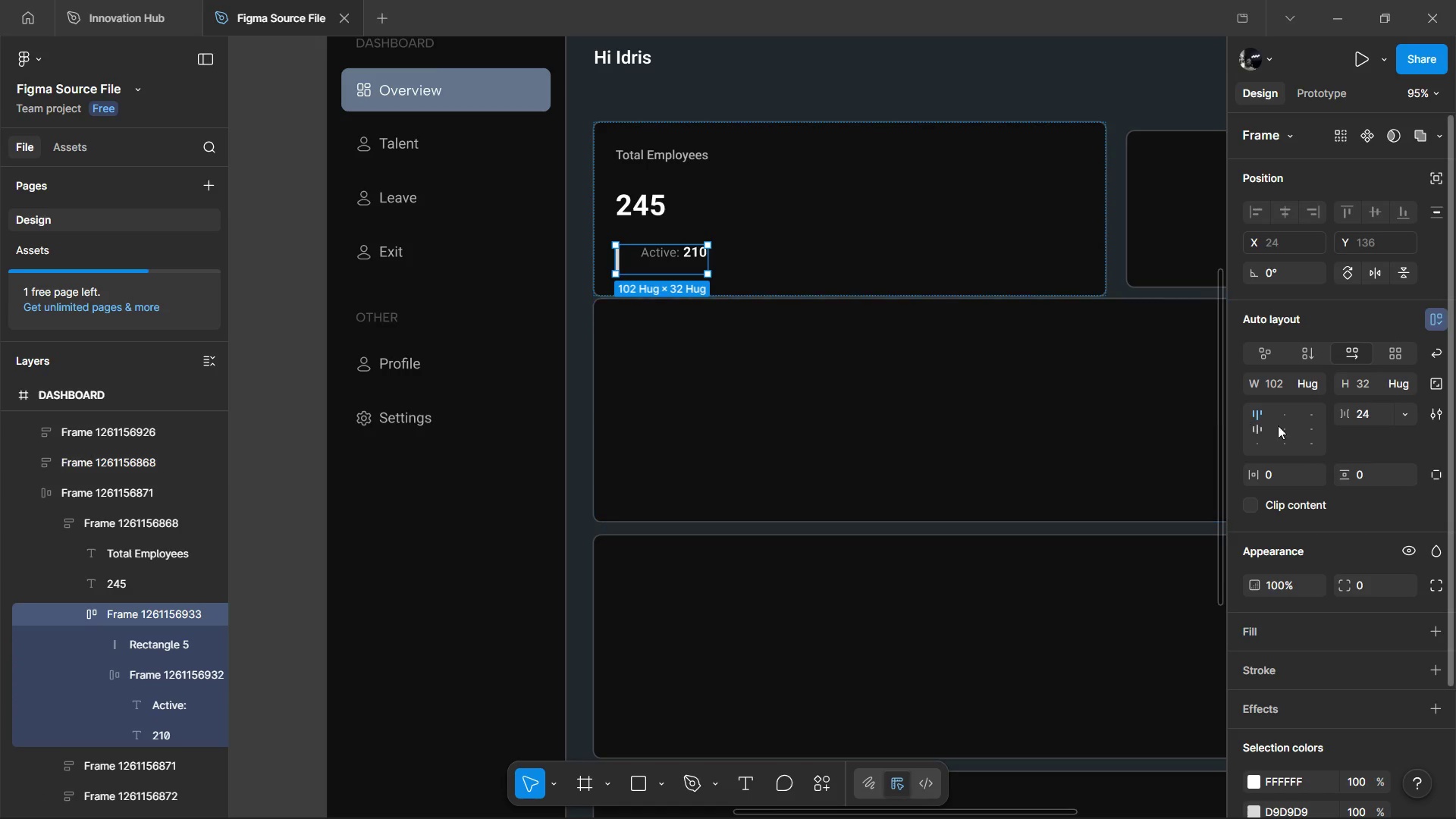 
left_click([1266, 425])
 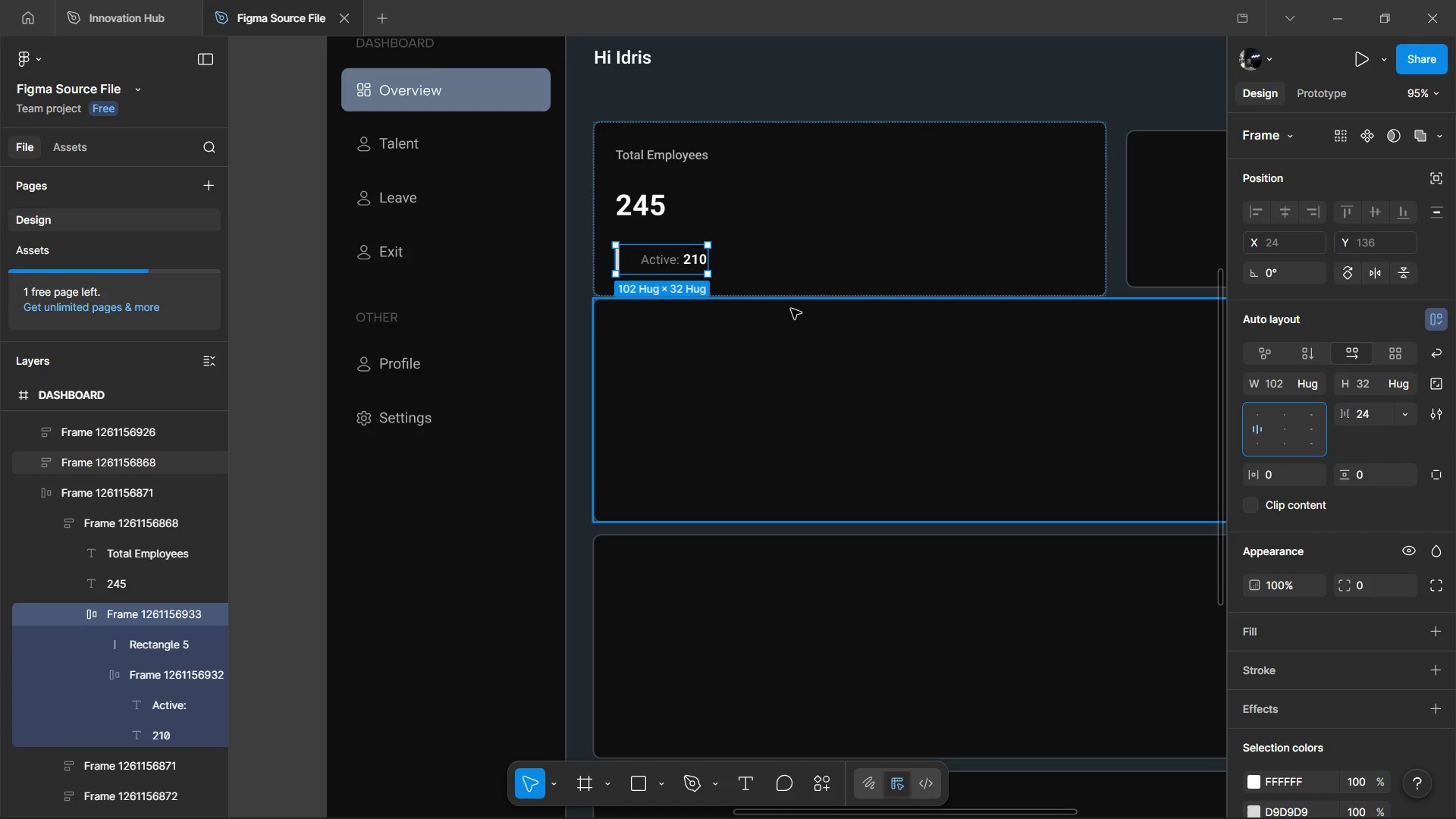 
hold_key(key=ControlLeft, duration=0.84)
scroll: coordinate [635, 252], scroll_direction: up, amount: 3.0
 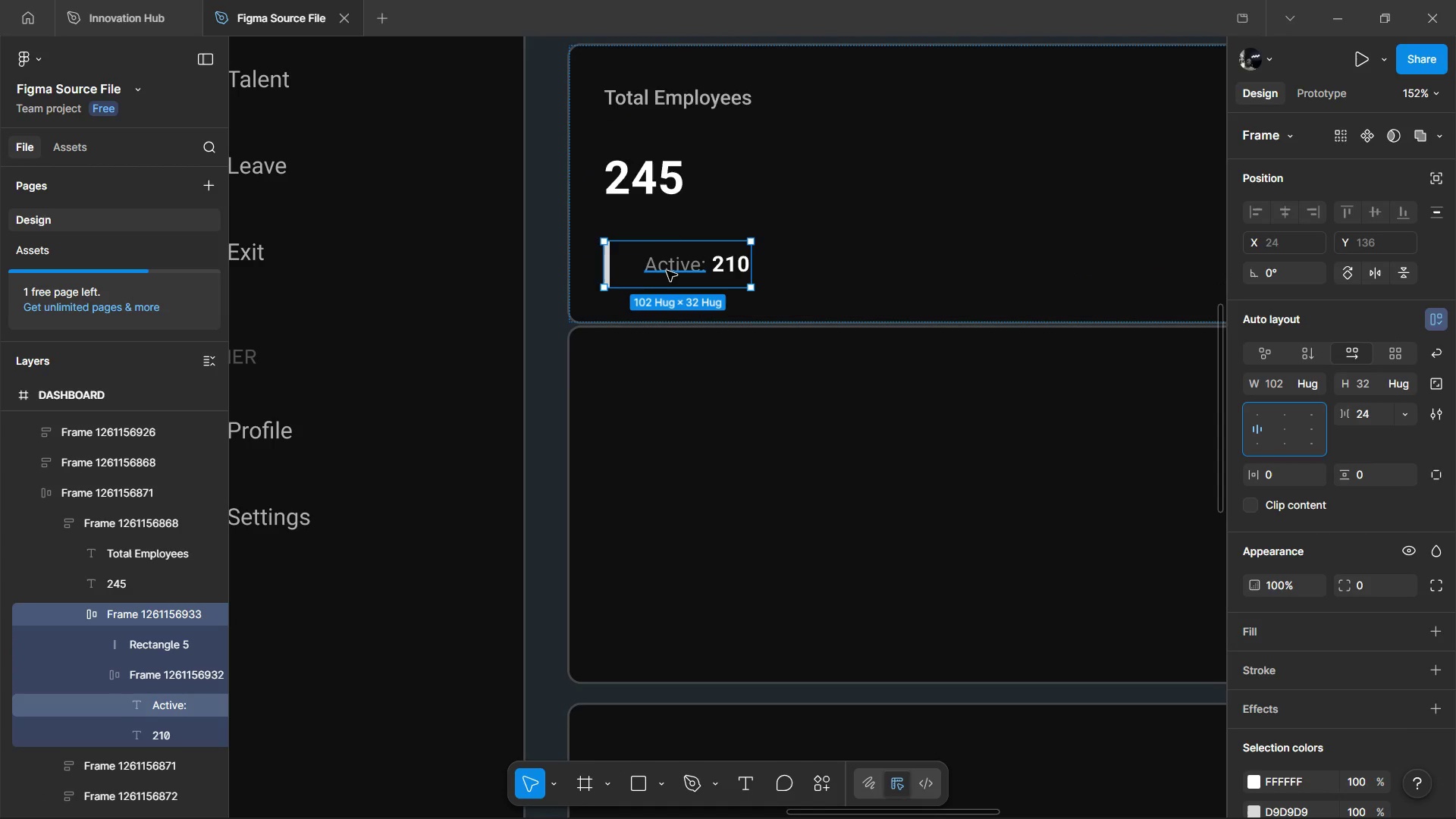 
double_click([667, 271])
 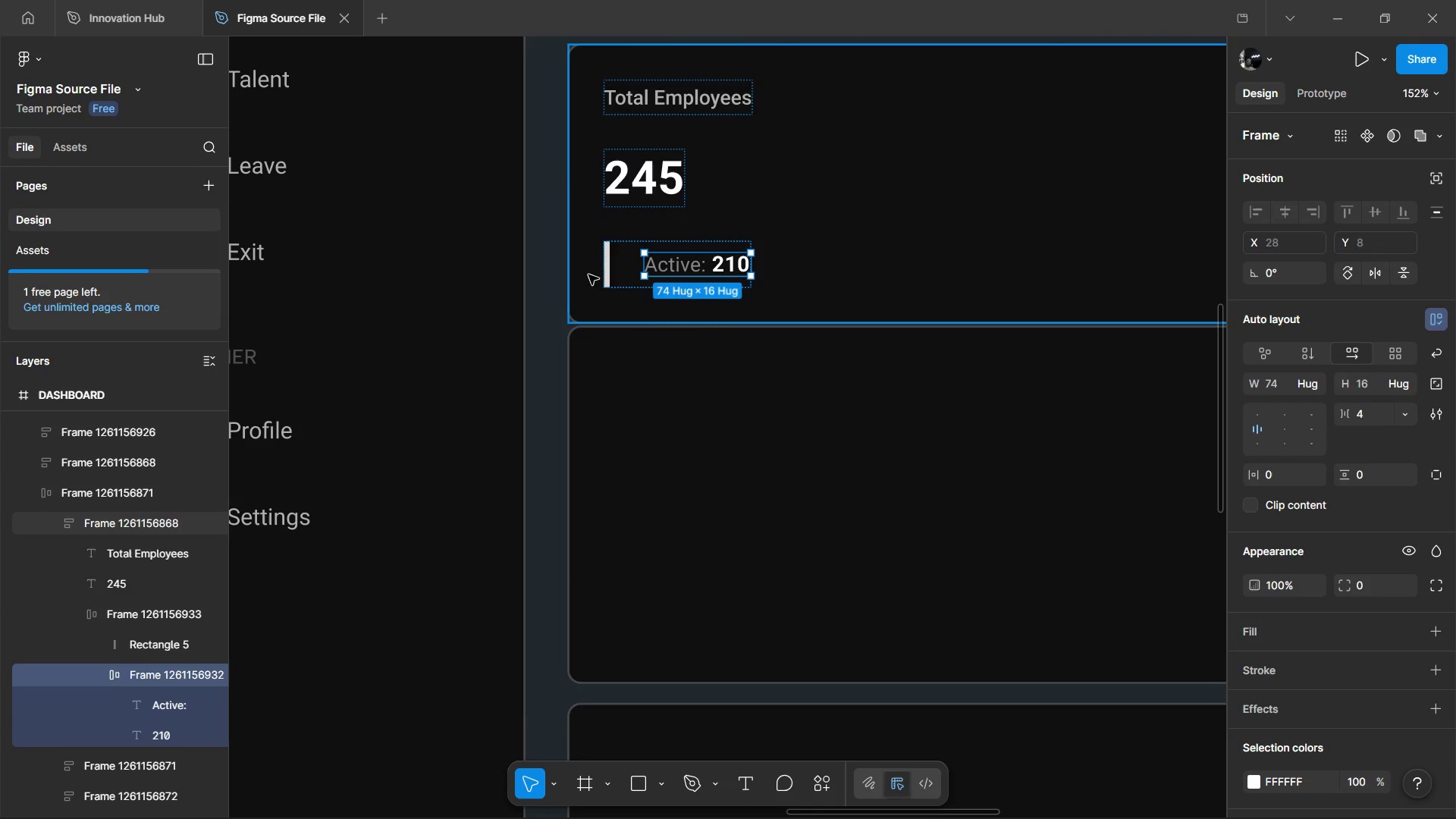 
left_click([602, 271])
 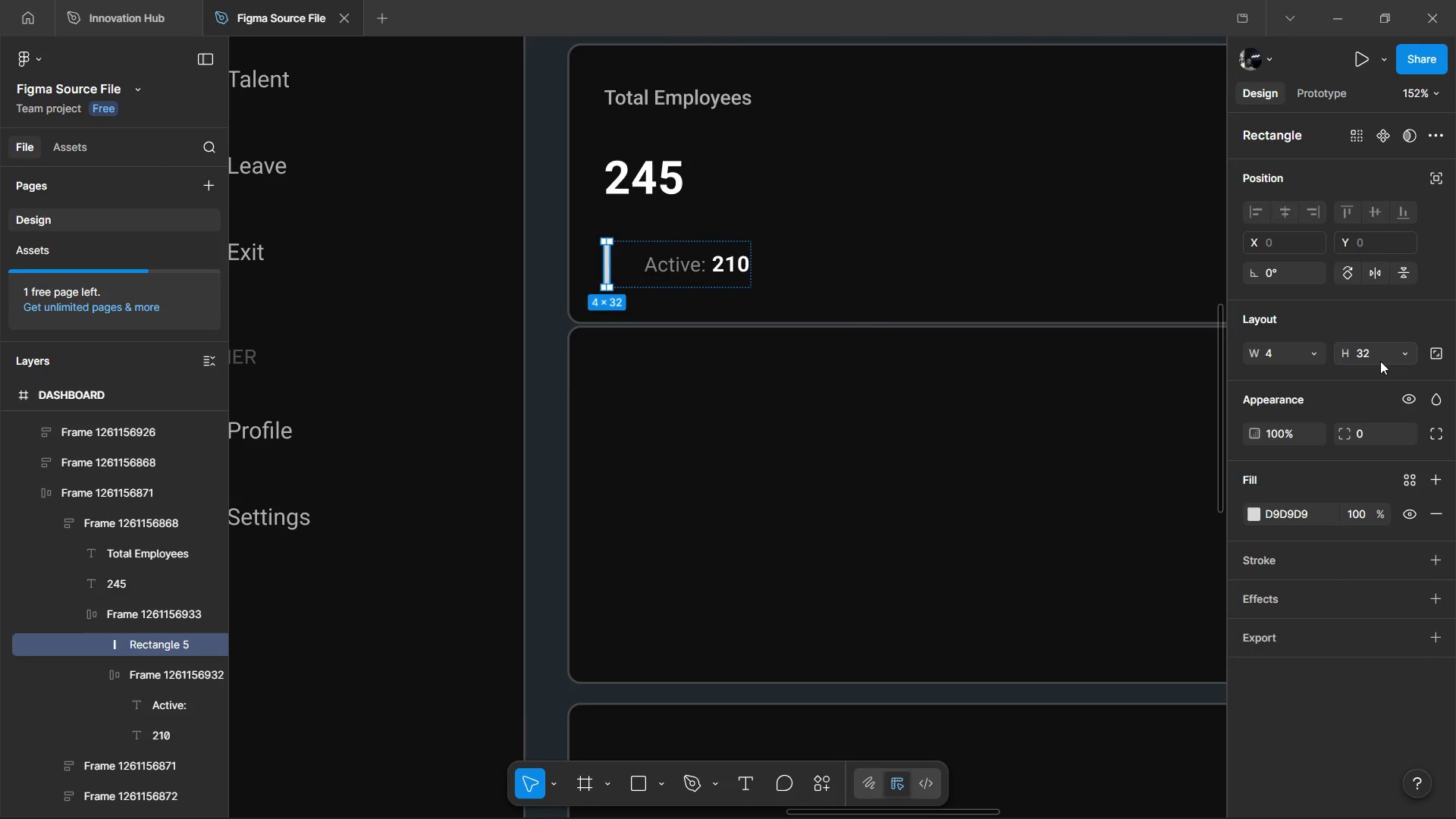 
left_click([1381, 350])
 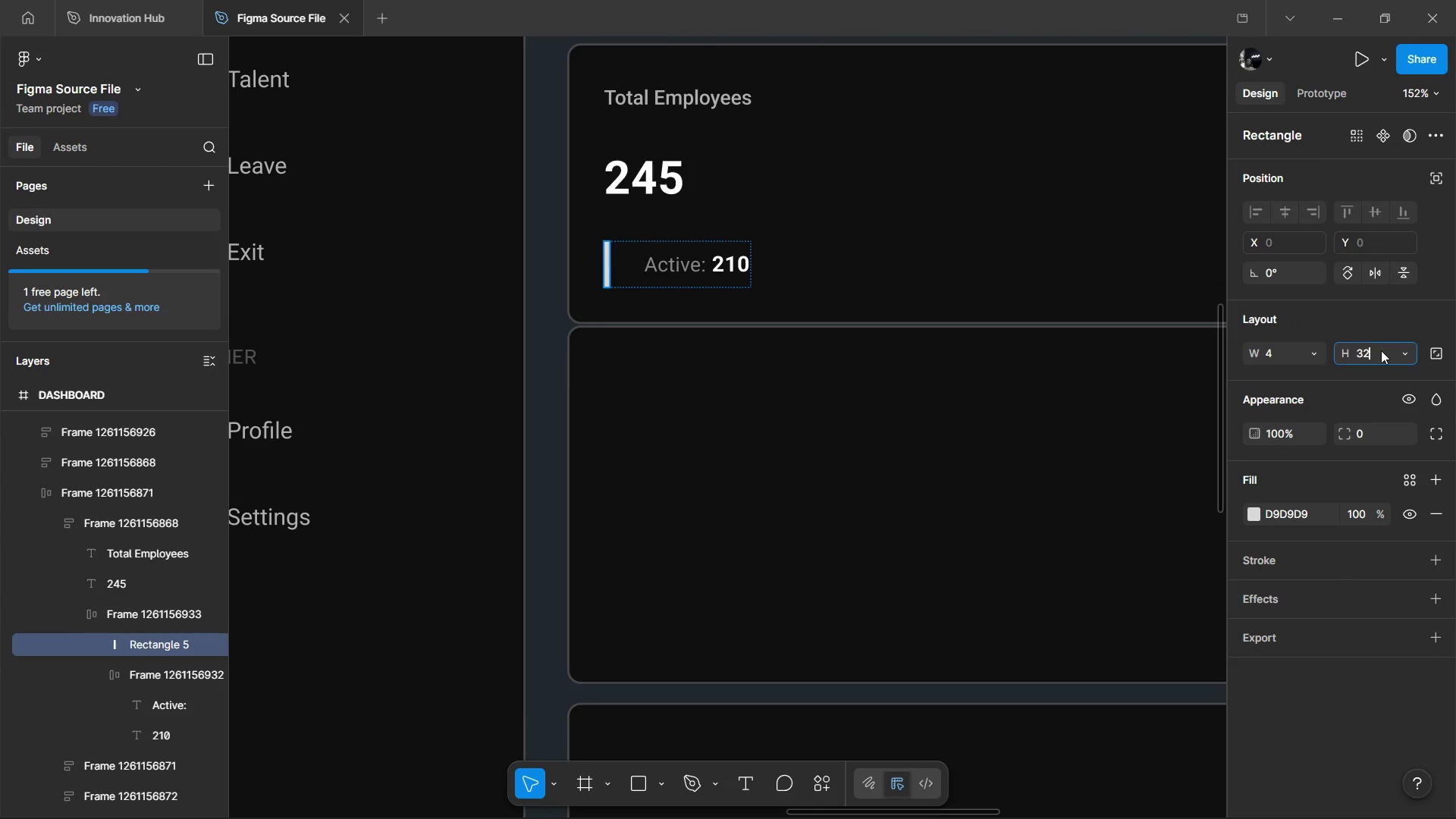 
type(16)
 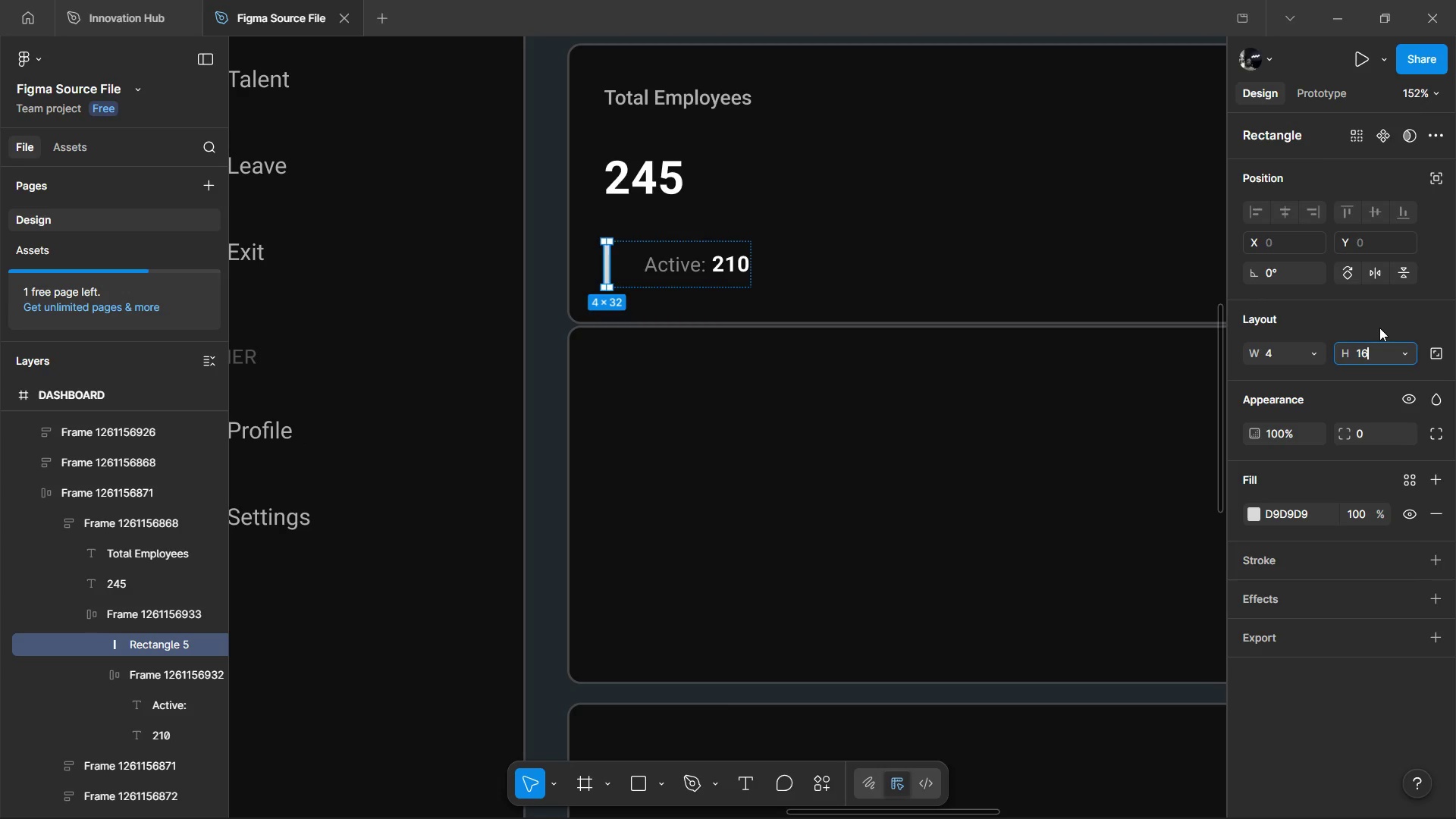 
left_click([1379, 328])
 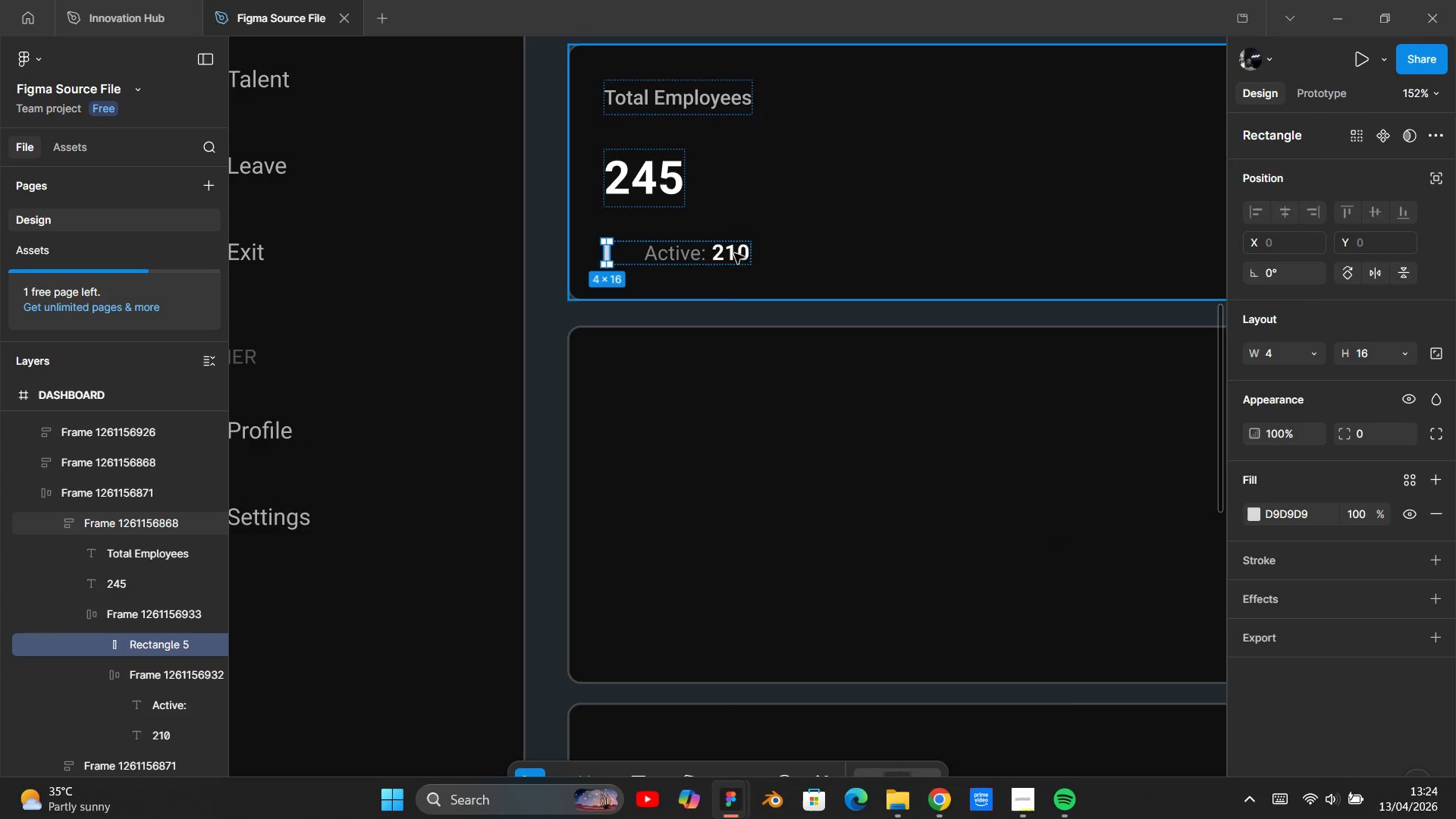 
left_click([733, 278])
 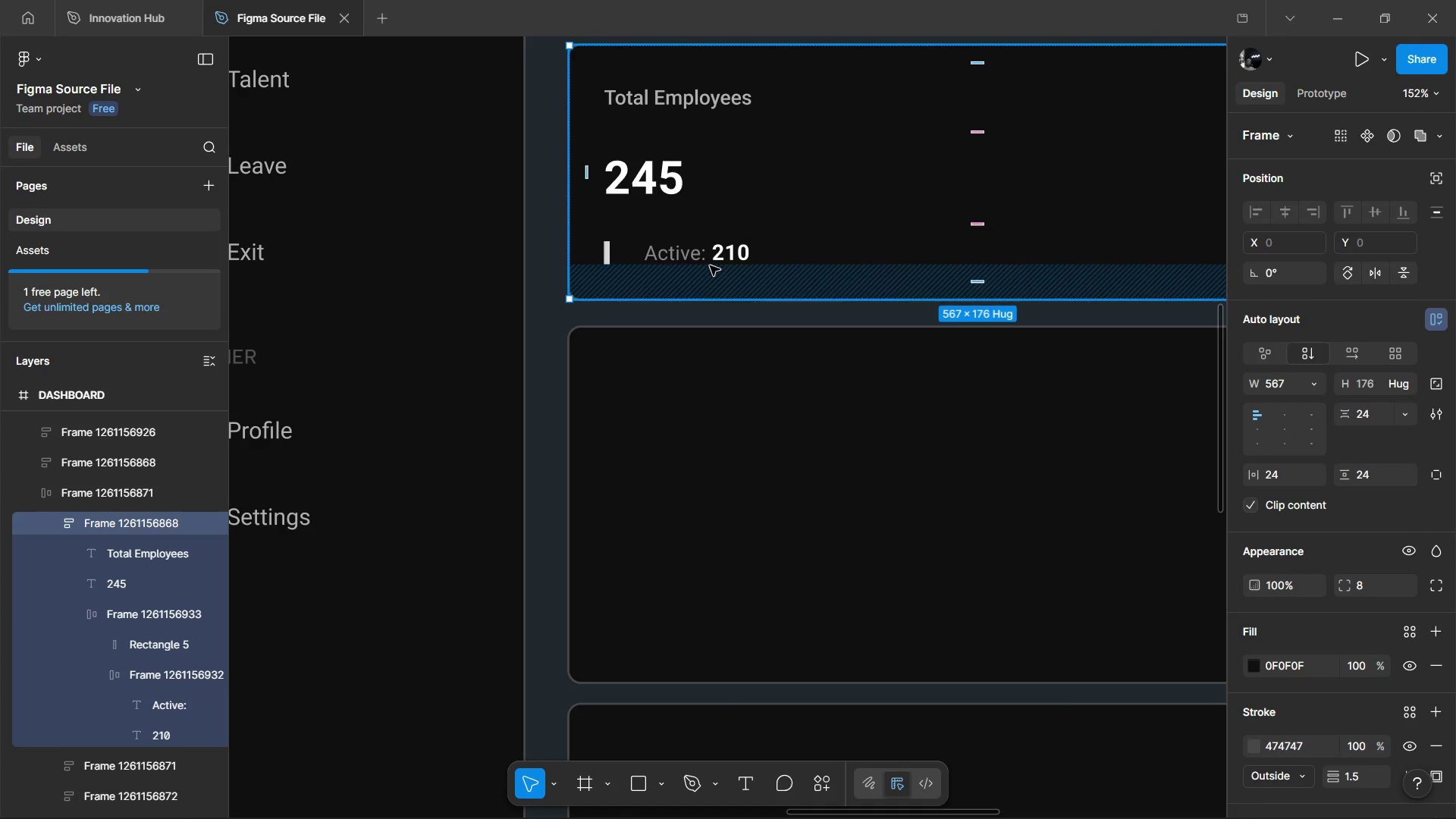 
double_click([710, 265])
 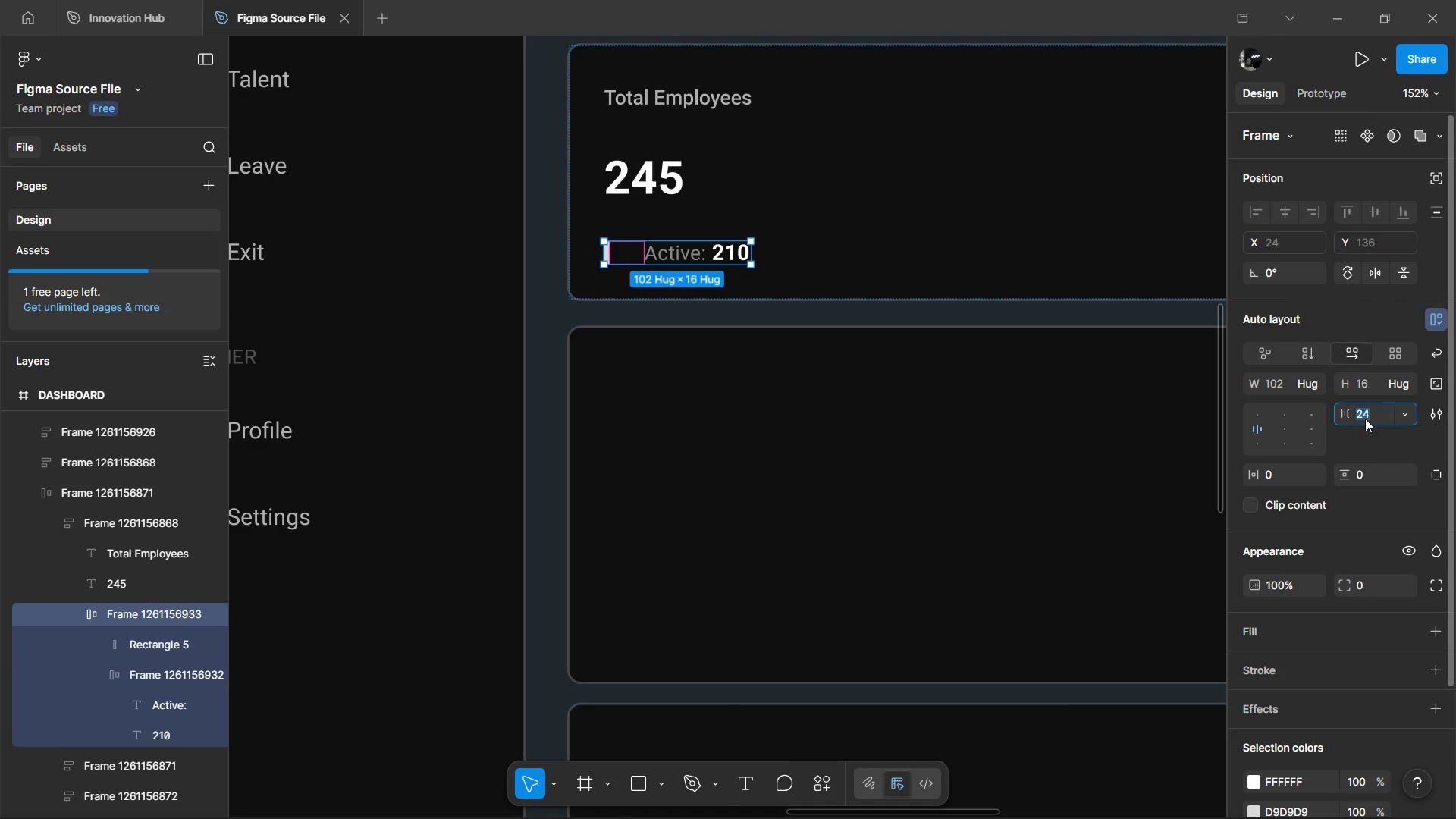 
key(4)
 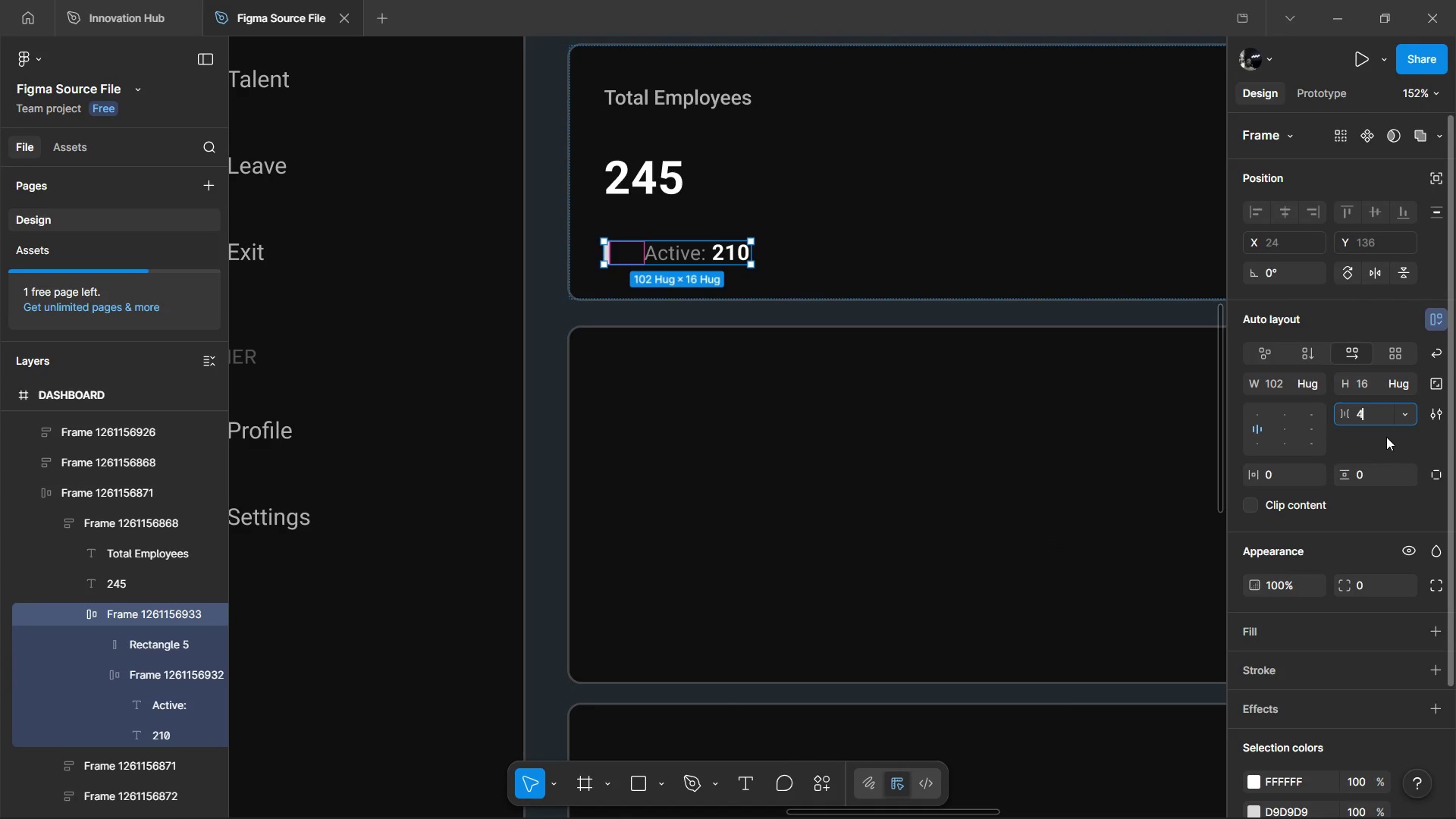 
left_click([1386, 437])
 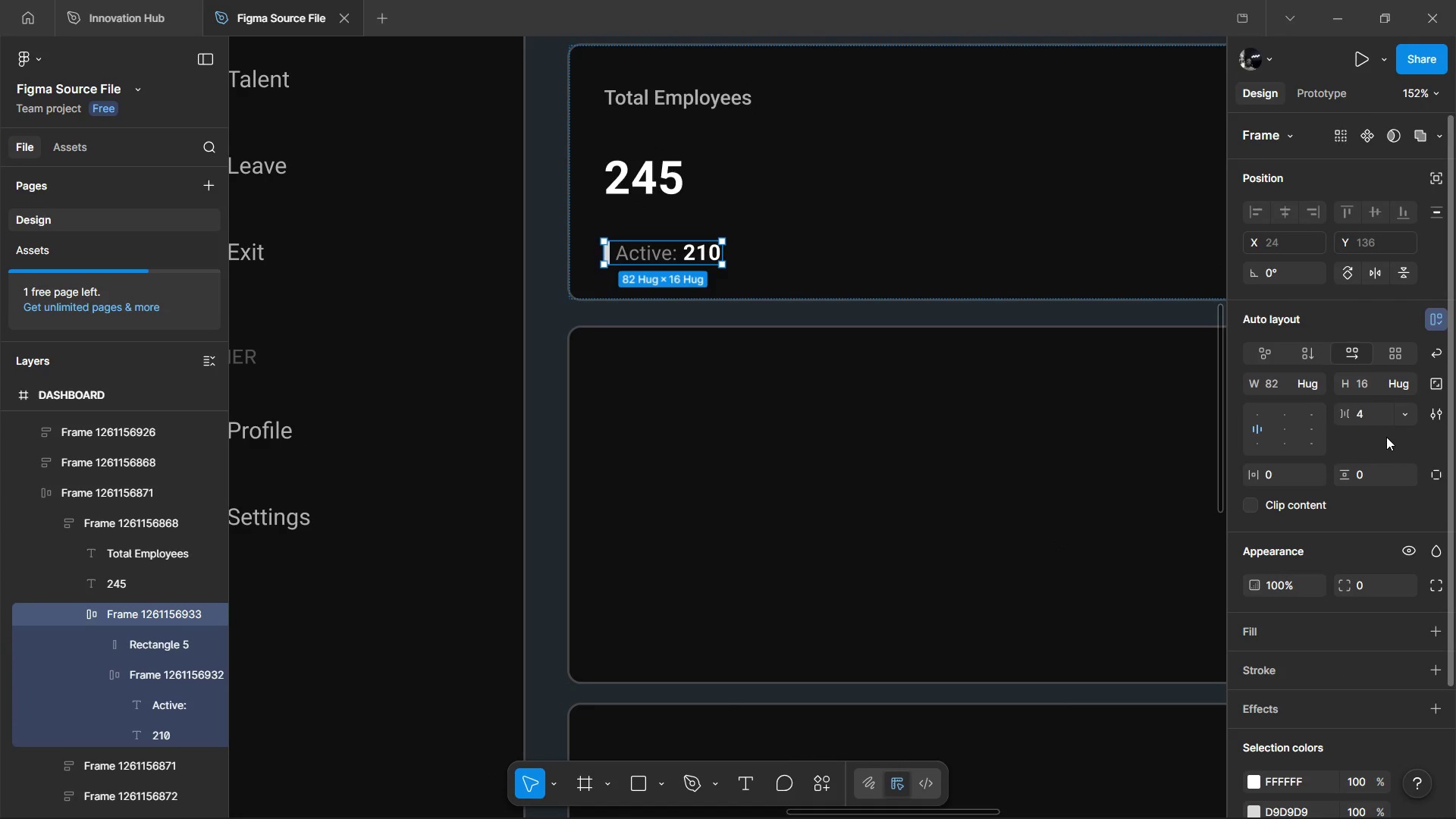 
left_click([1382, 411])
 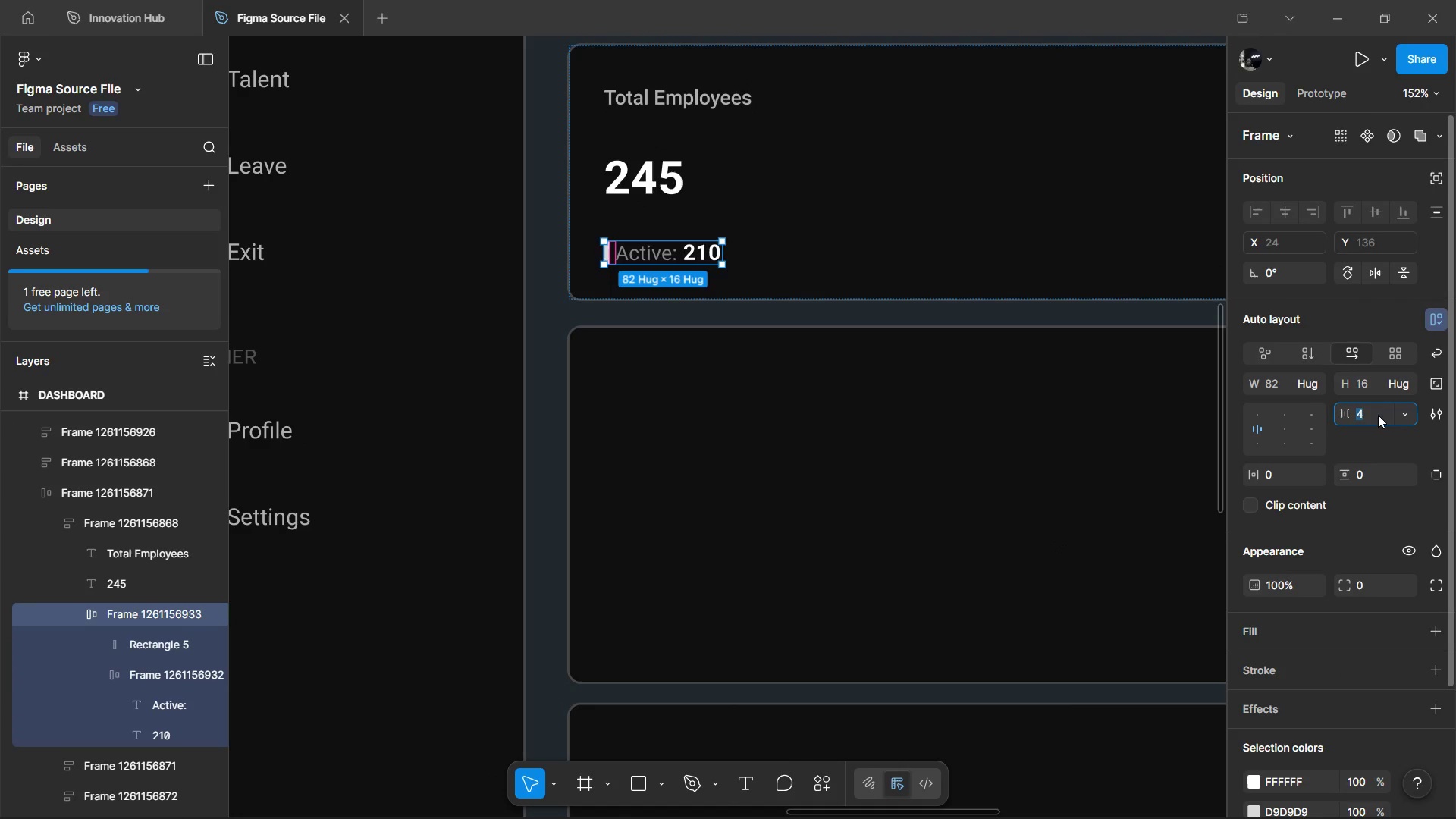 
key(8)
 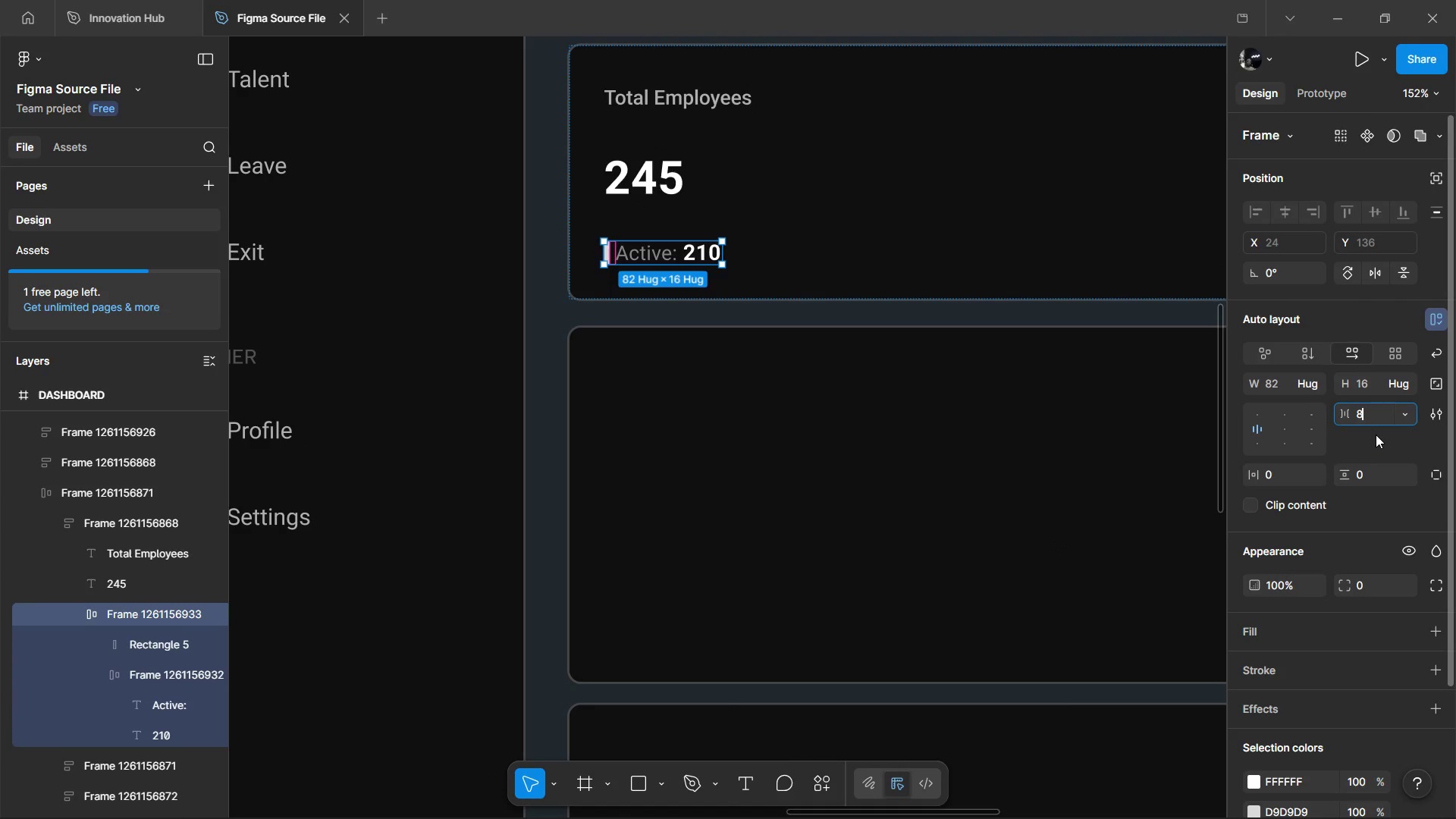 
left_click([1376, 435])
 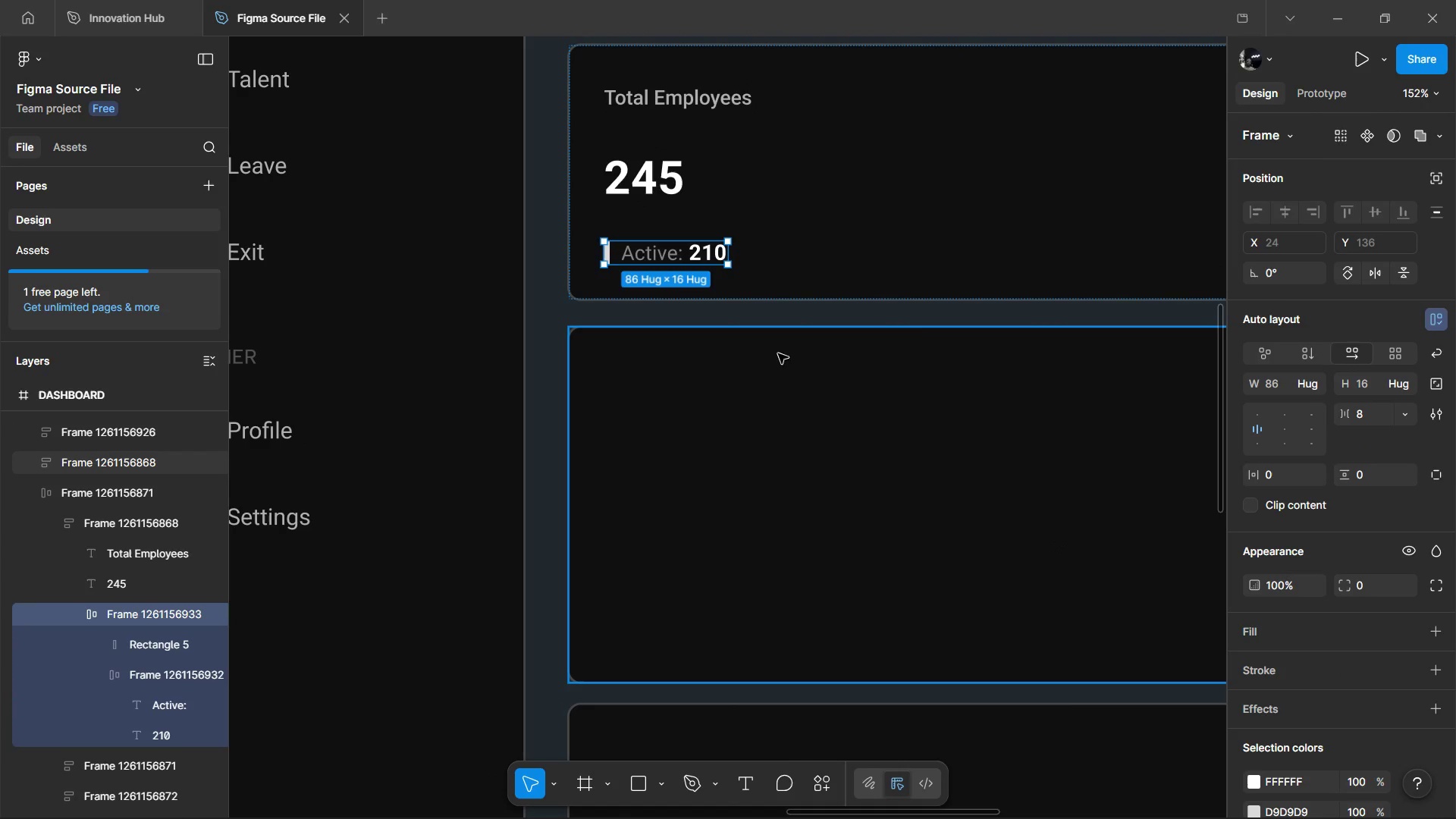 
key(Control+D)
 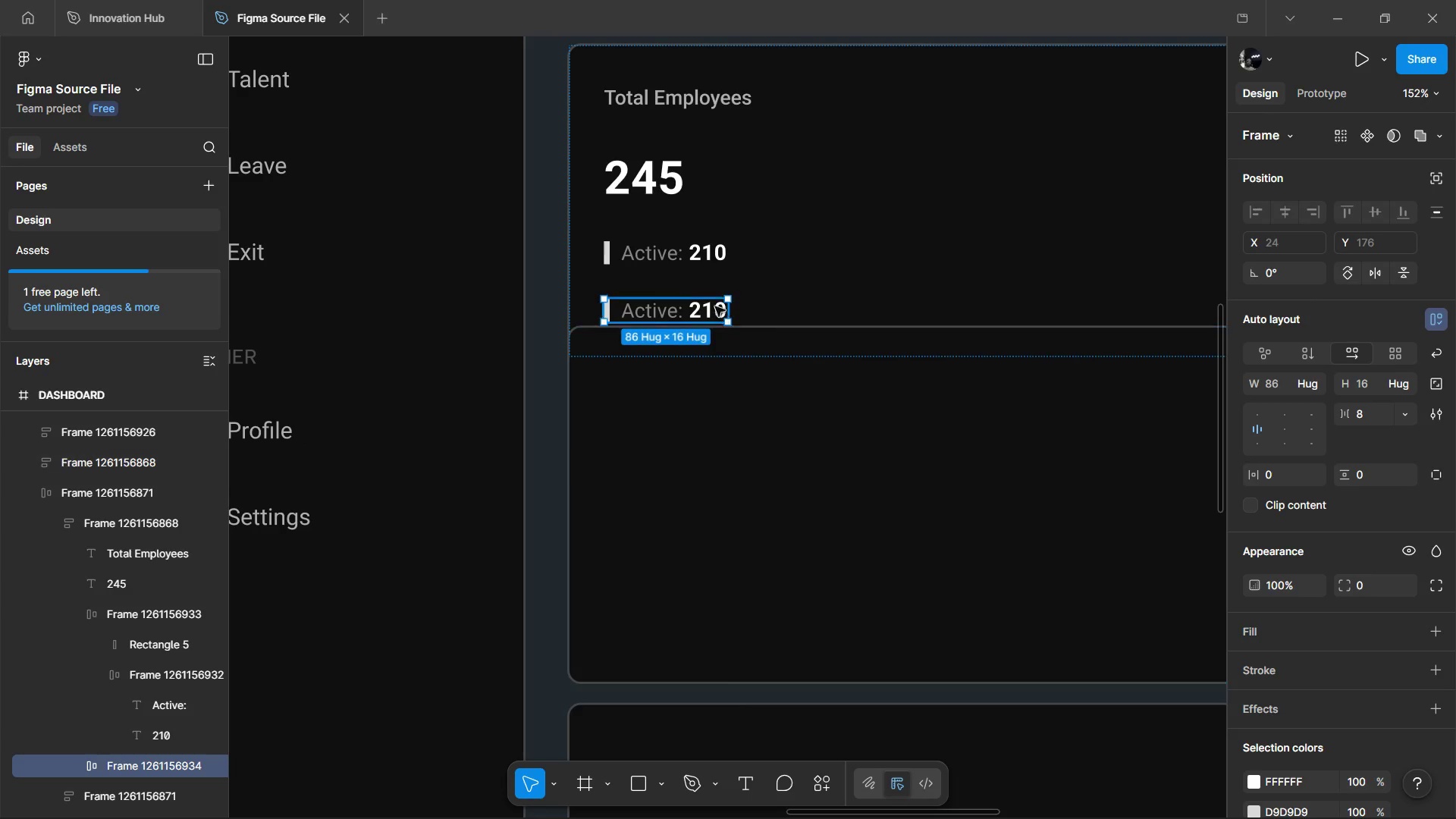 
left_click([707, 256])
 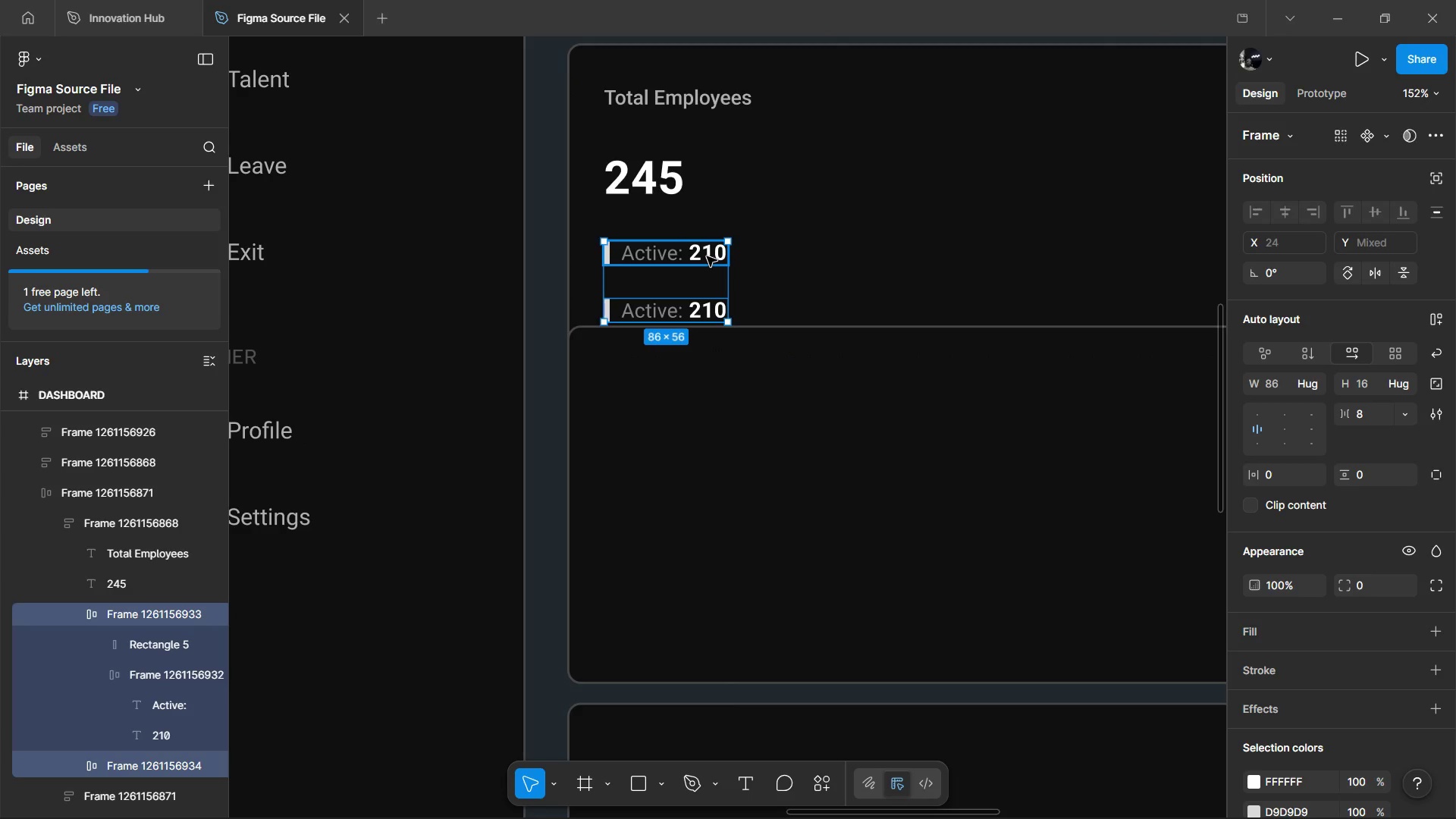 
key(Shift+A)
 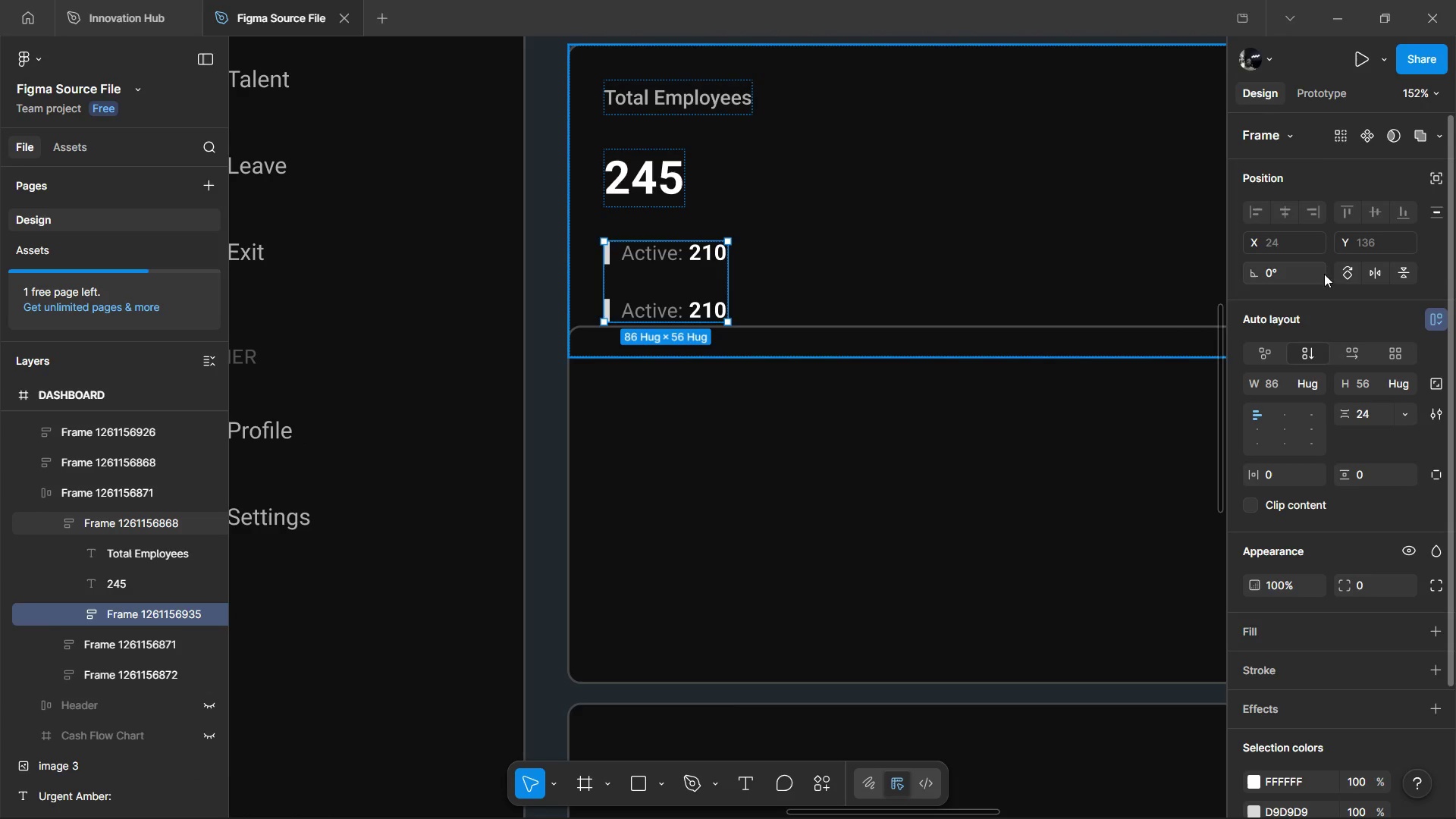 
left_click([1370, 363])
 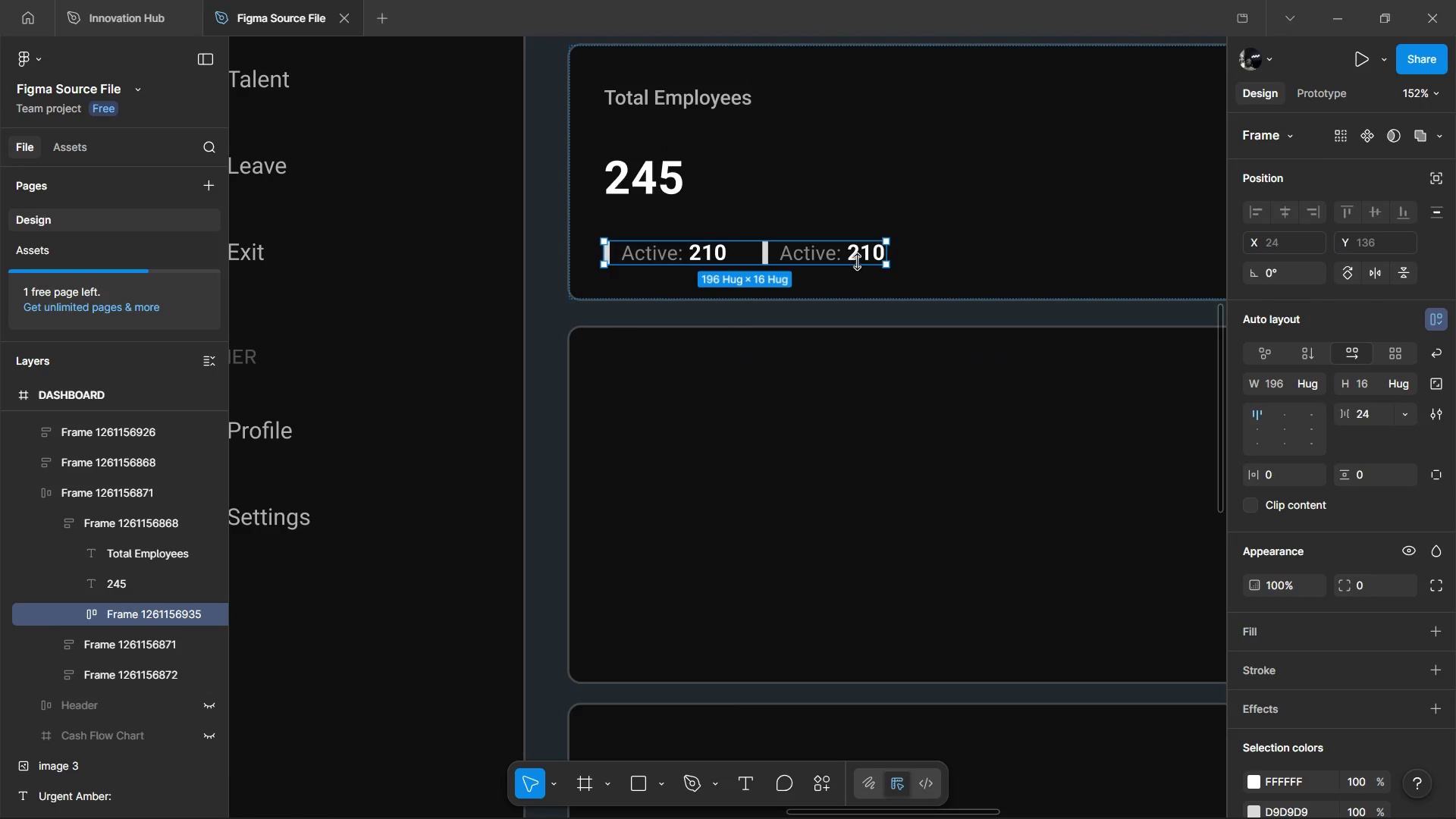 
double_click([864, 251])
 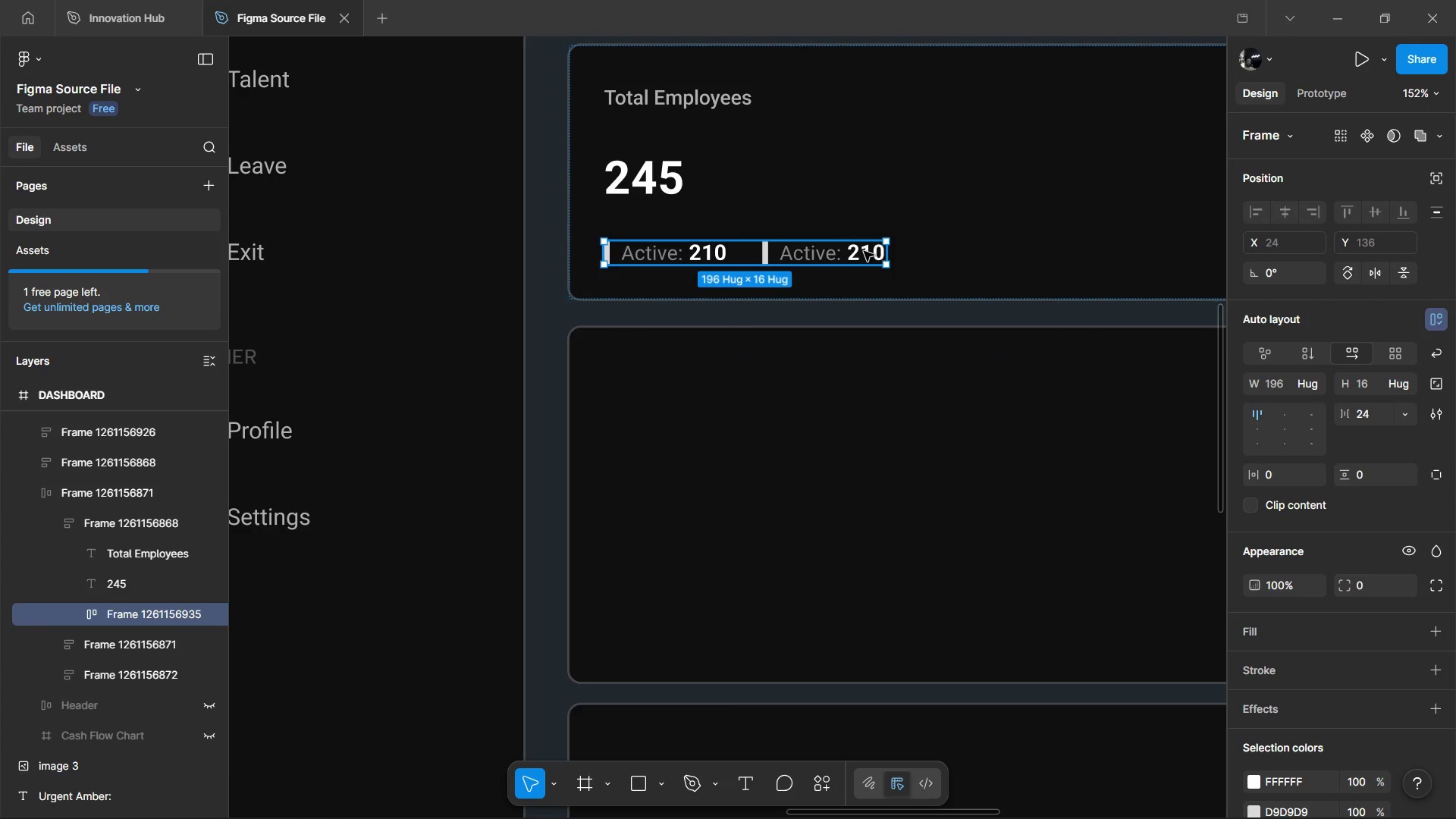 
triple_click([864, 251])
 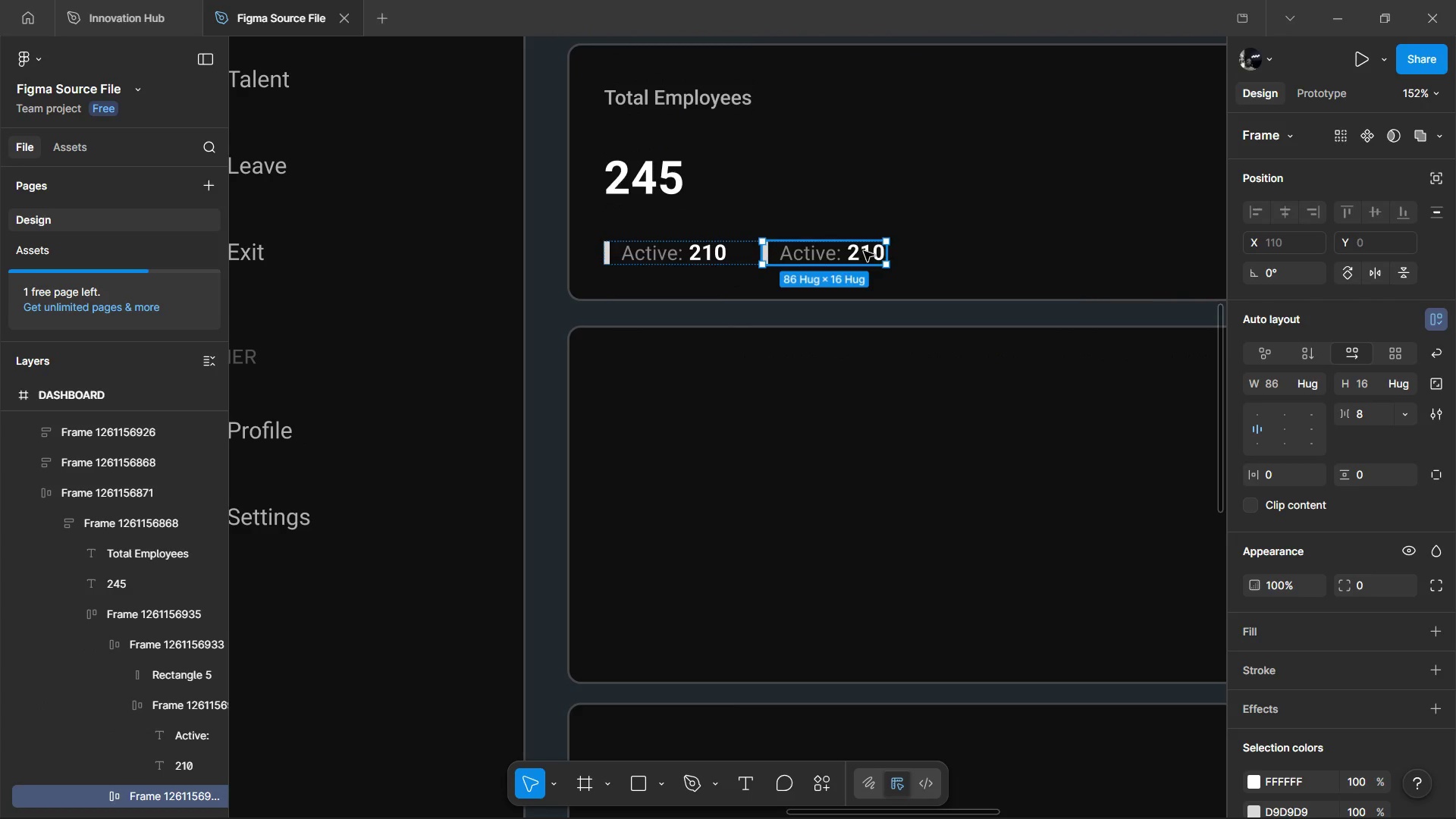 
key(Control+D)
 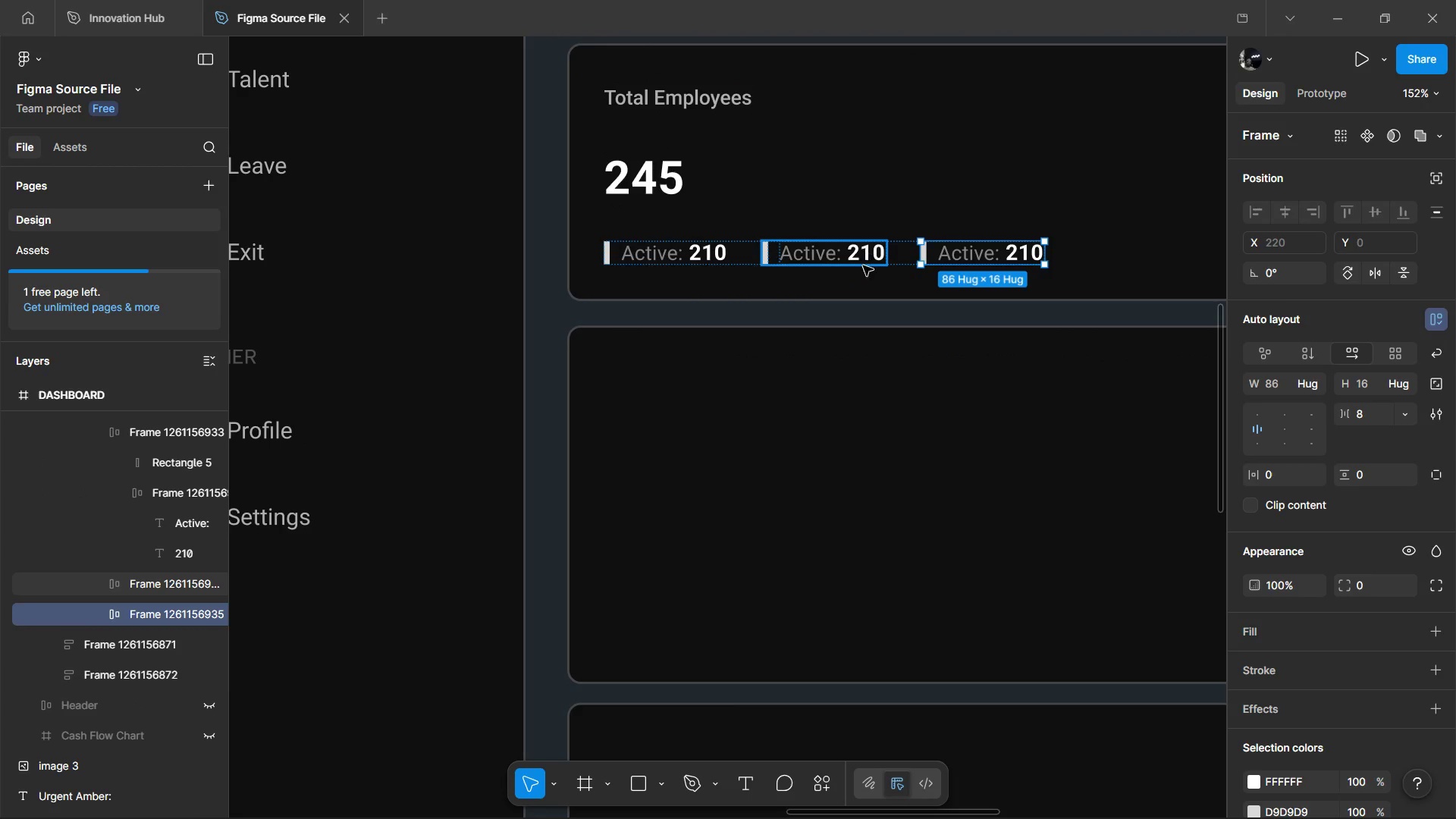 
mouse_move([1398, 811])
 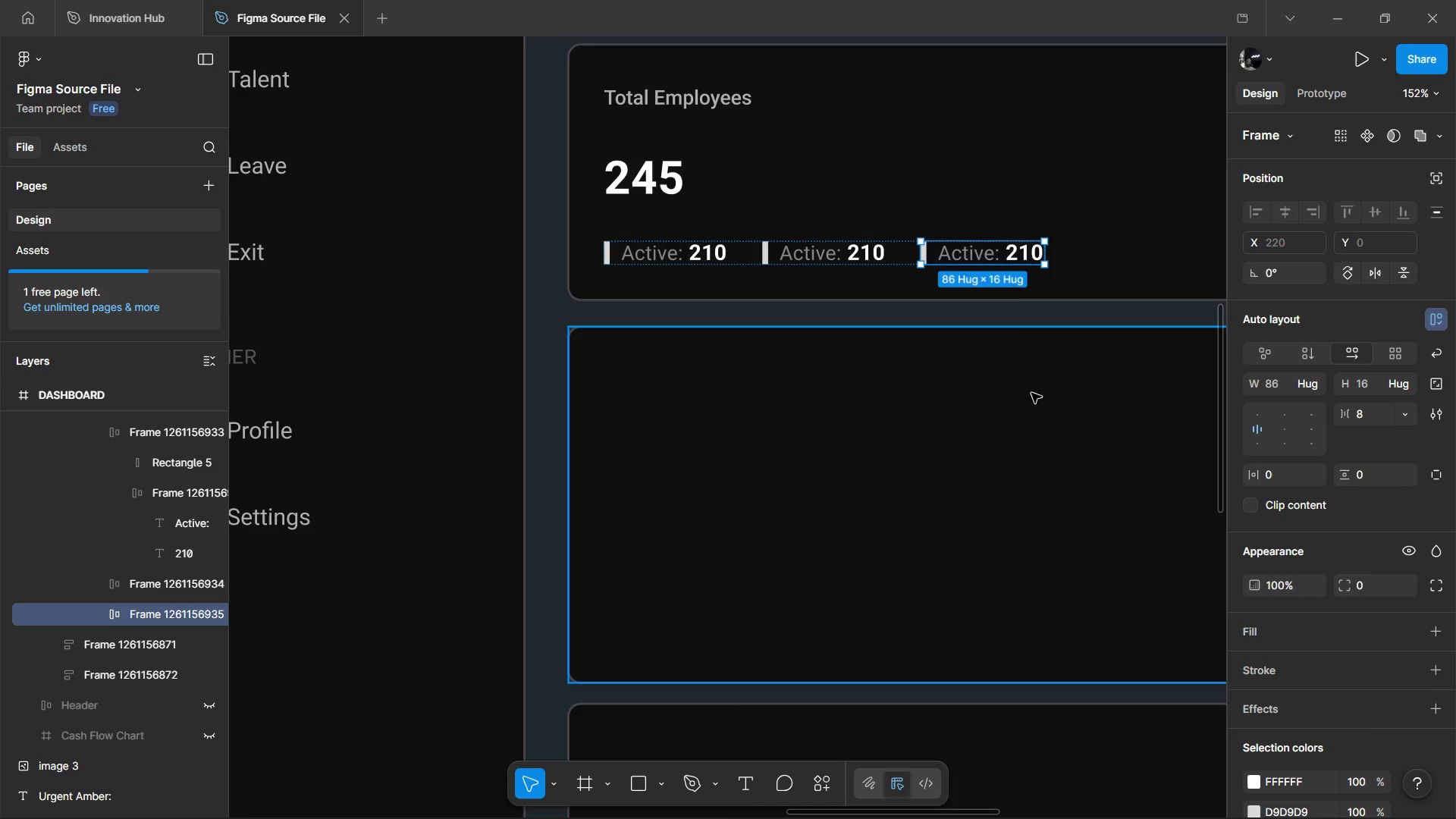 
wait(5.73)
 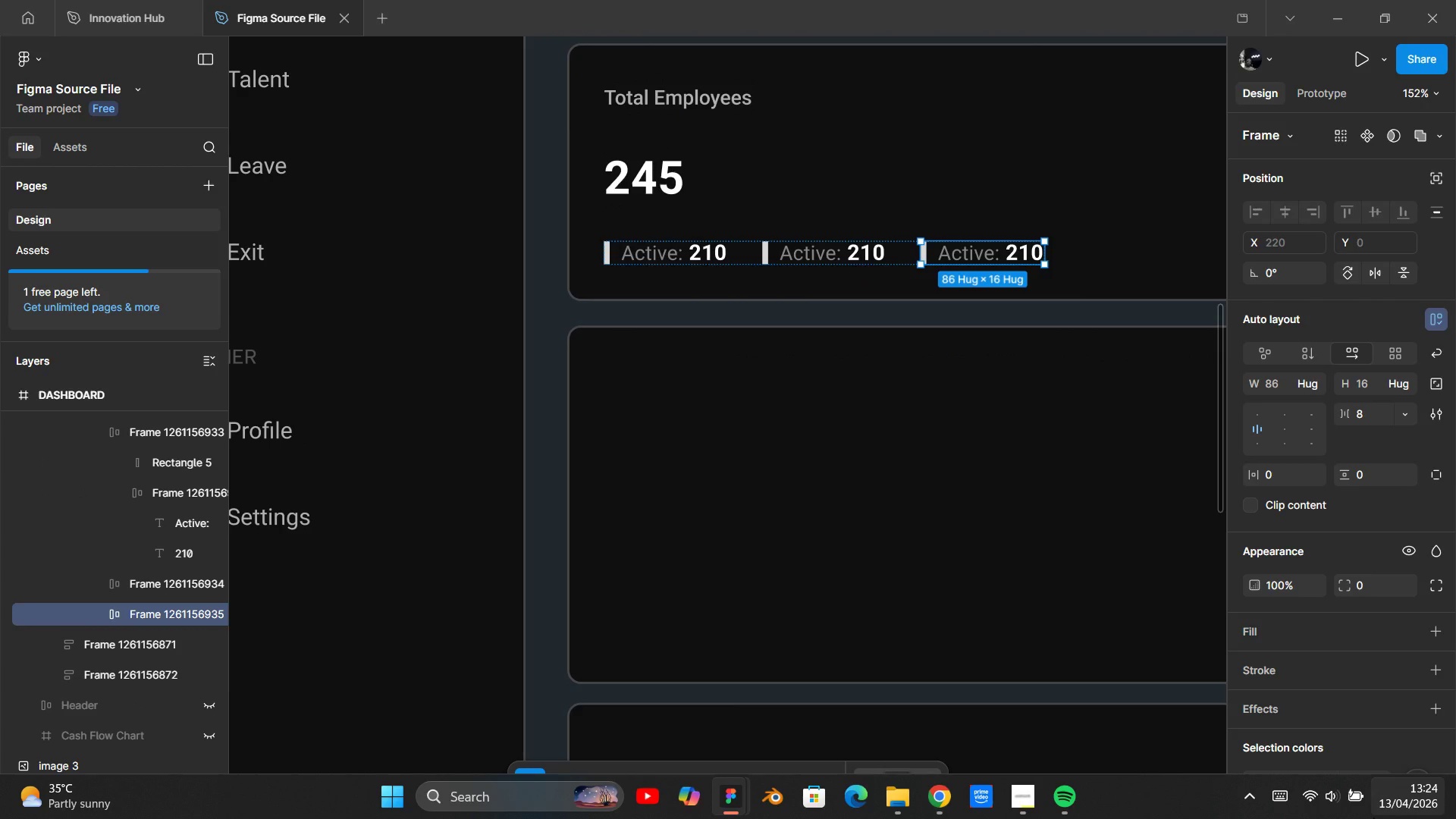 
hold_key(key=ControlLeft, duration=1.52)
 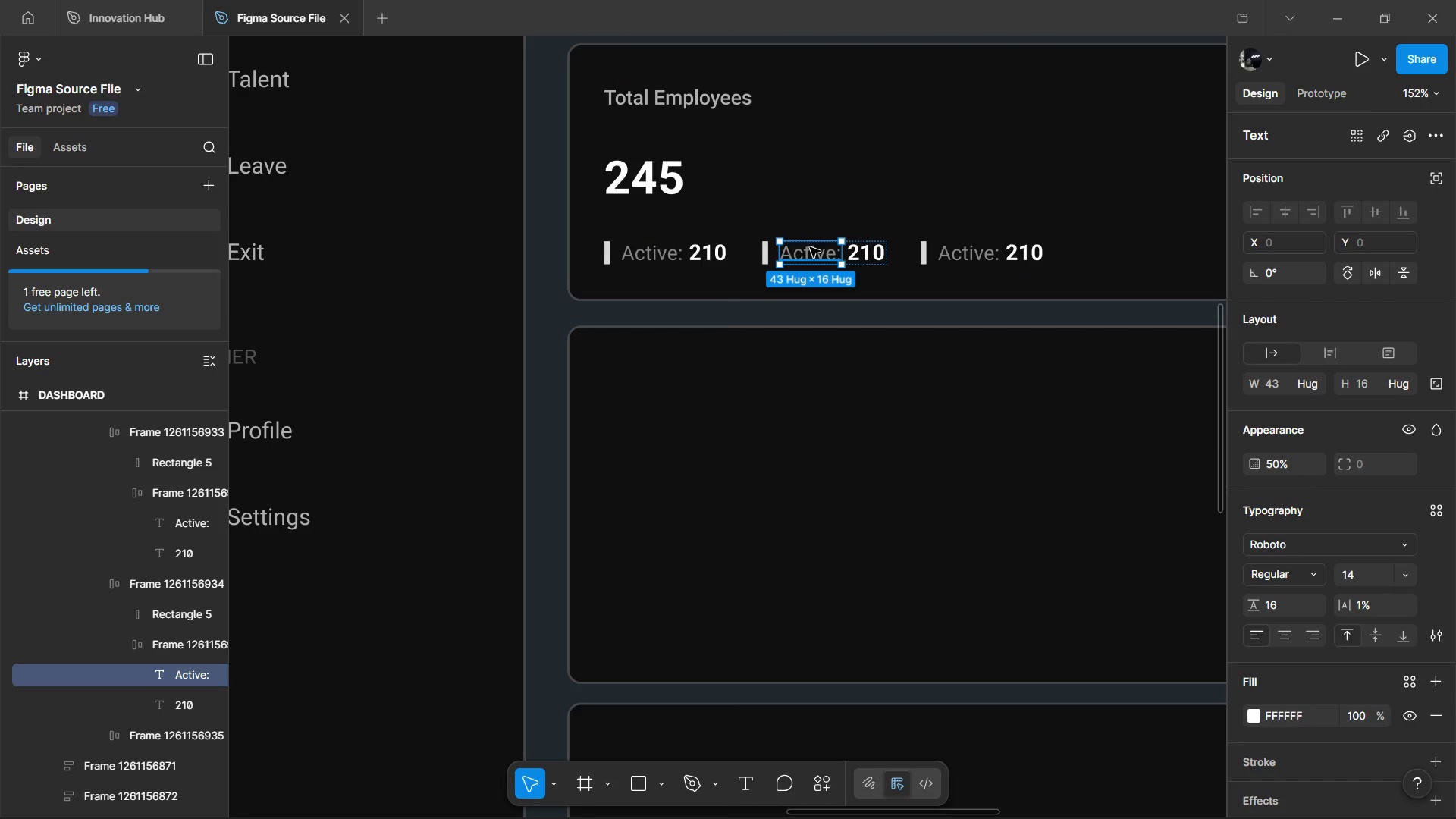 
hold_key(key=ControlLeft, duration=0.52)
double_click([810, 247])
 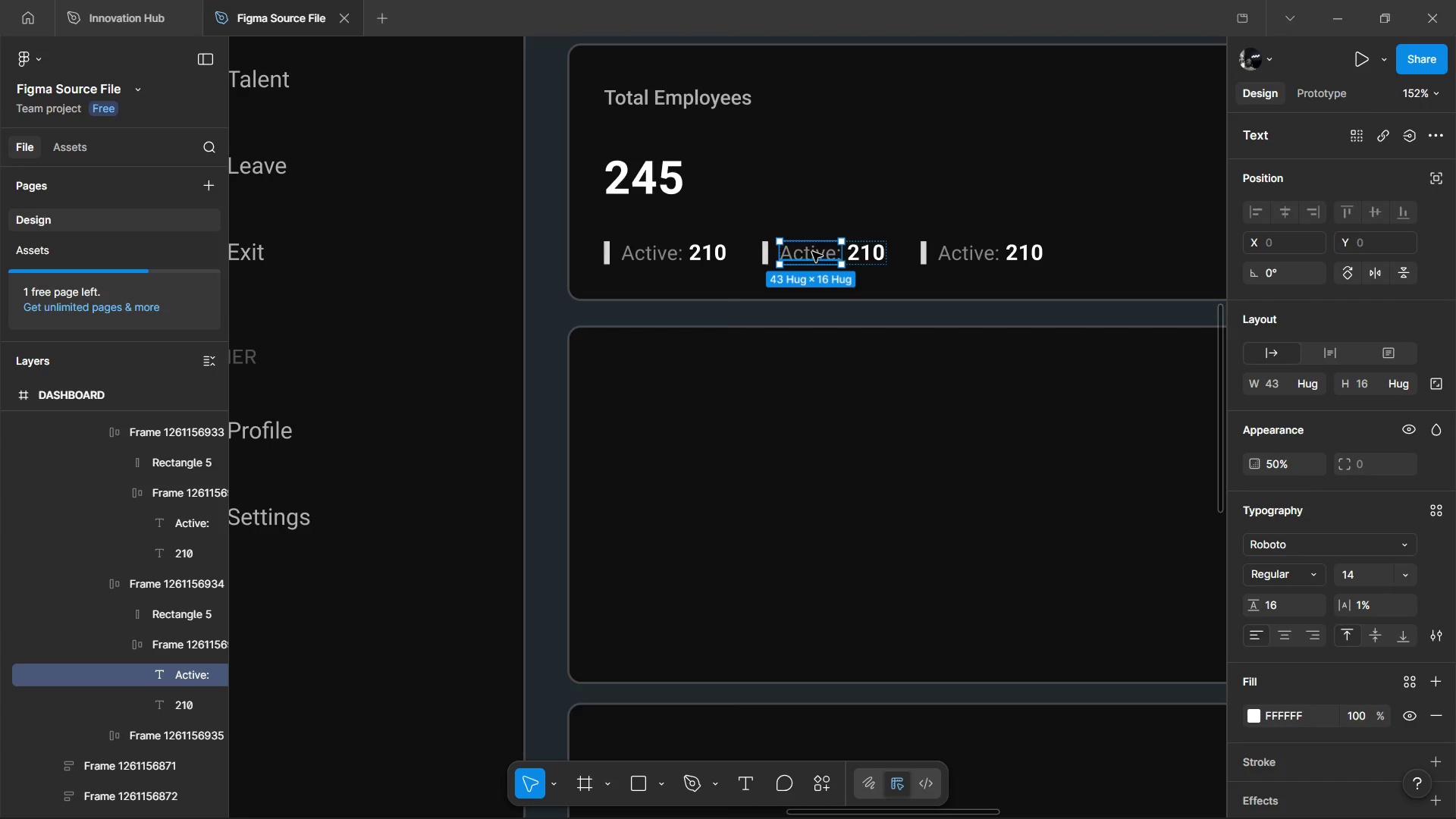 
double_click([812, 252])
 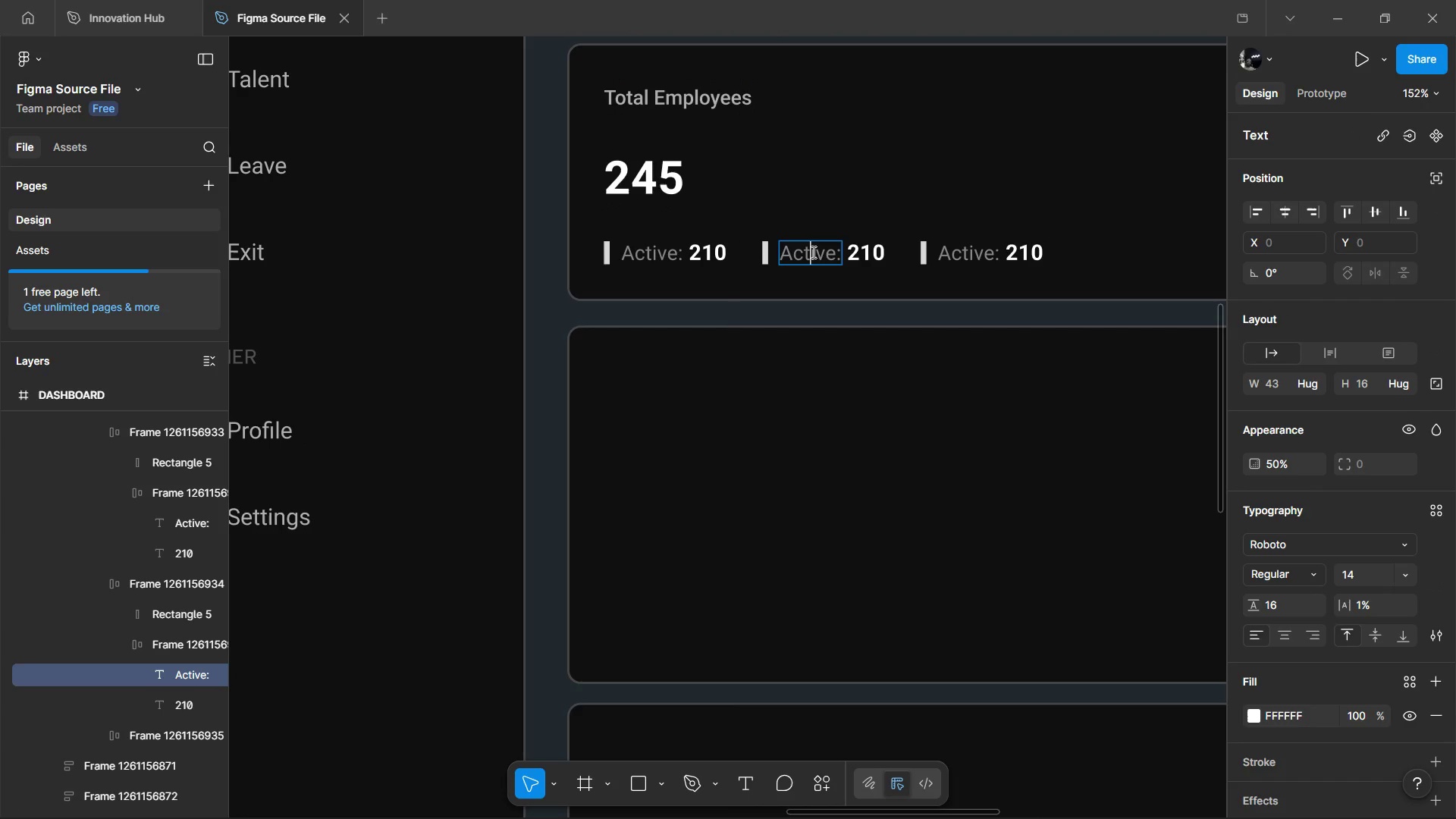 
double_click([812, 252])
 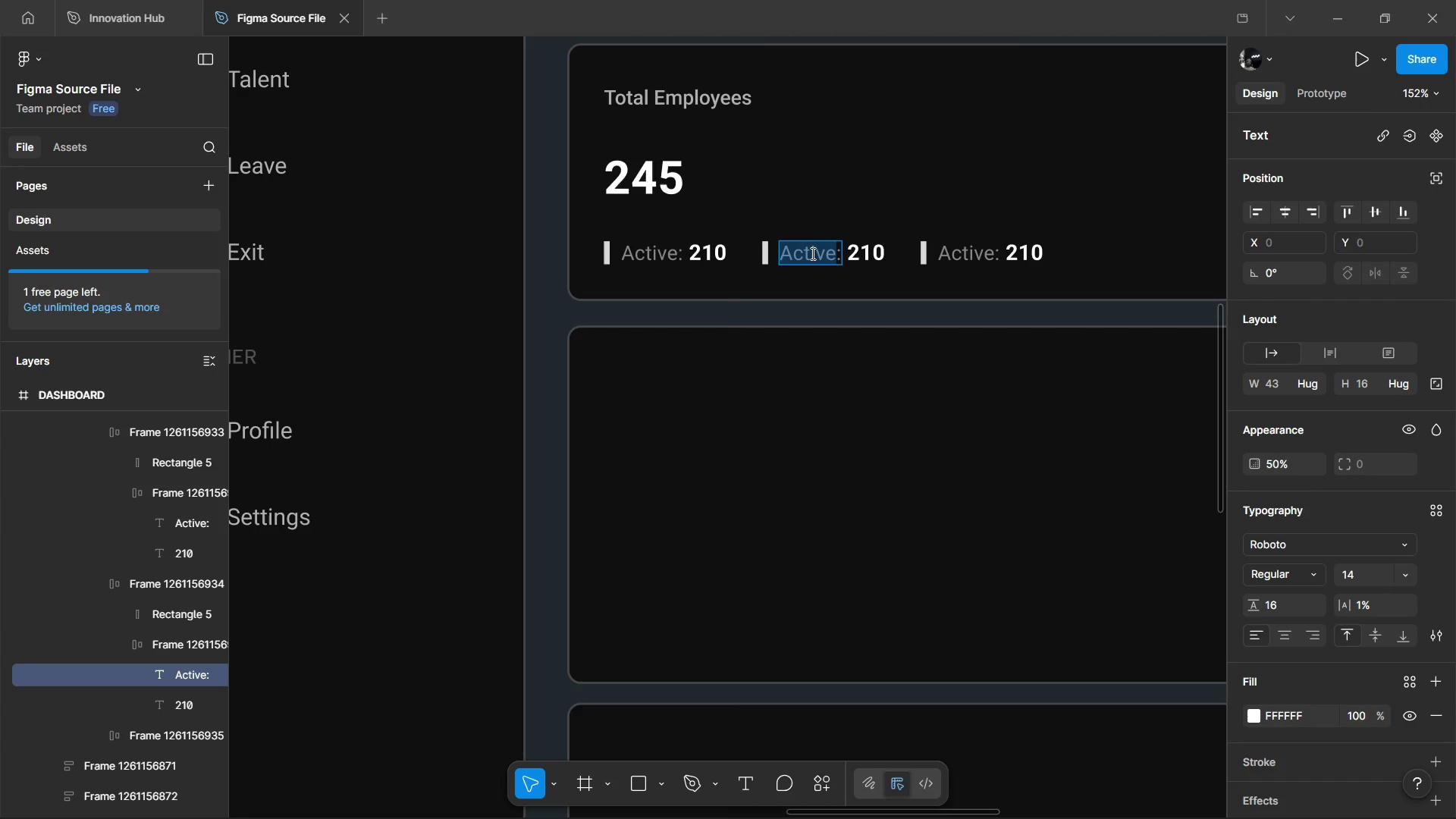 
key(ArrowLeft)
 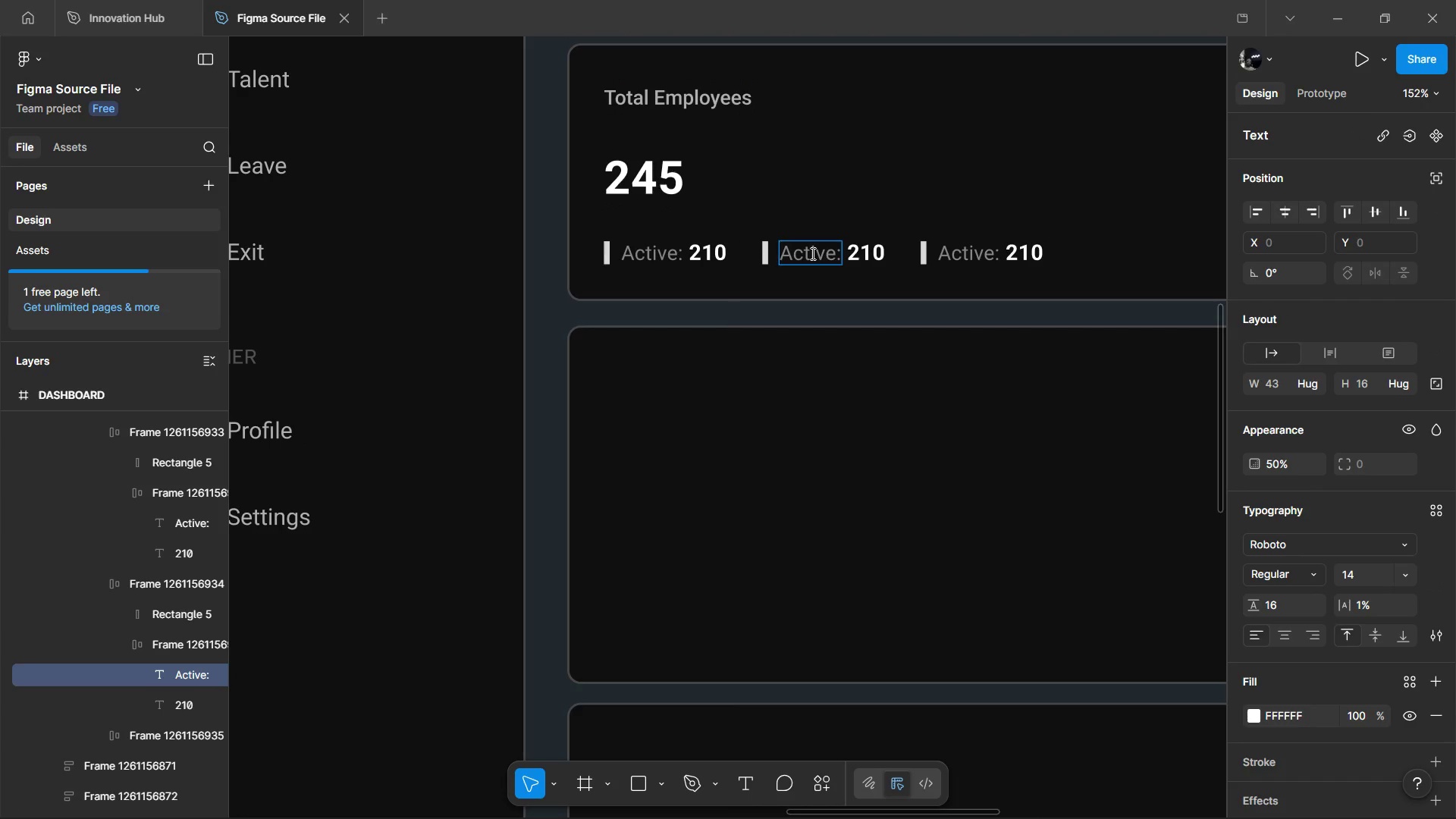 
type([Delete]Ina)
 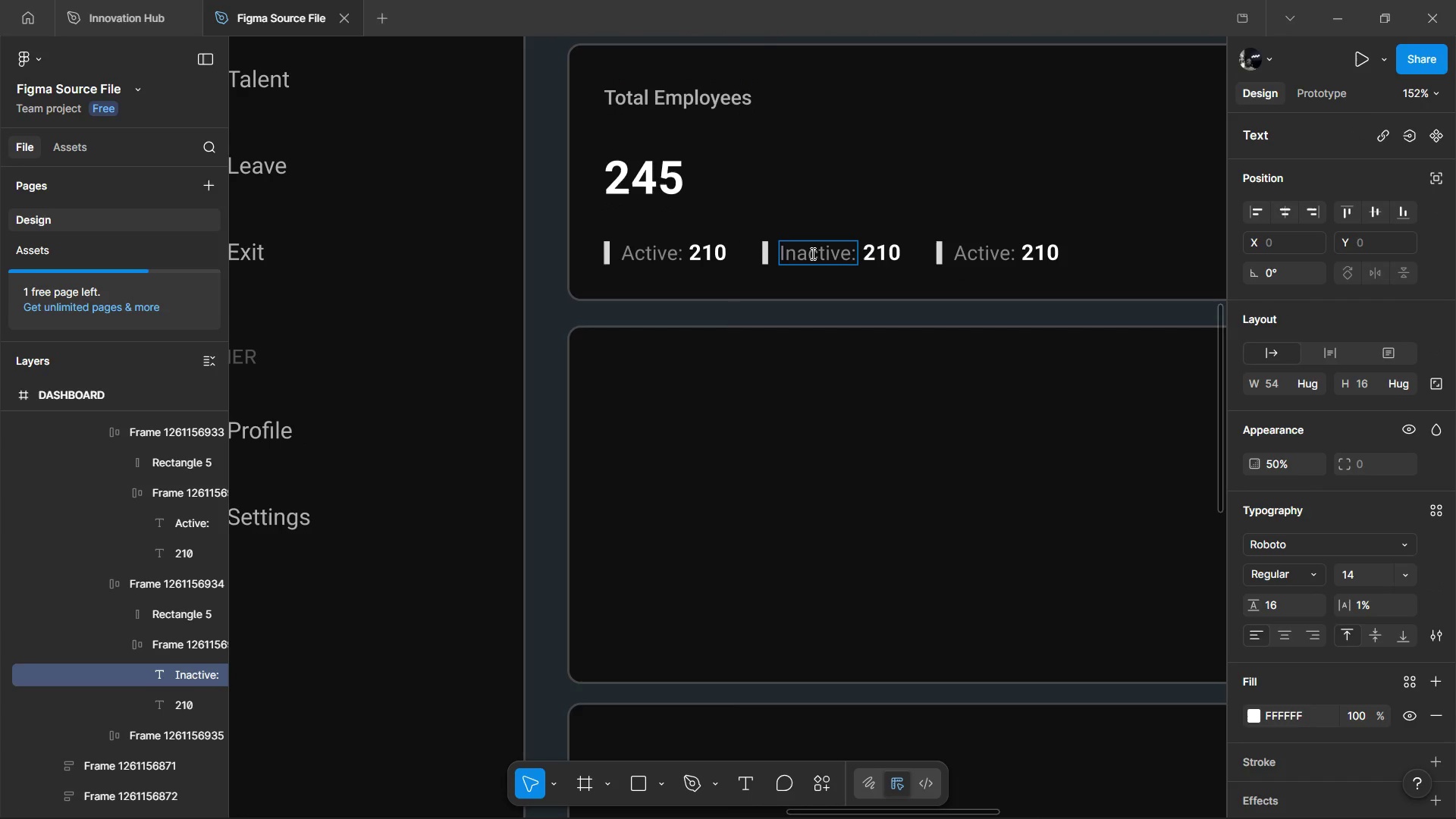 
wait(6.09)
 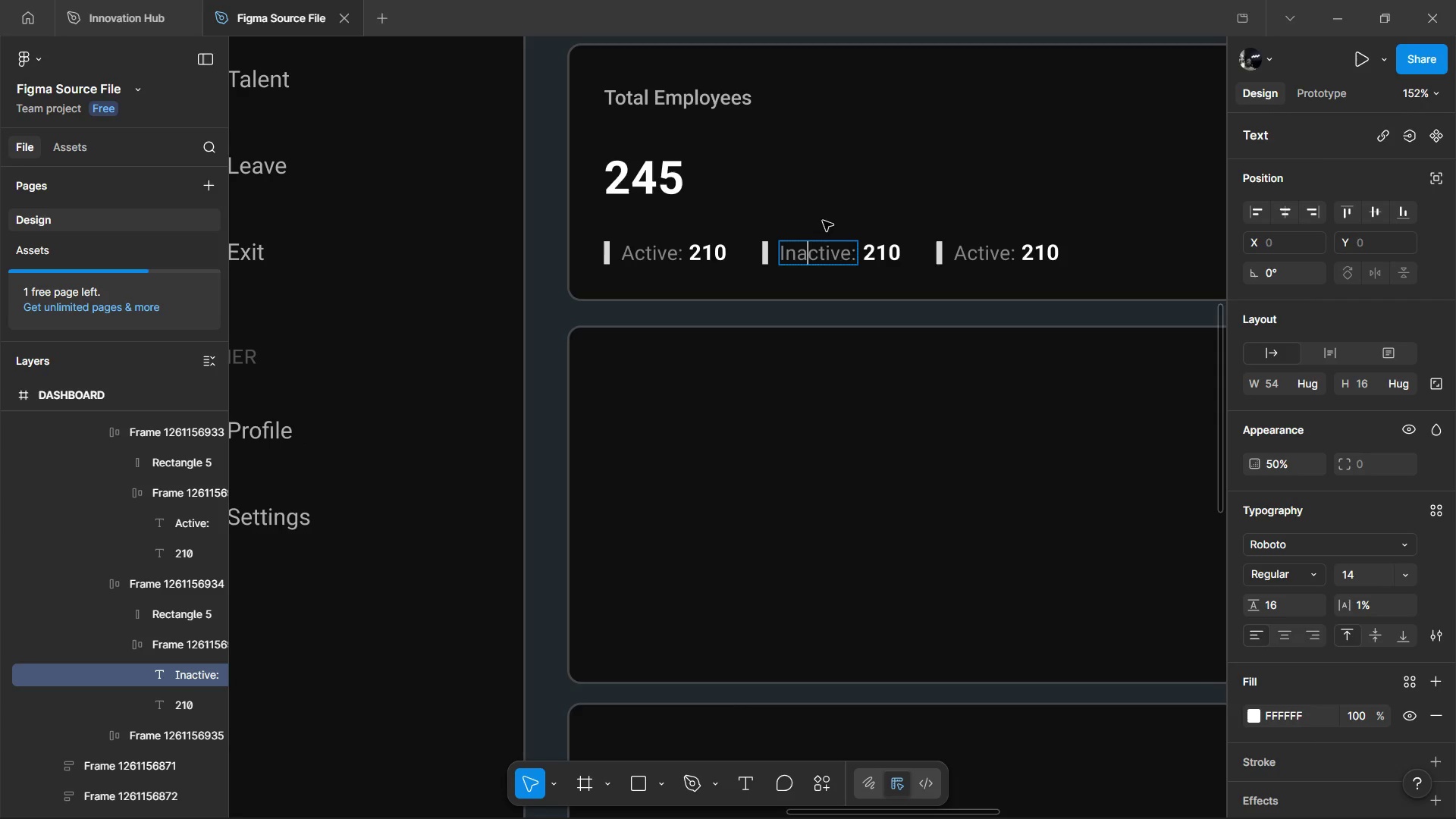 
left_click([707, 250])
 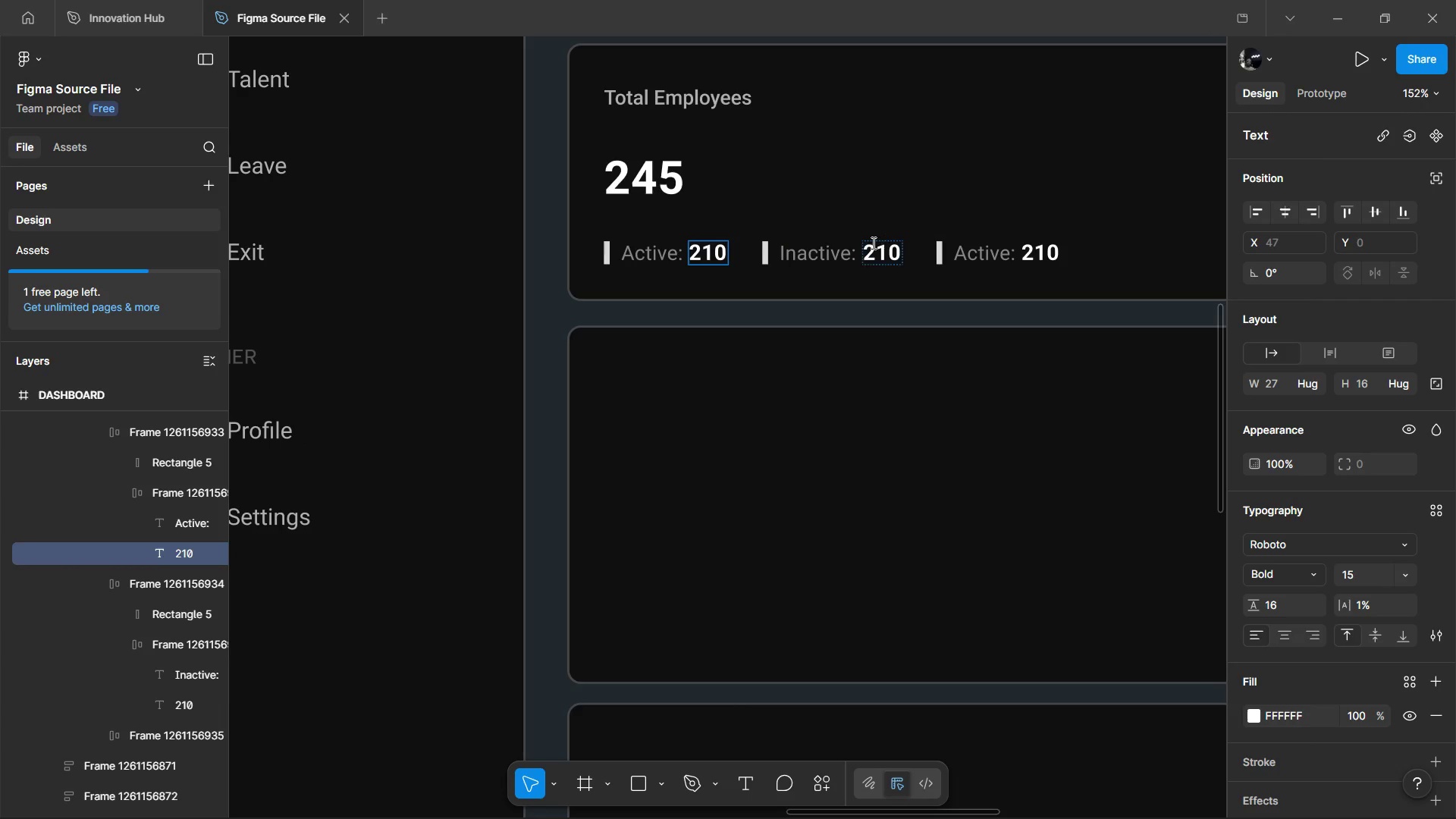 
left_click([874, 245])
 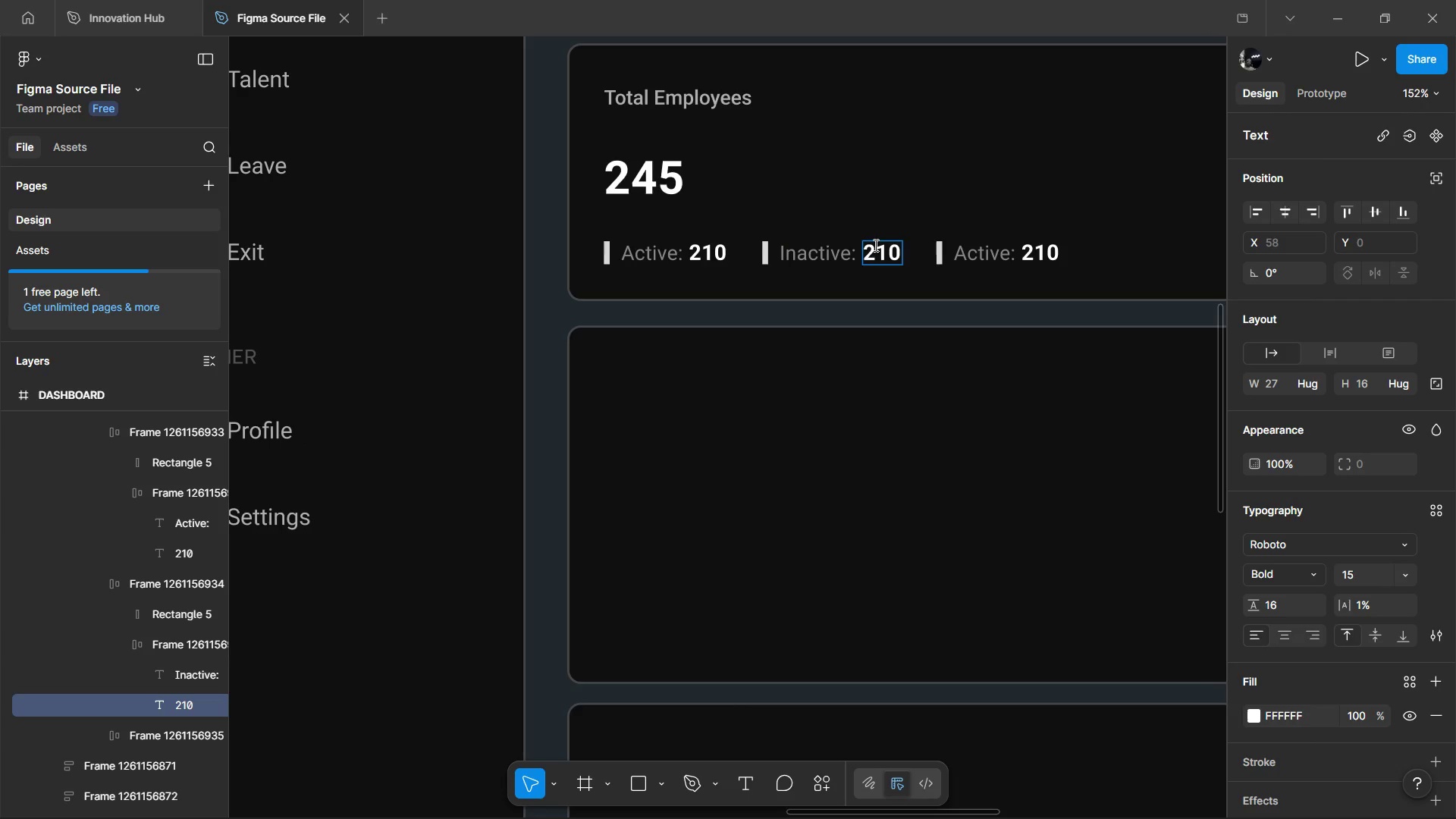 
double_click([874, 245])
 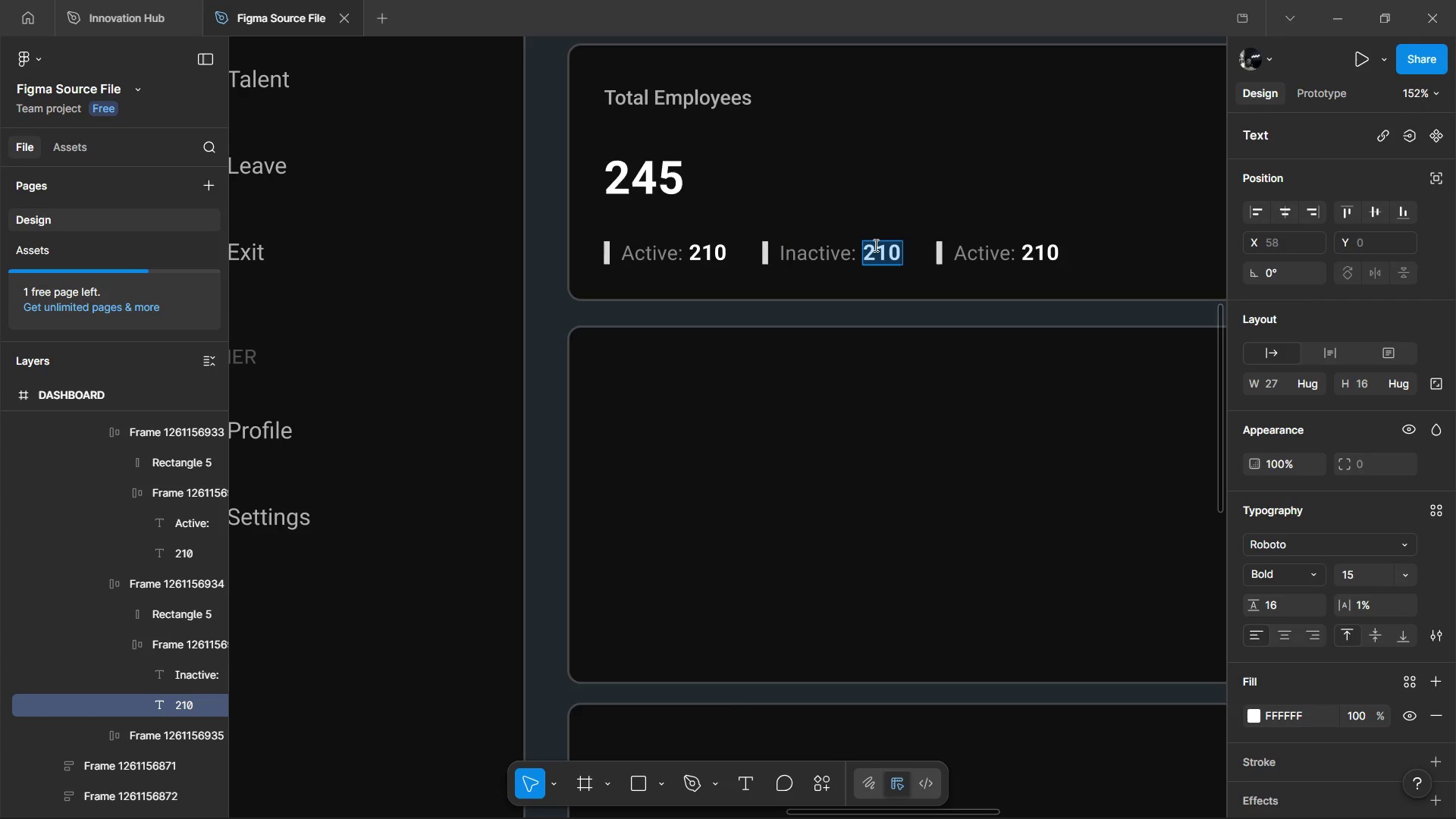 
triple_click([874, 245])
 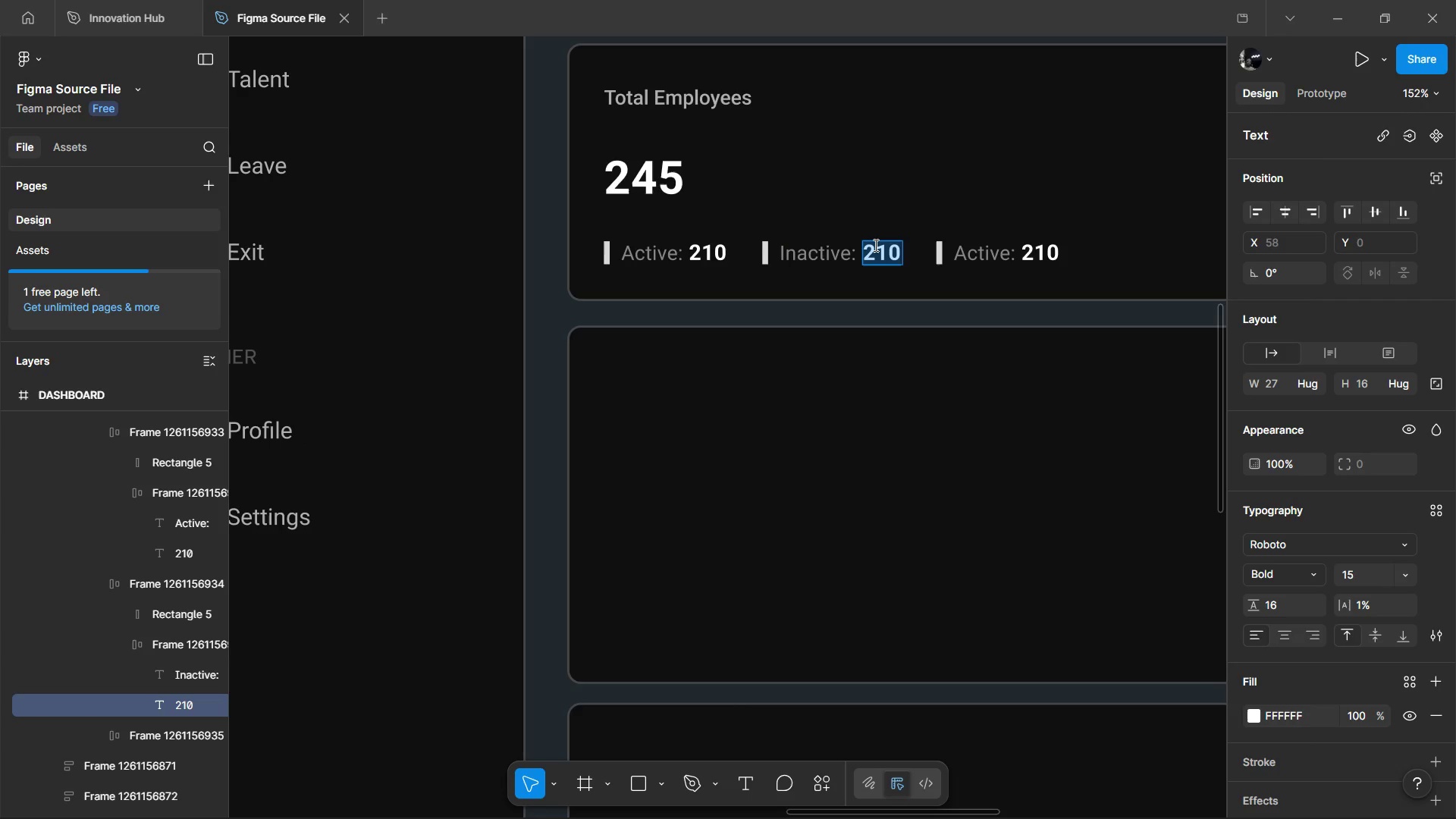 
type(20)
 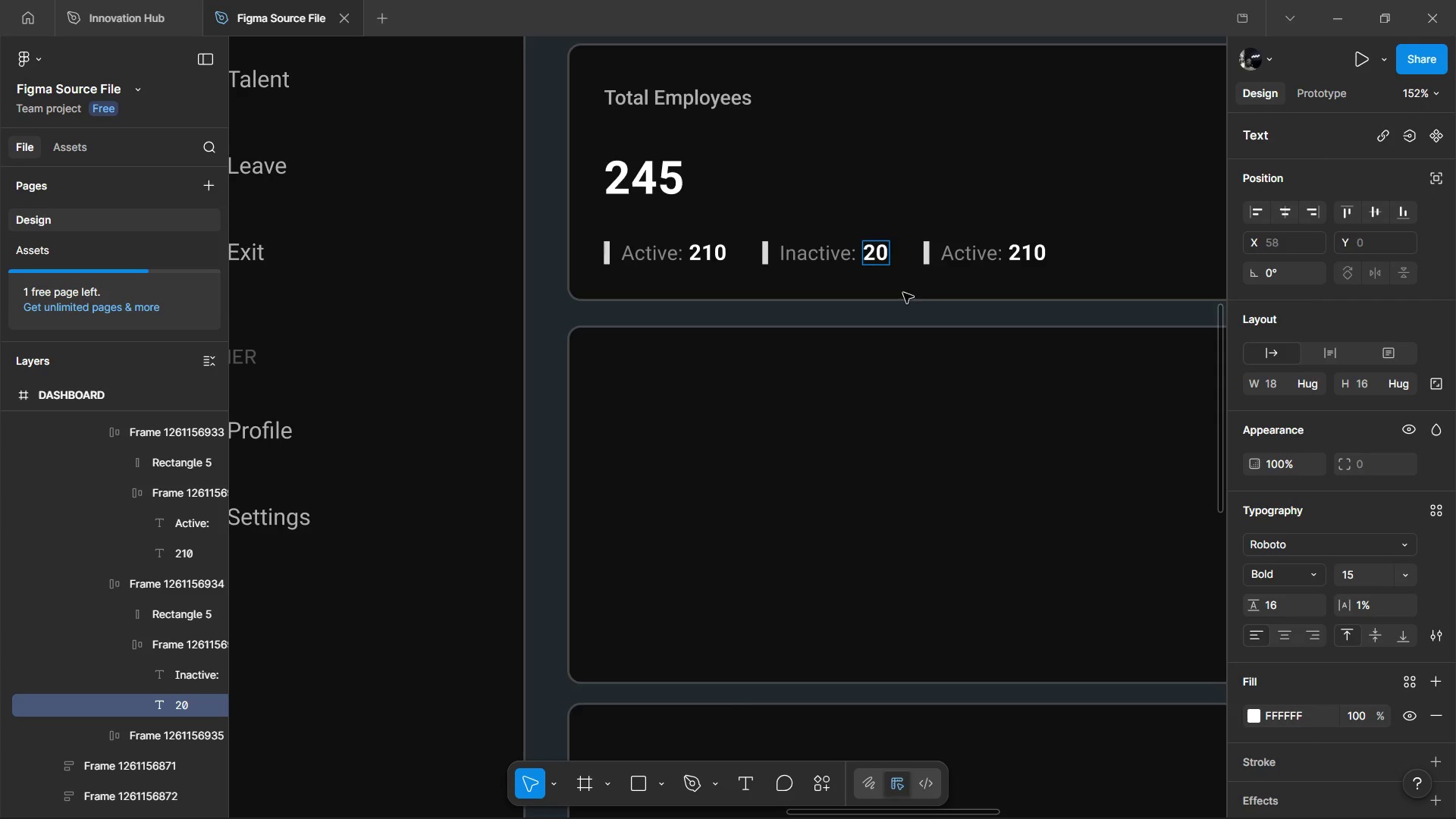 
left_click([937, 303])
 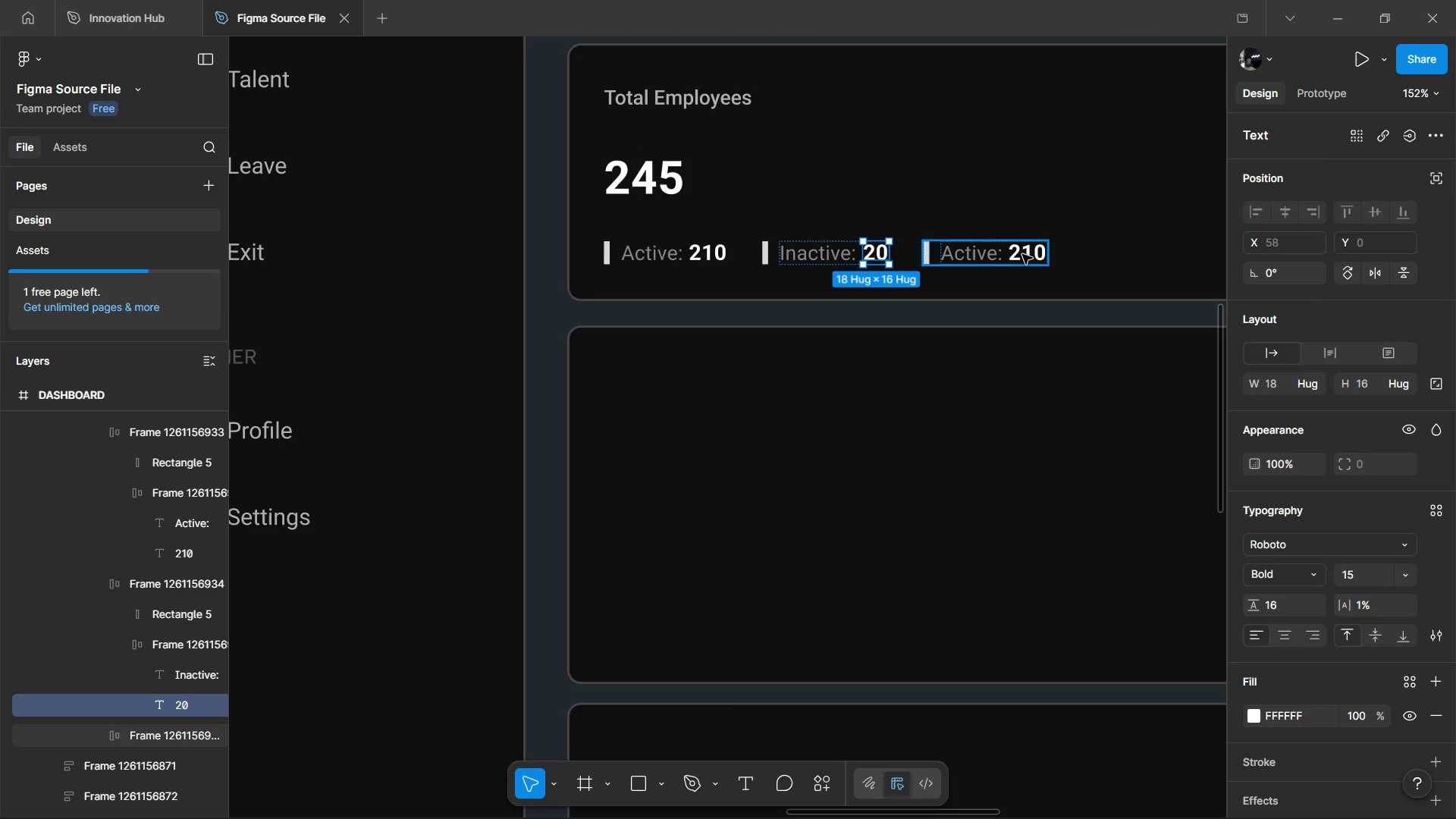 
hold_key(key=ControlLeft, duration=0.64)
double_click([1025, 253])
 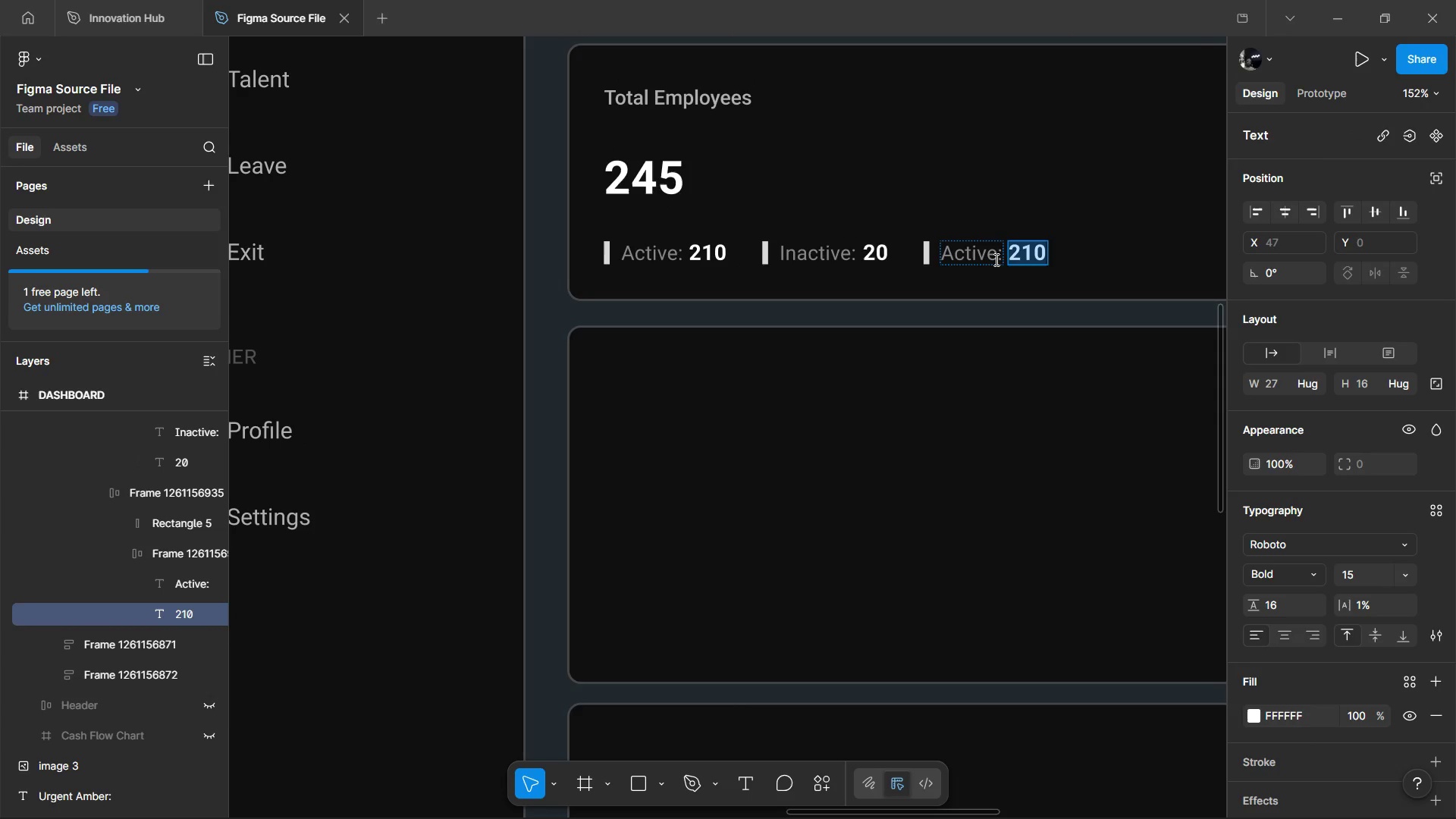 
type(26)
 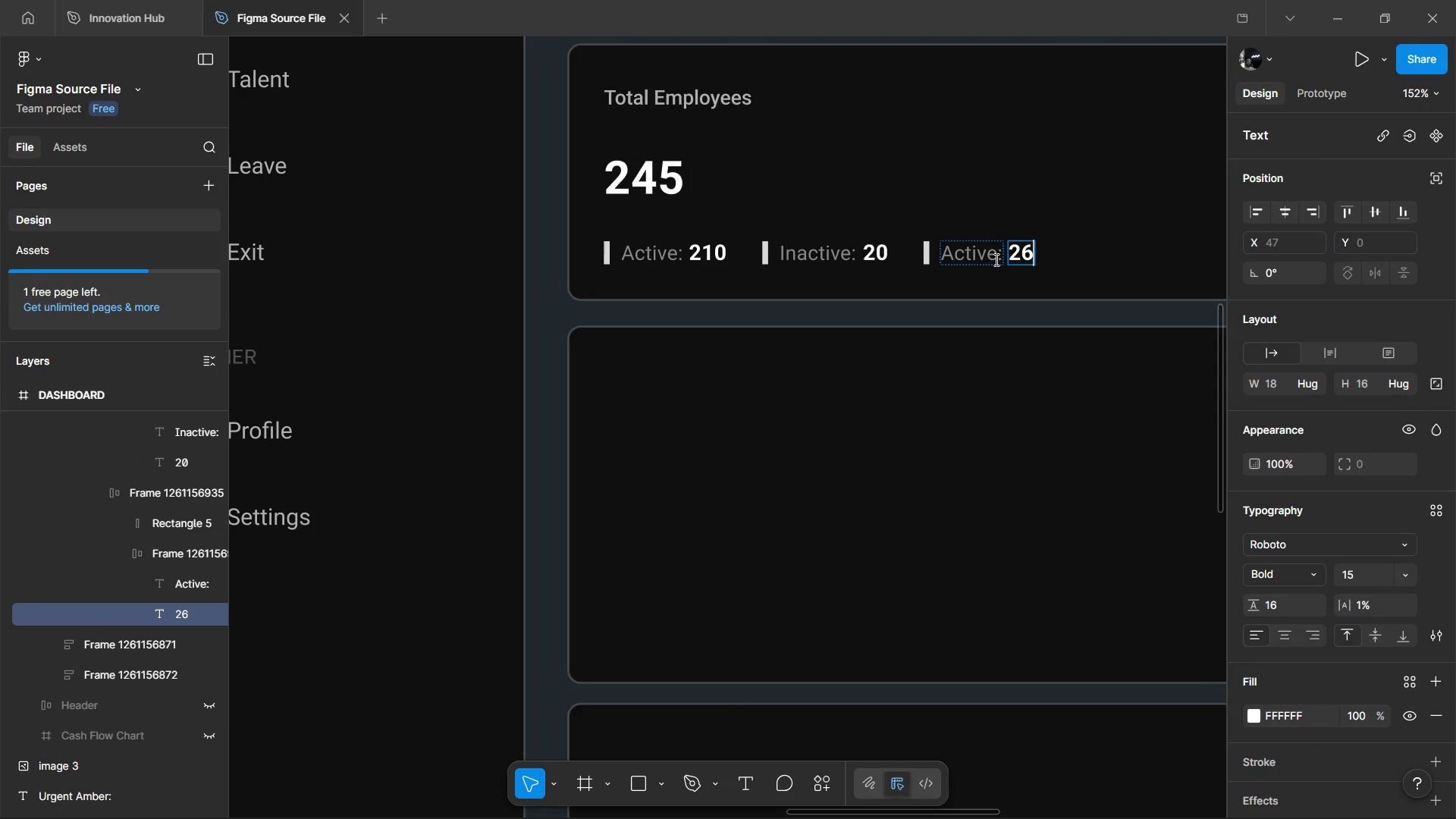 
wait(9.23)
 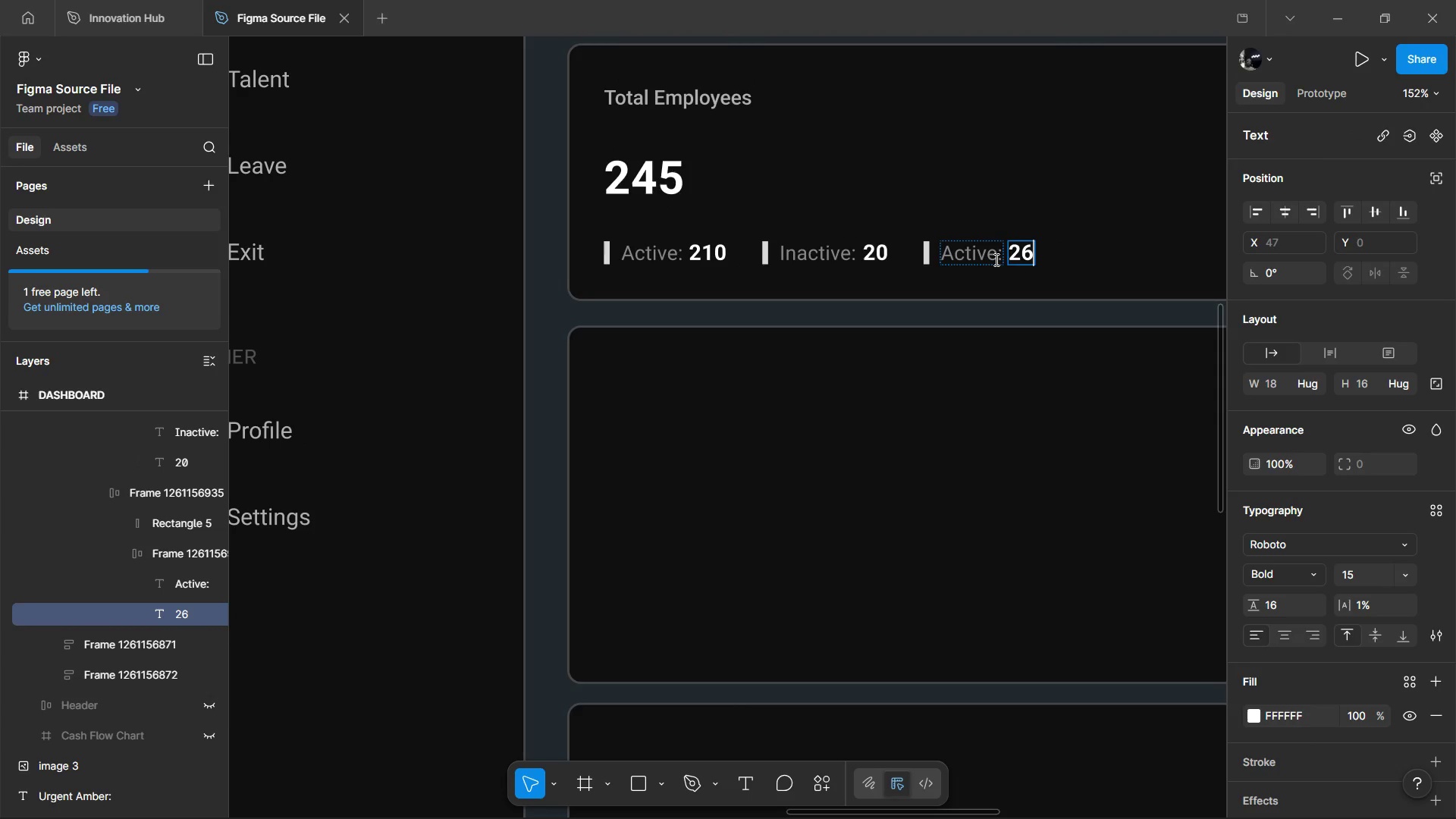 
left_click([1014, 259])
 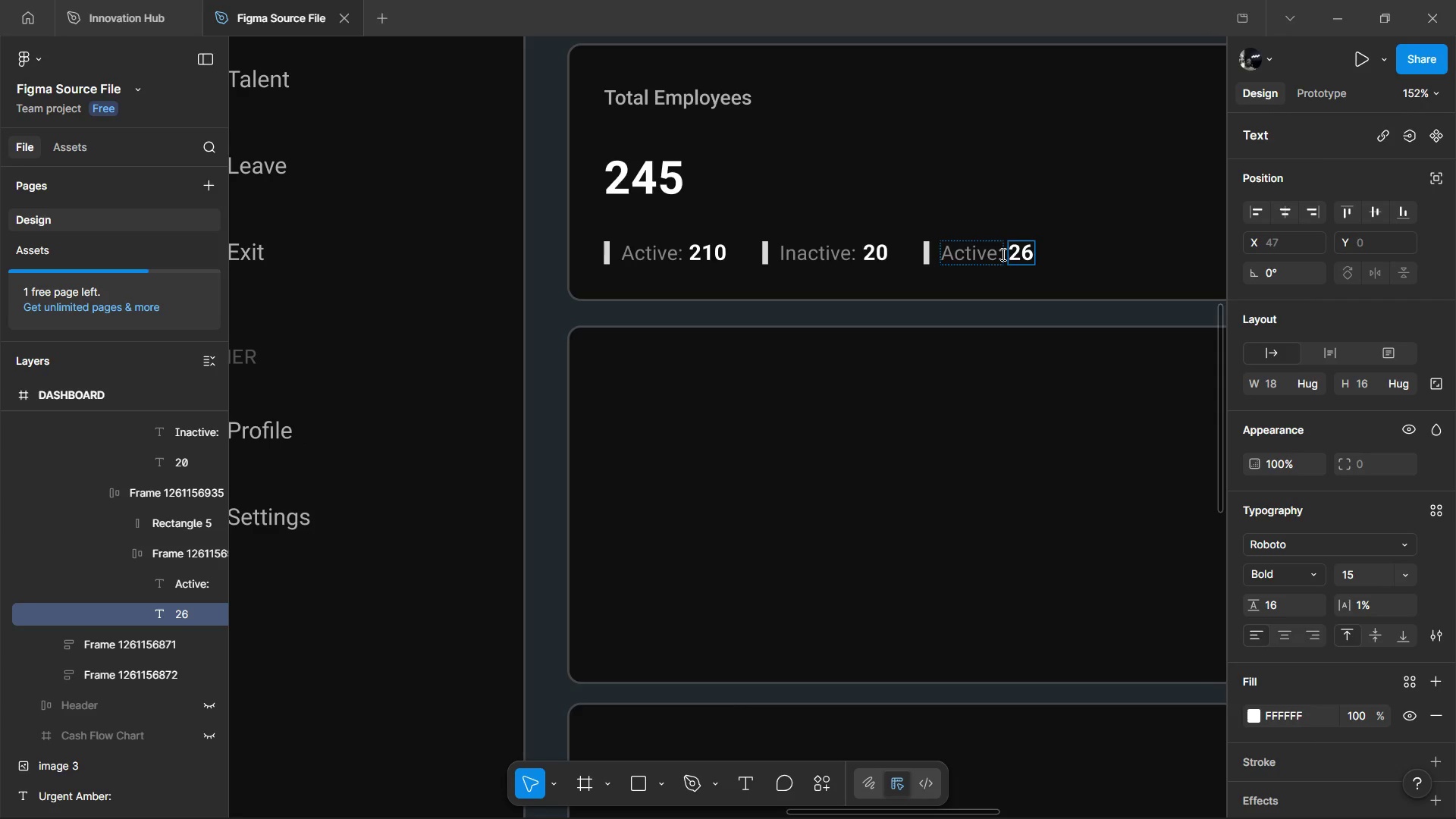 
key(Delete)
 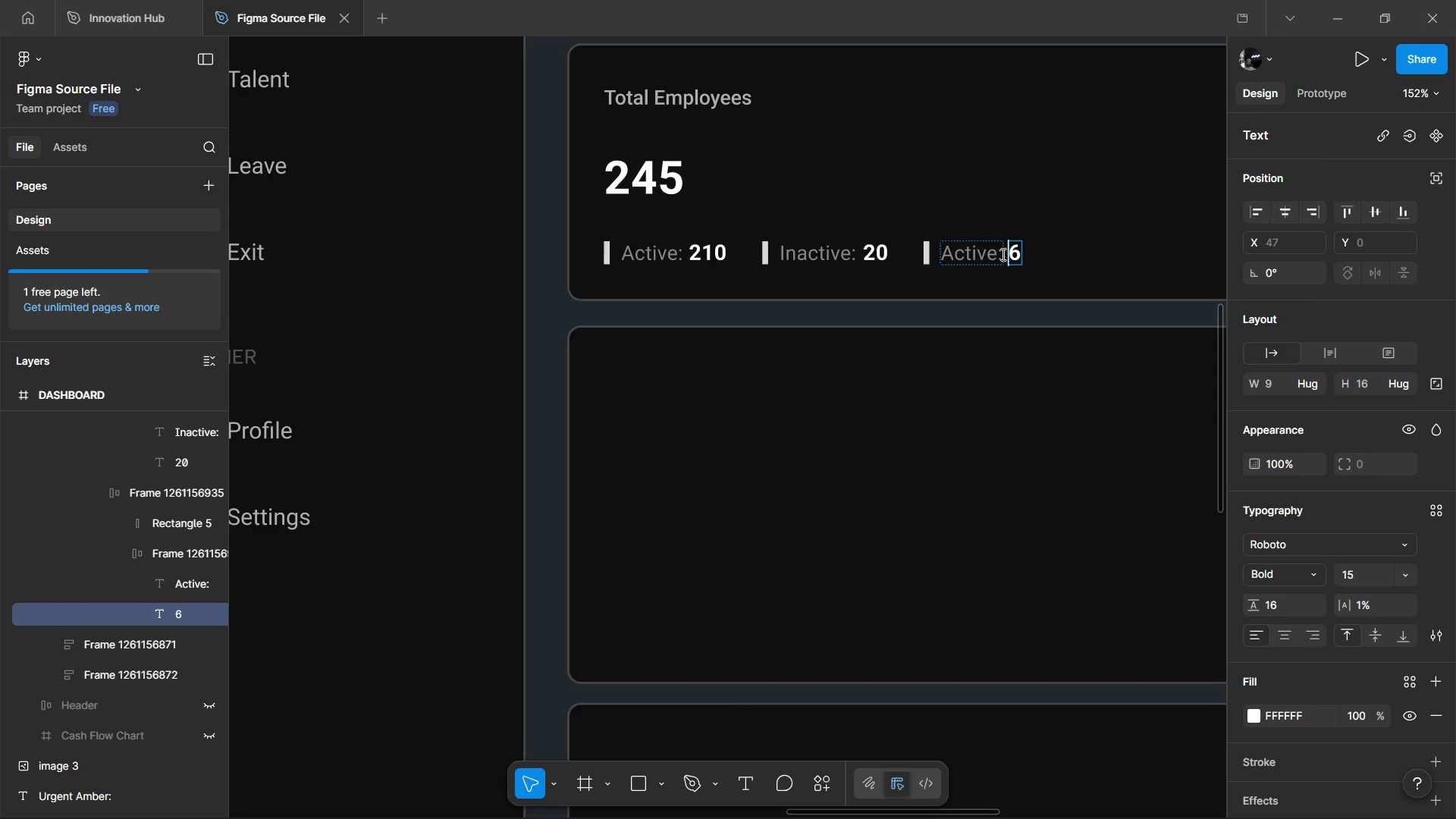 
key(1)
 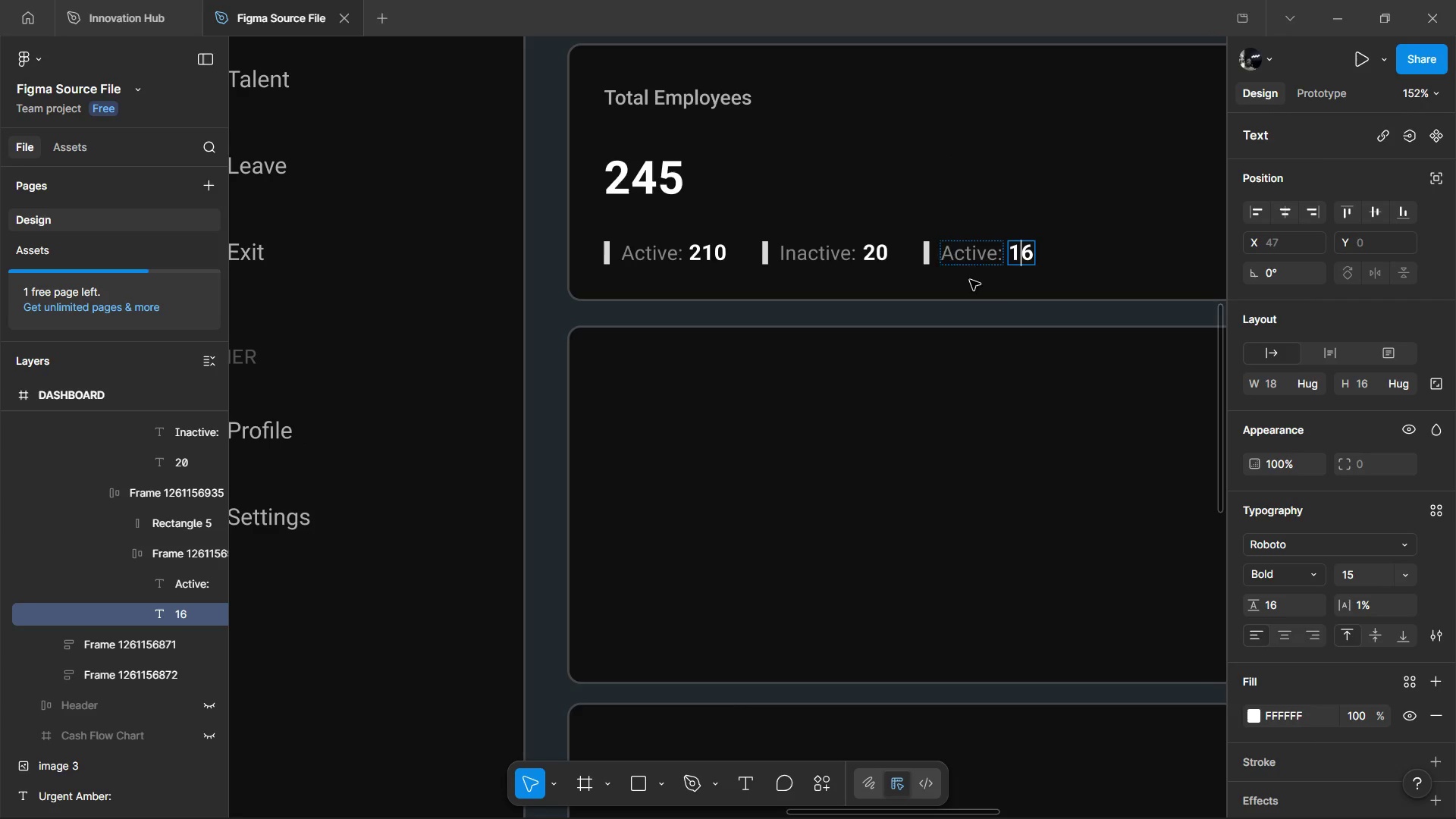 
double_click([944, 255])
 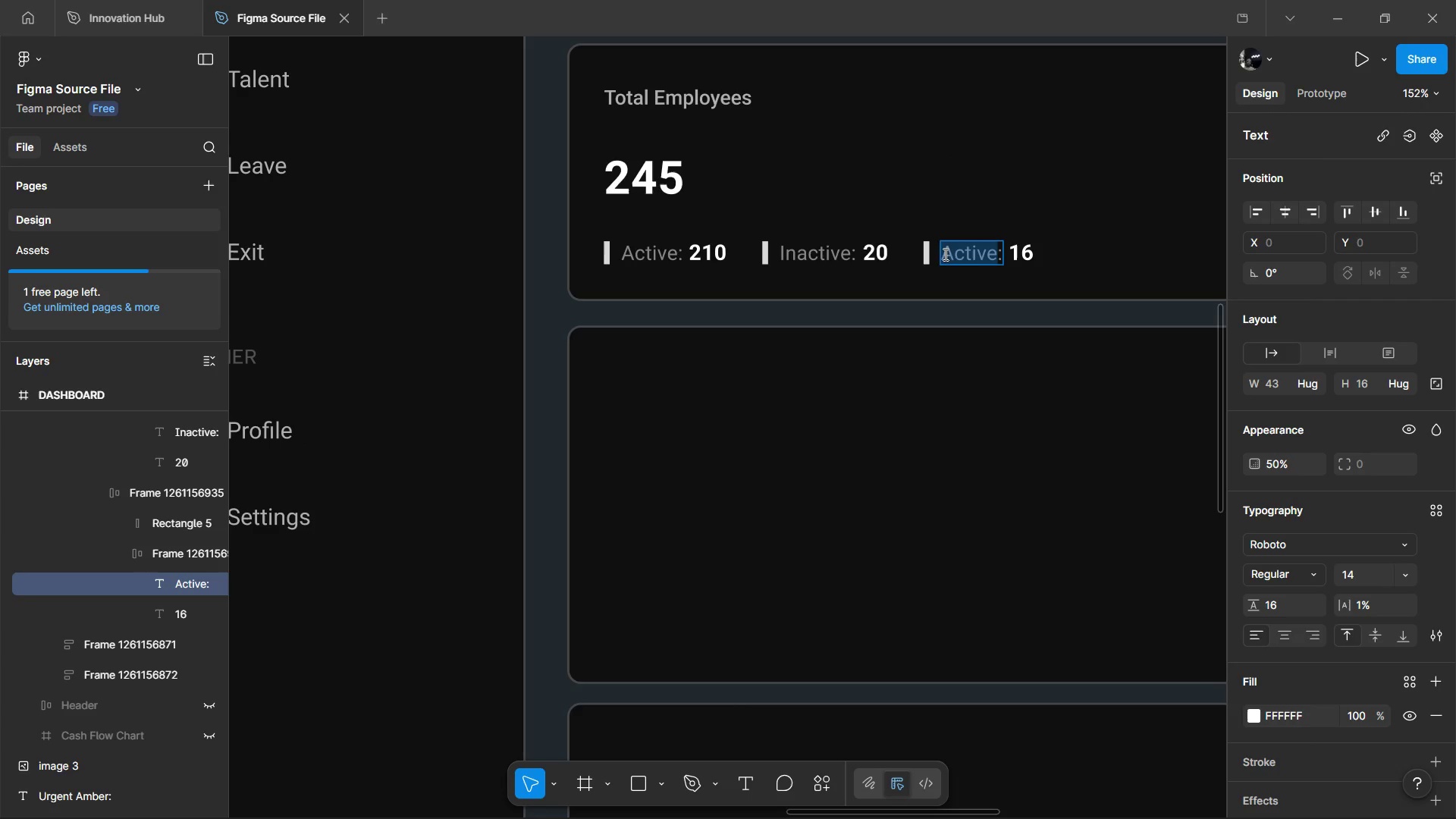 
type(Exited)
 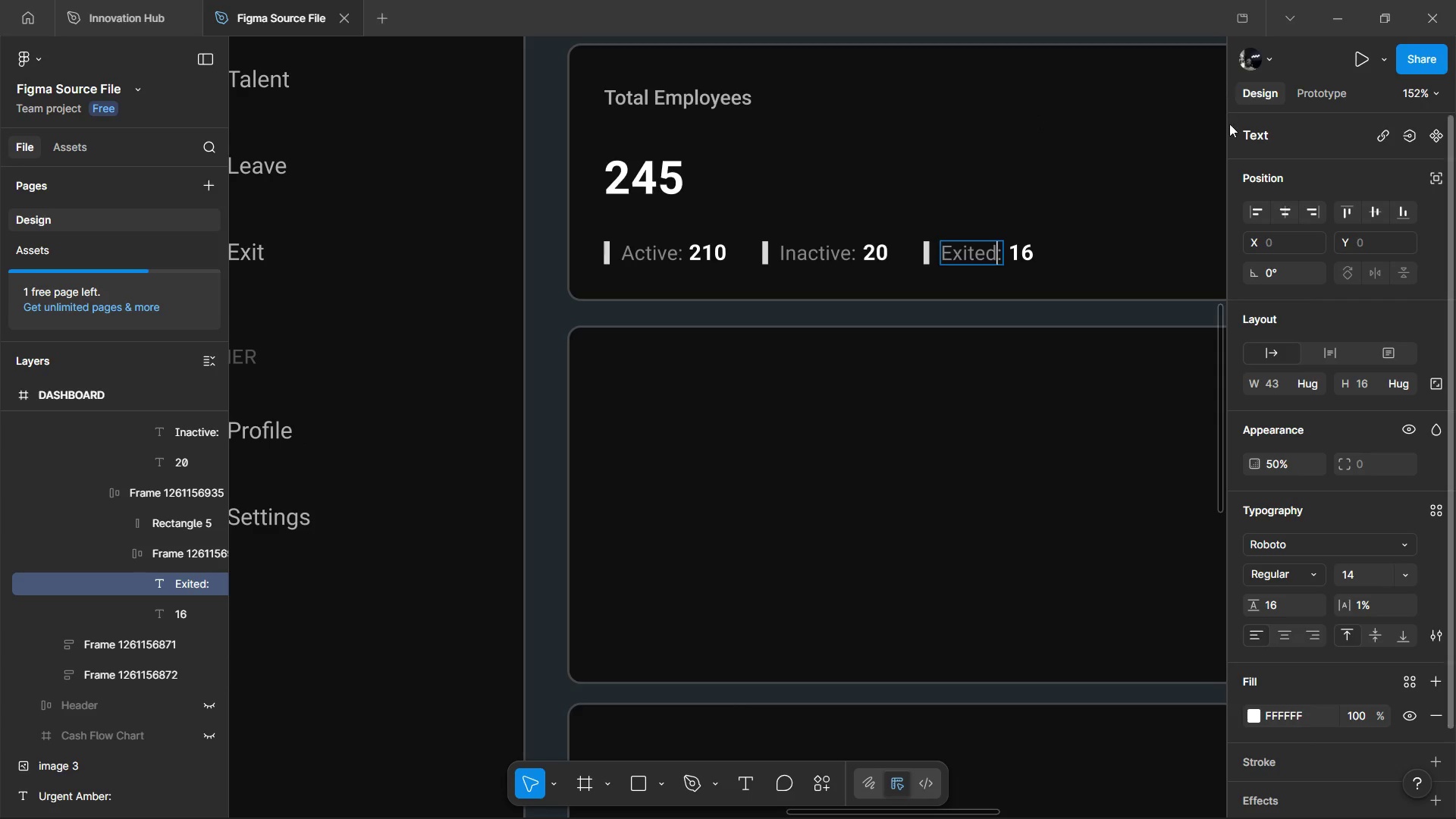 
left_click([1119, 255])
 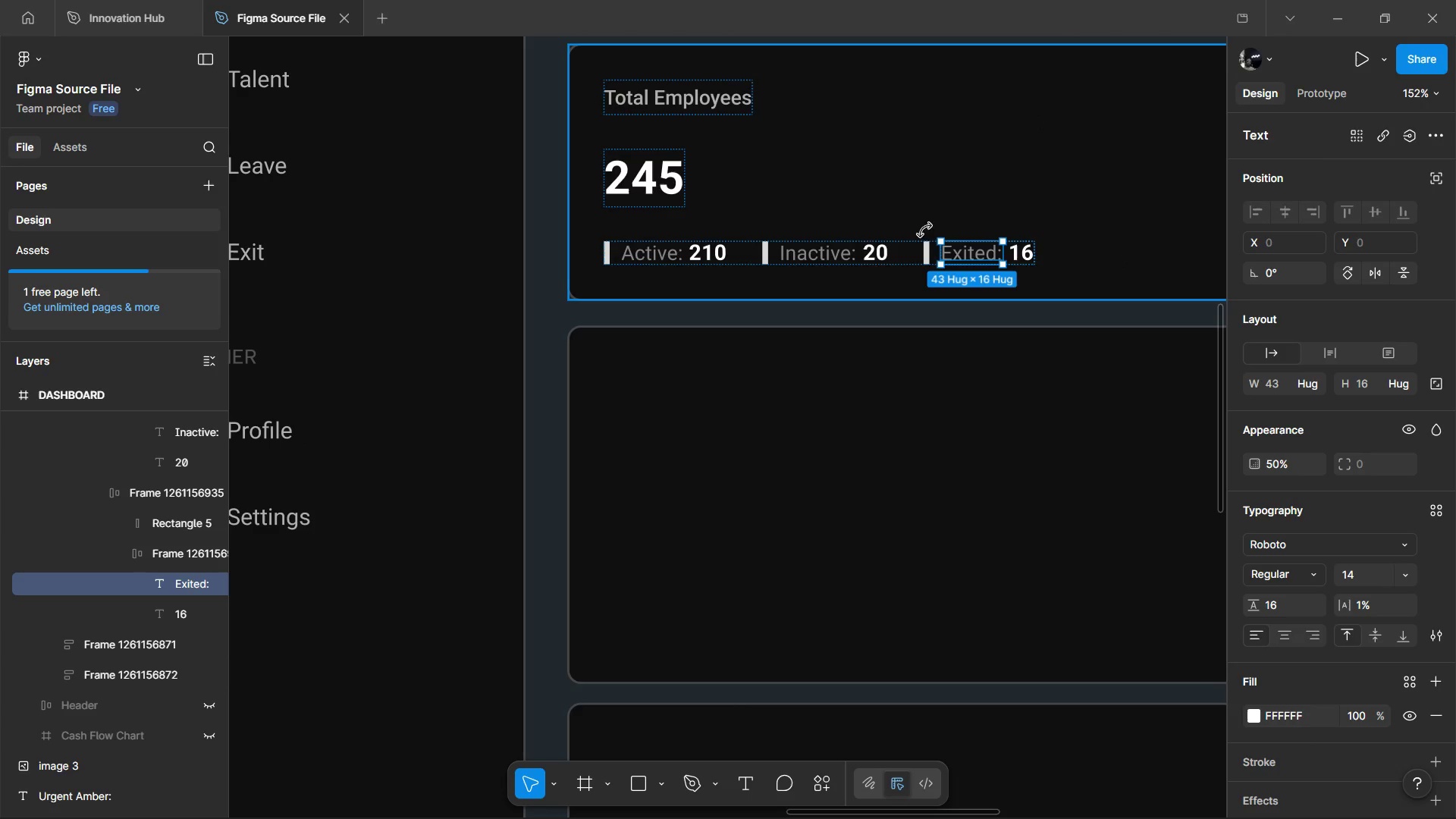 
hold_key(key=ControlLeft, duration=0.84)
left_click([759, 249])
 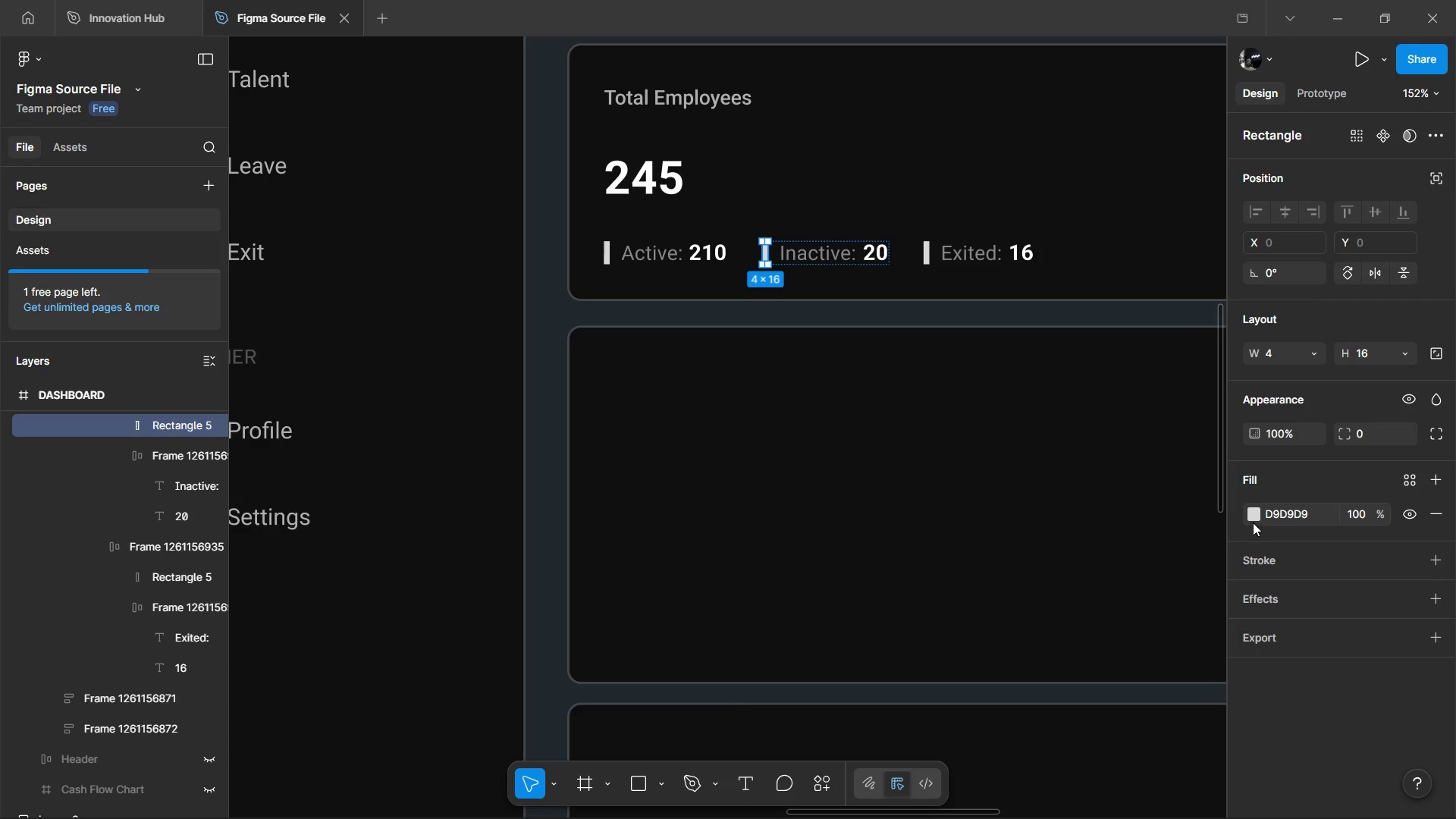 
left_click([1254, 517])
 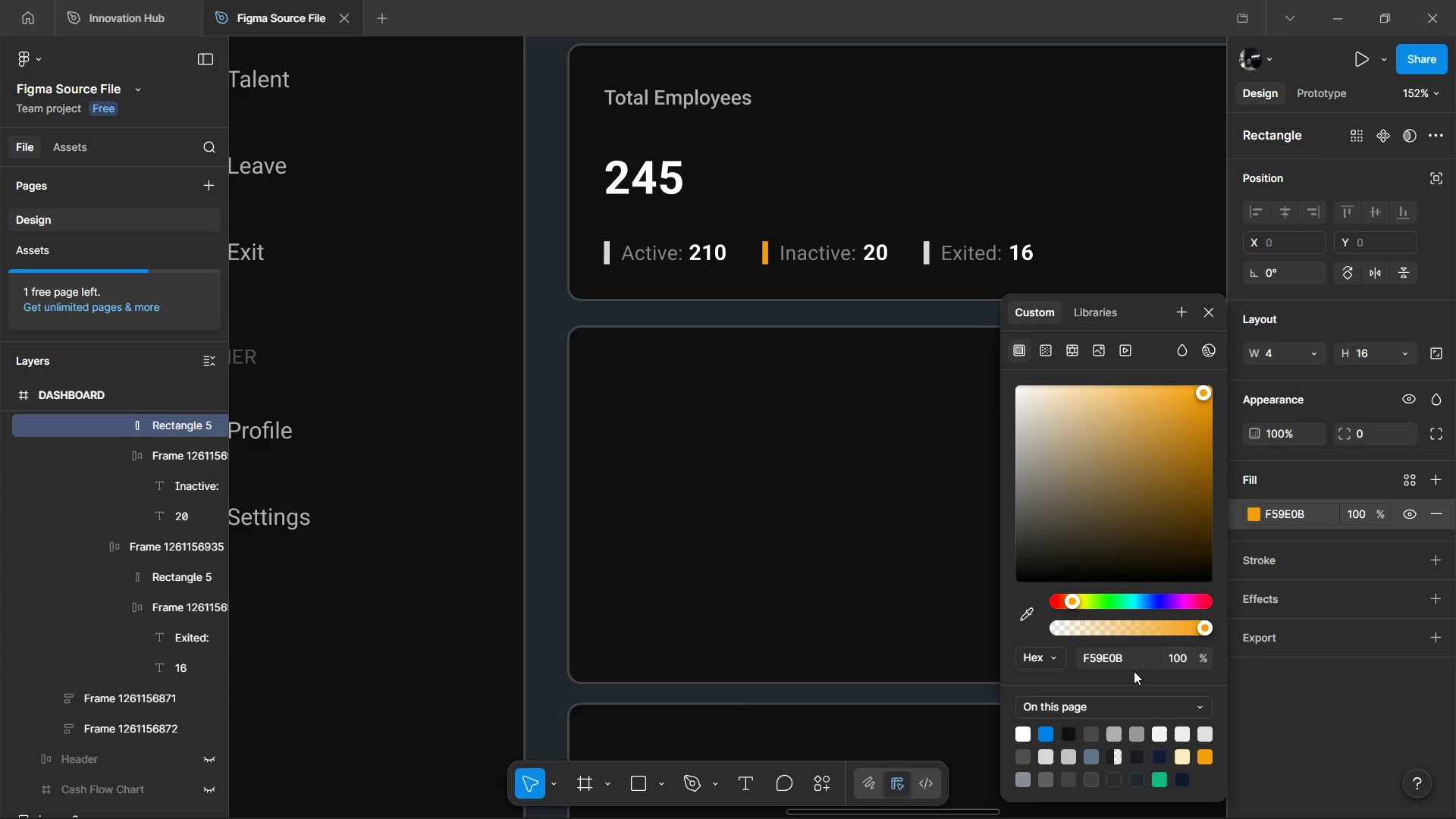 
key(Shift+ShiftLeft)
 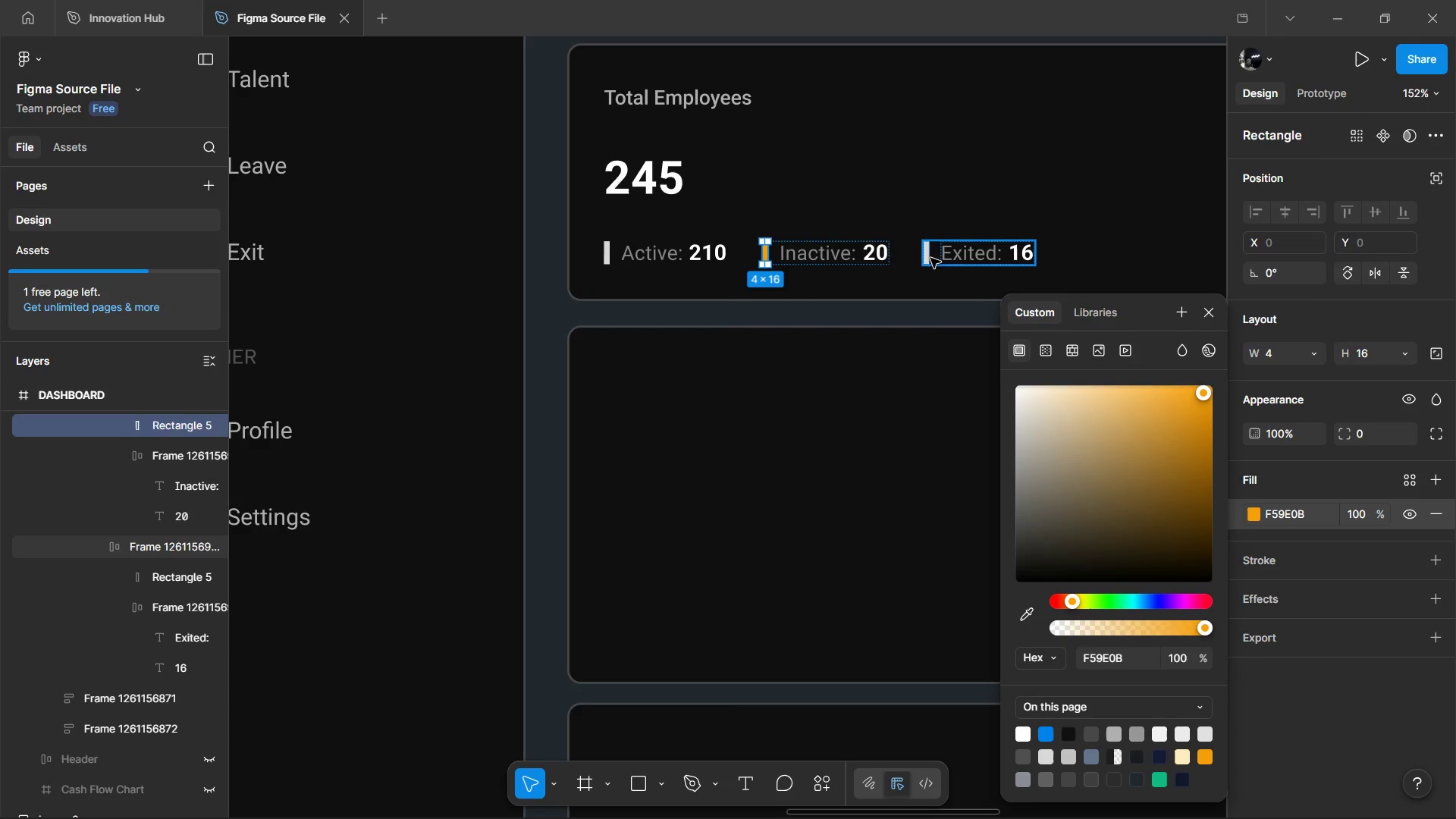 
hold_key(key=ControlLeft, duration=0.75)
left_click([930, 251])
 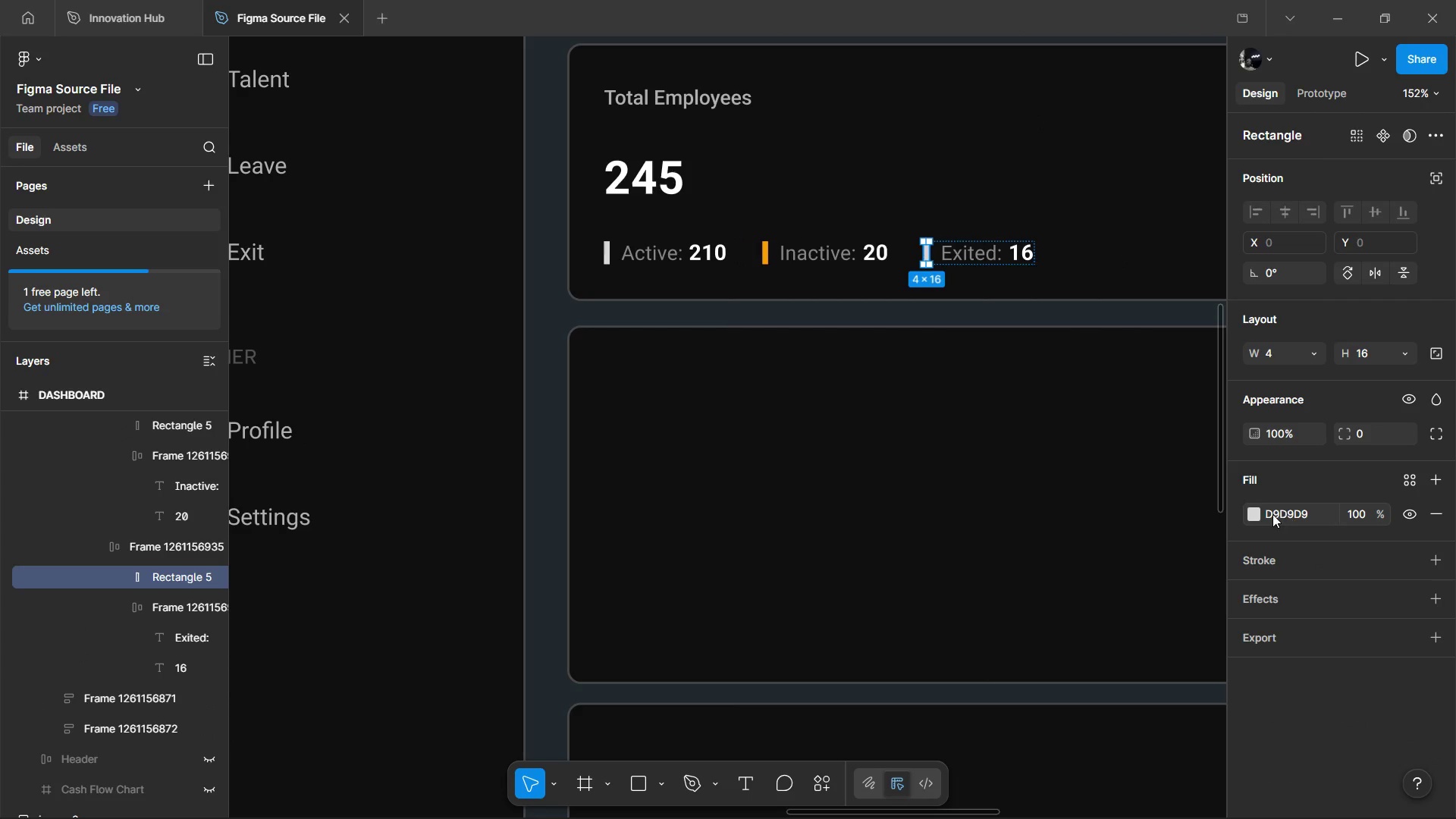 
left_click([1254, 514])
 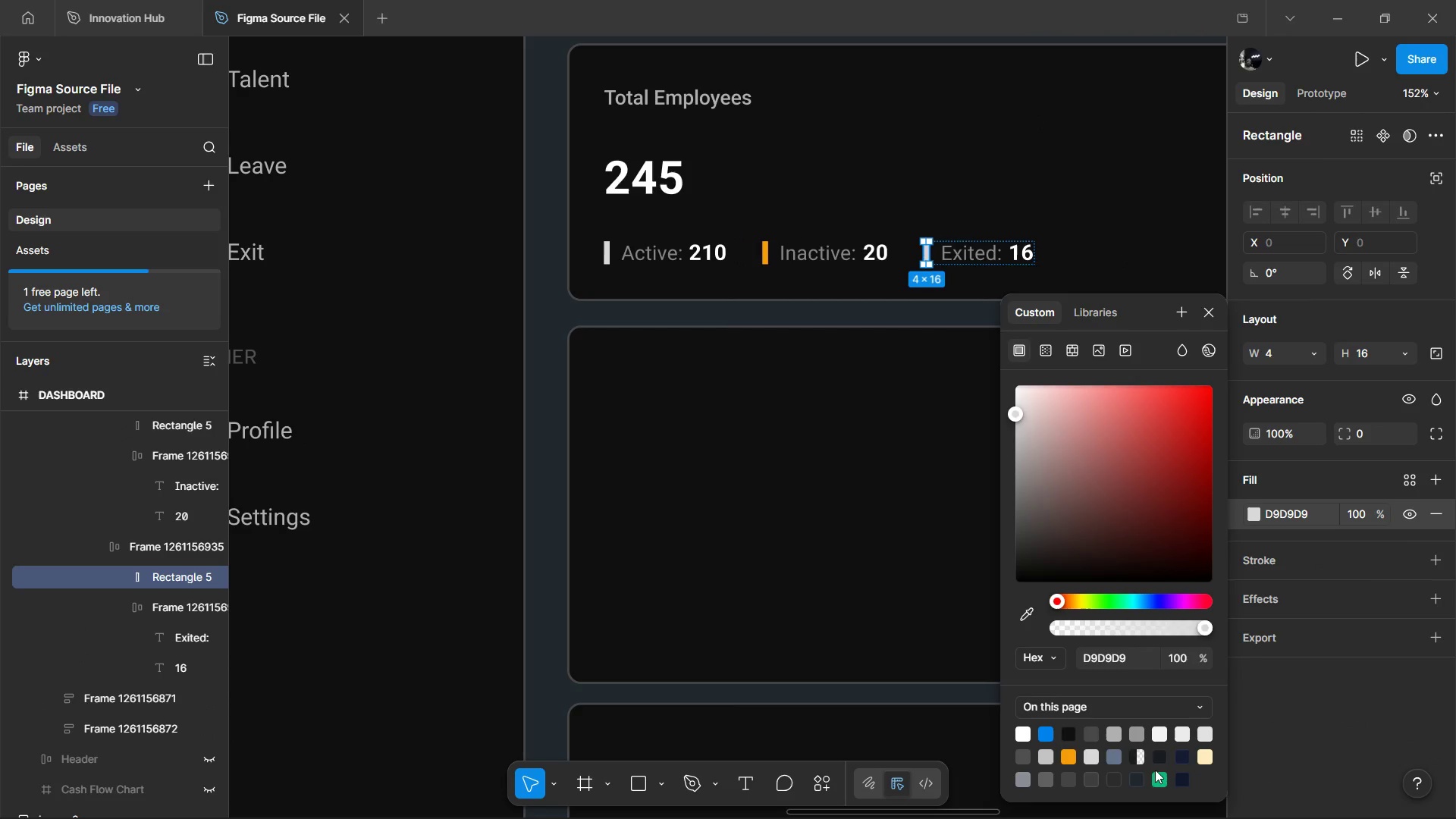 
left_click([1153, 777])
 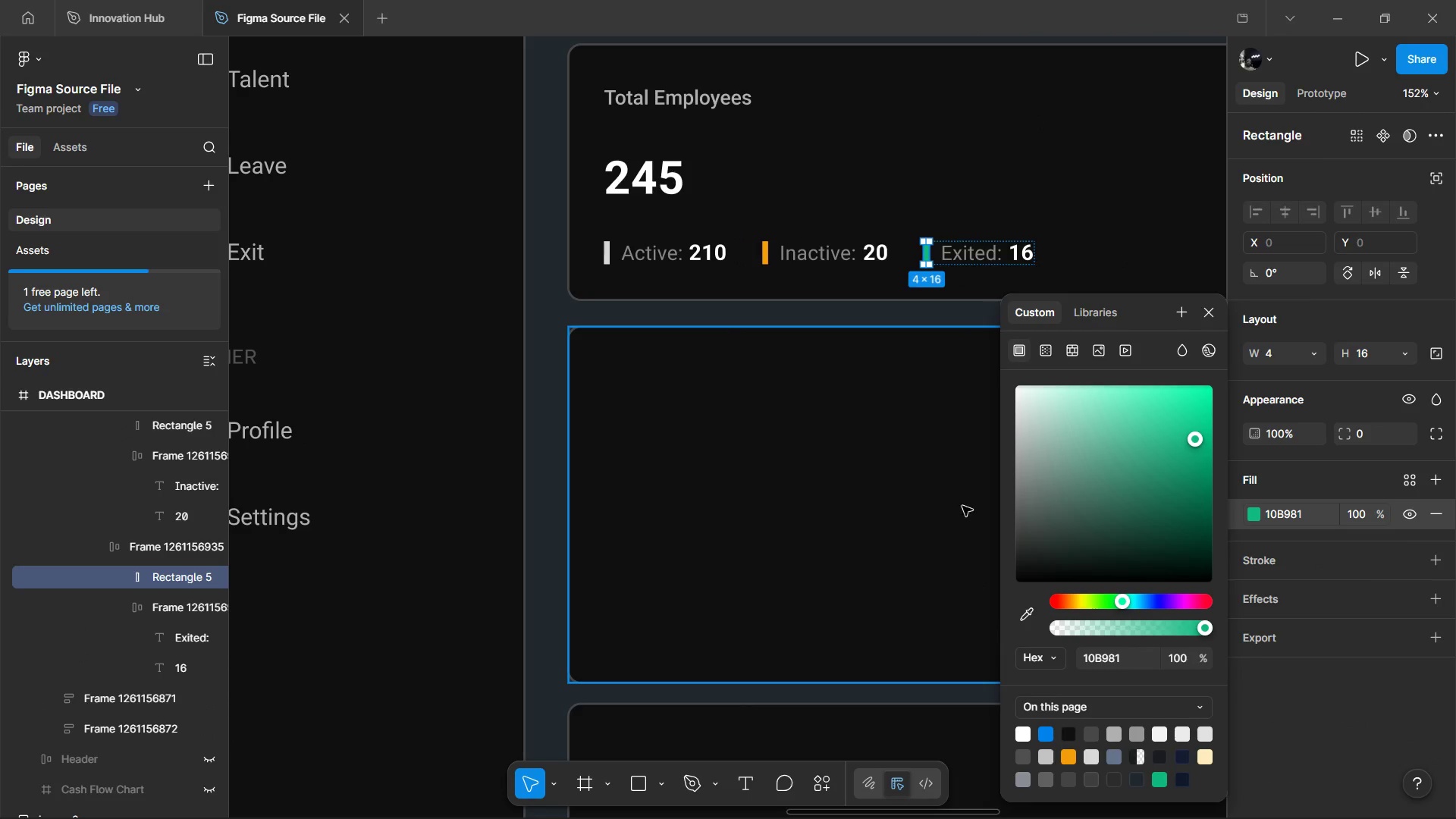 
left_click([930, 420])
 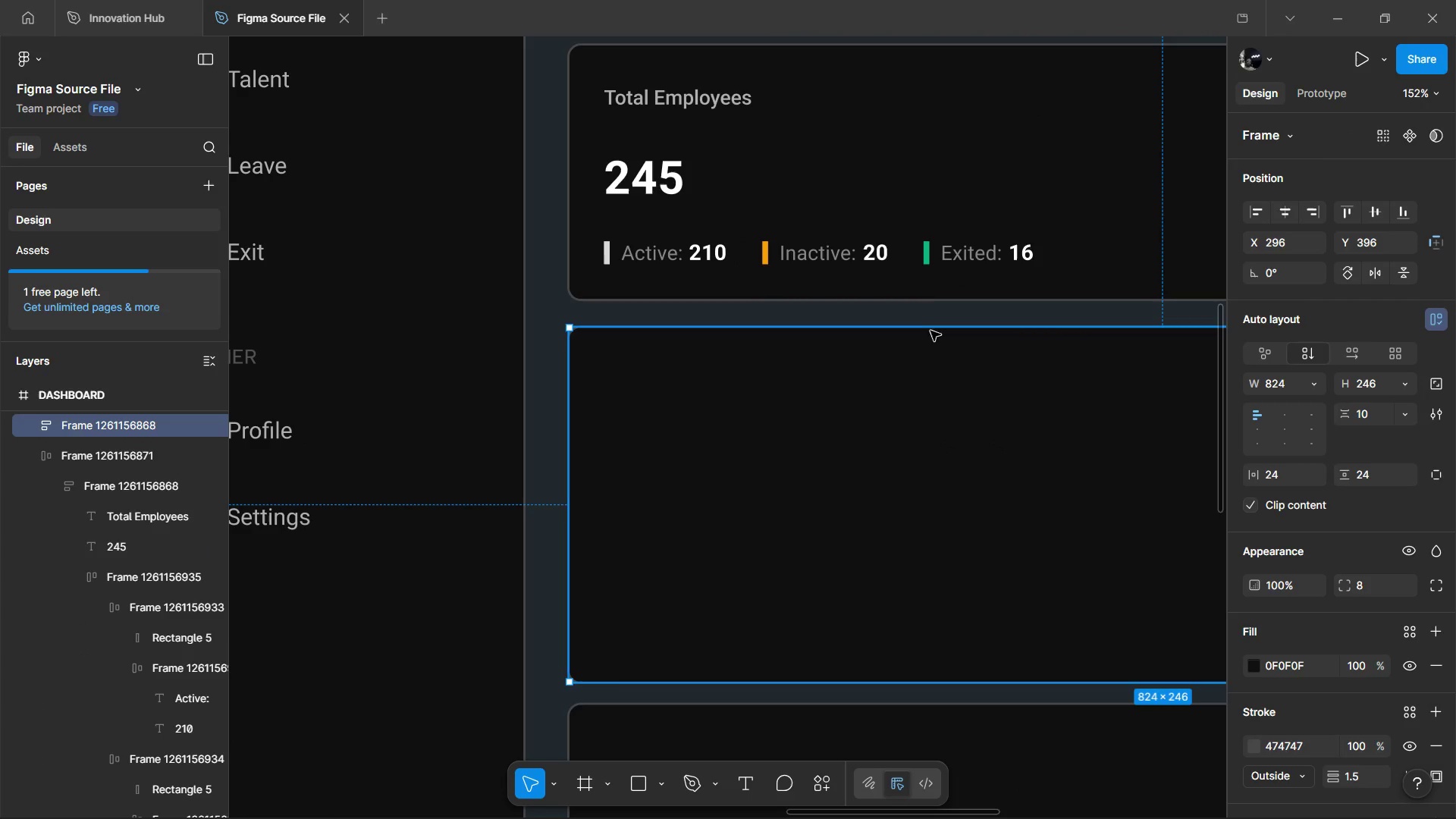 
hold_key(key=ControlLeft, duration=1.06)
left_click([927, 253])
 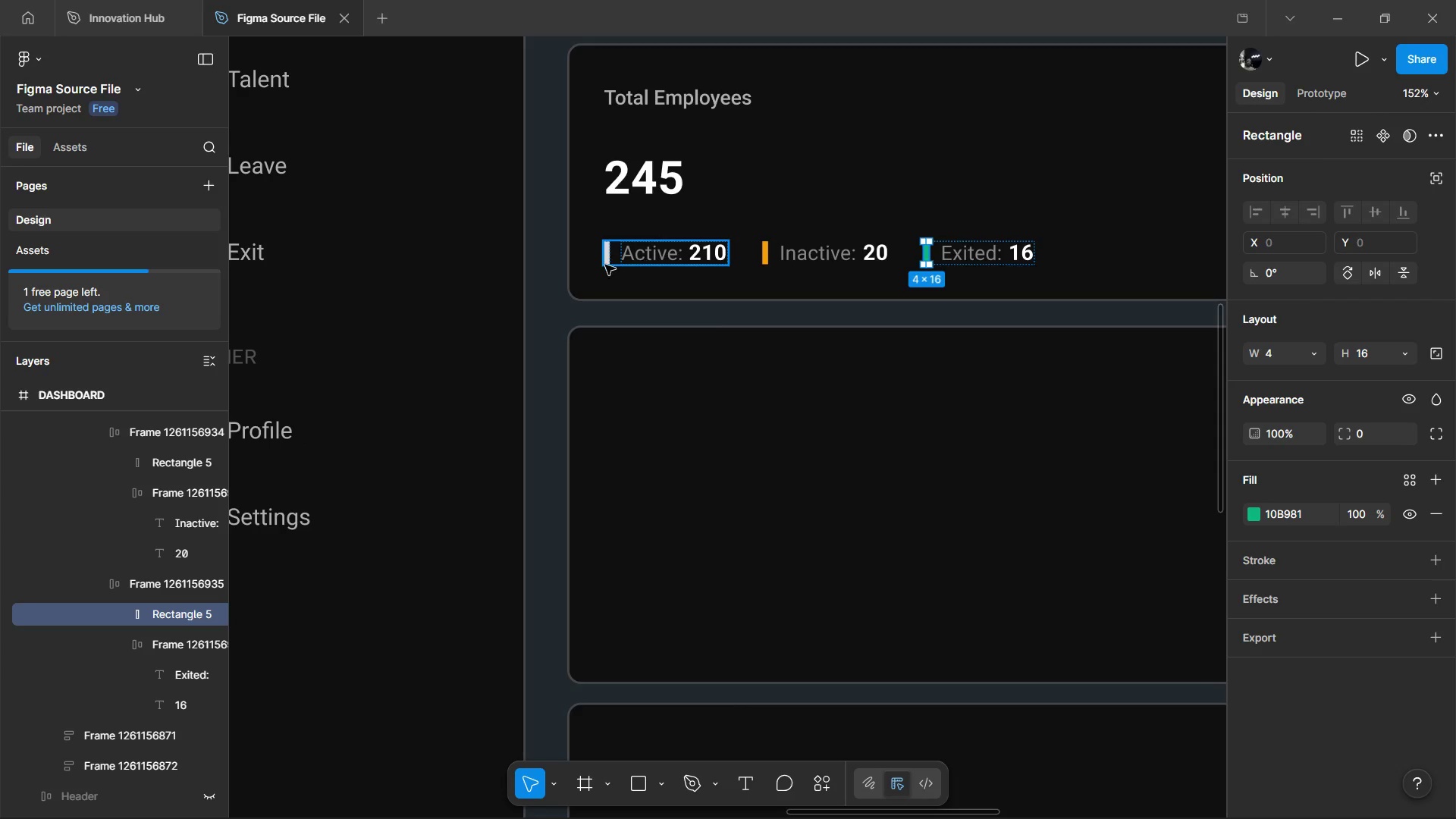 
hold_key(key=ControlLeft, duration=0.78)
left_click([608, 254])
 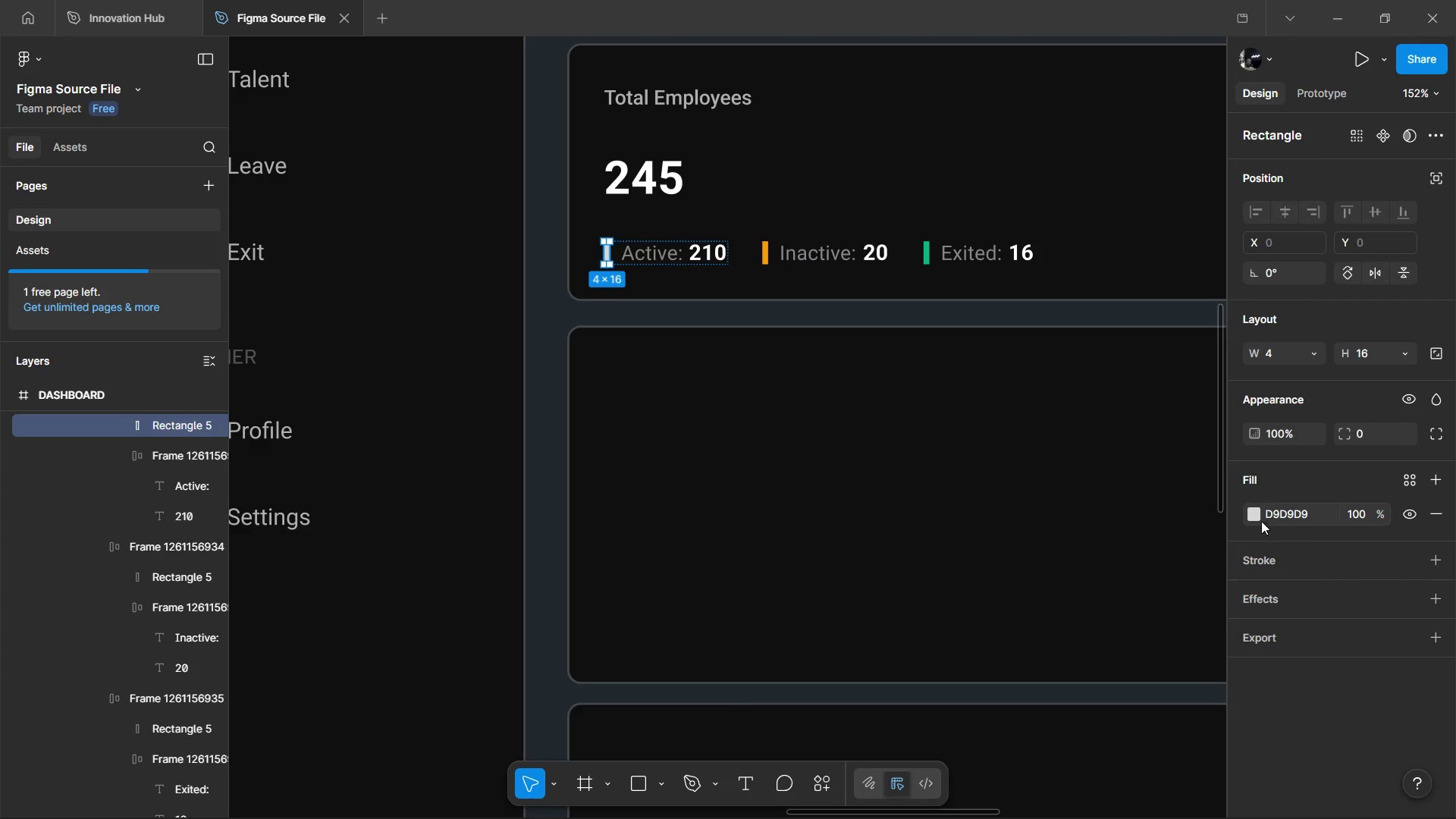 
left_click([1255, 515])
 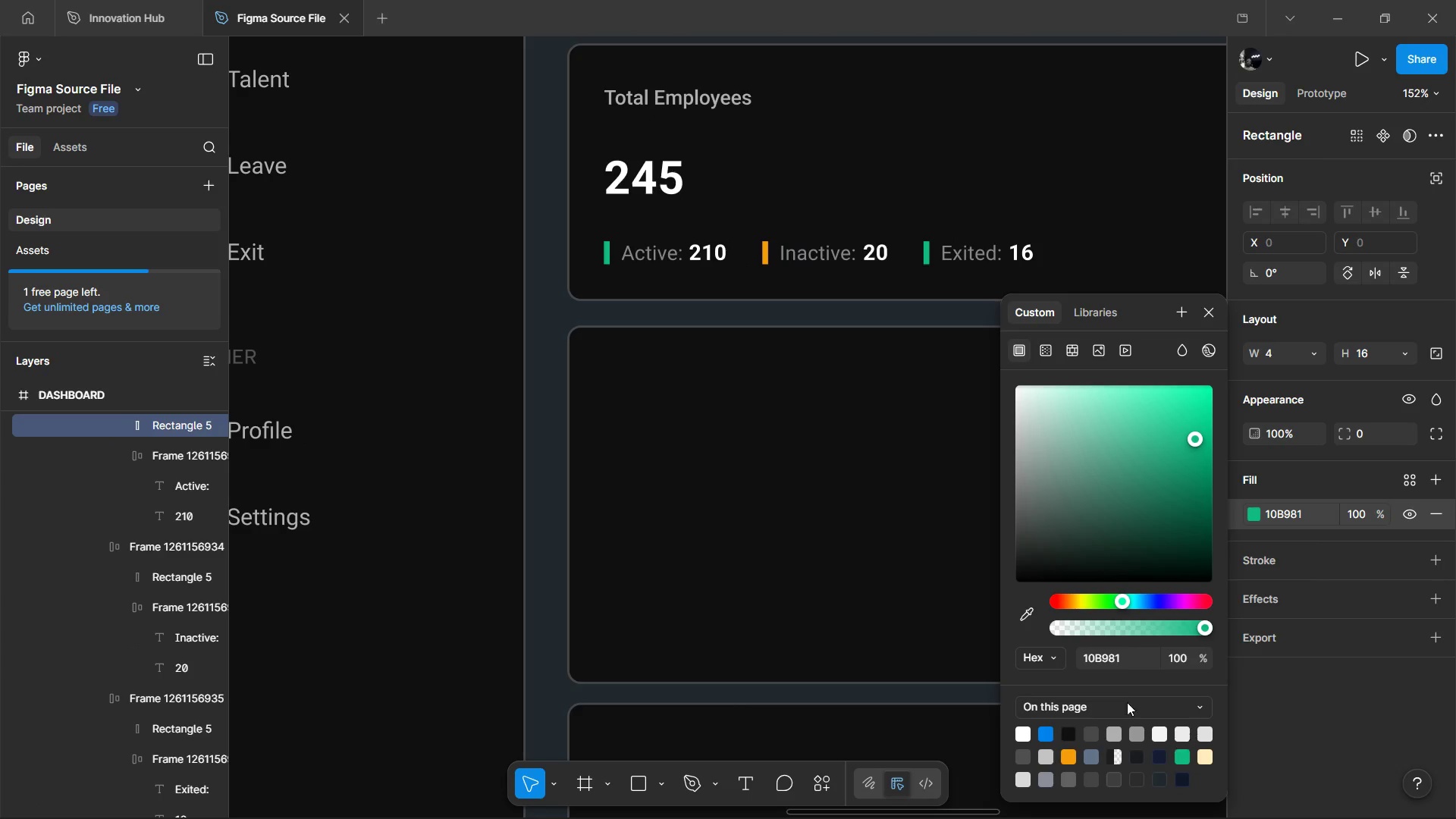 
hold_key(key=ControlLeft, duration=1.52)
left_click([931, 251])
 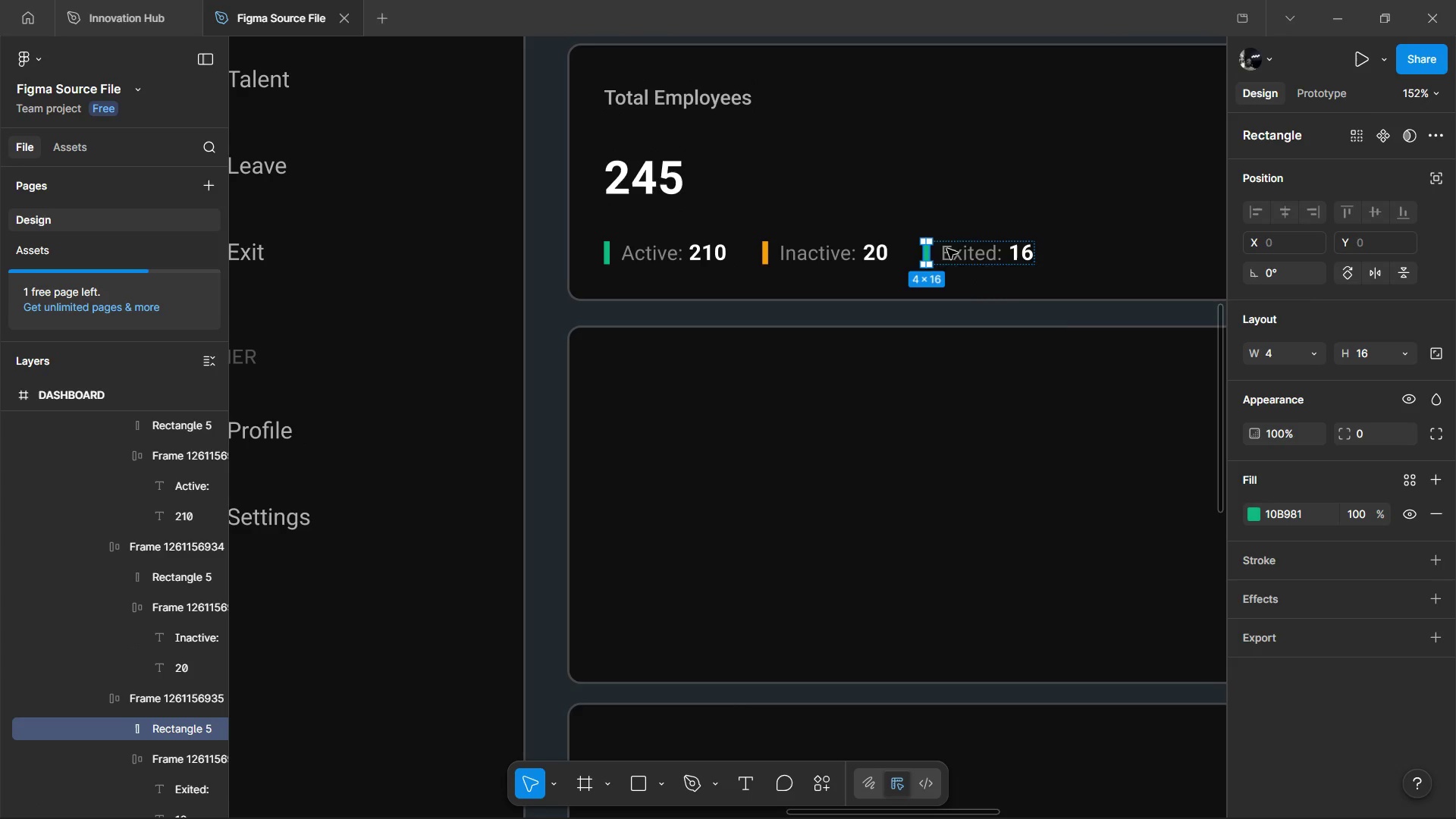 
key(Control+ControlLeft)
 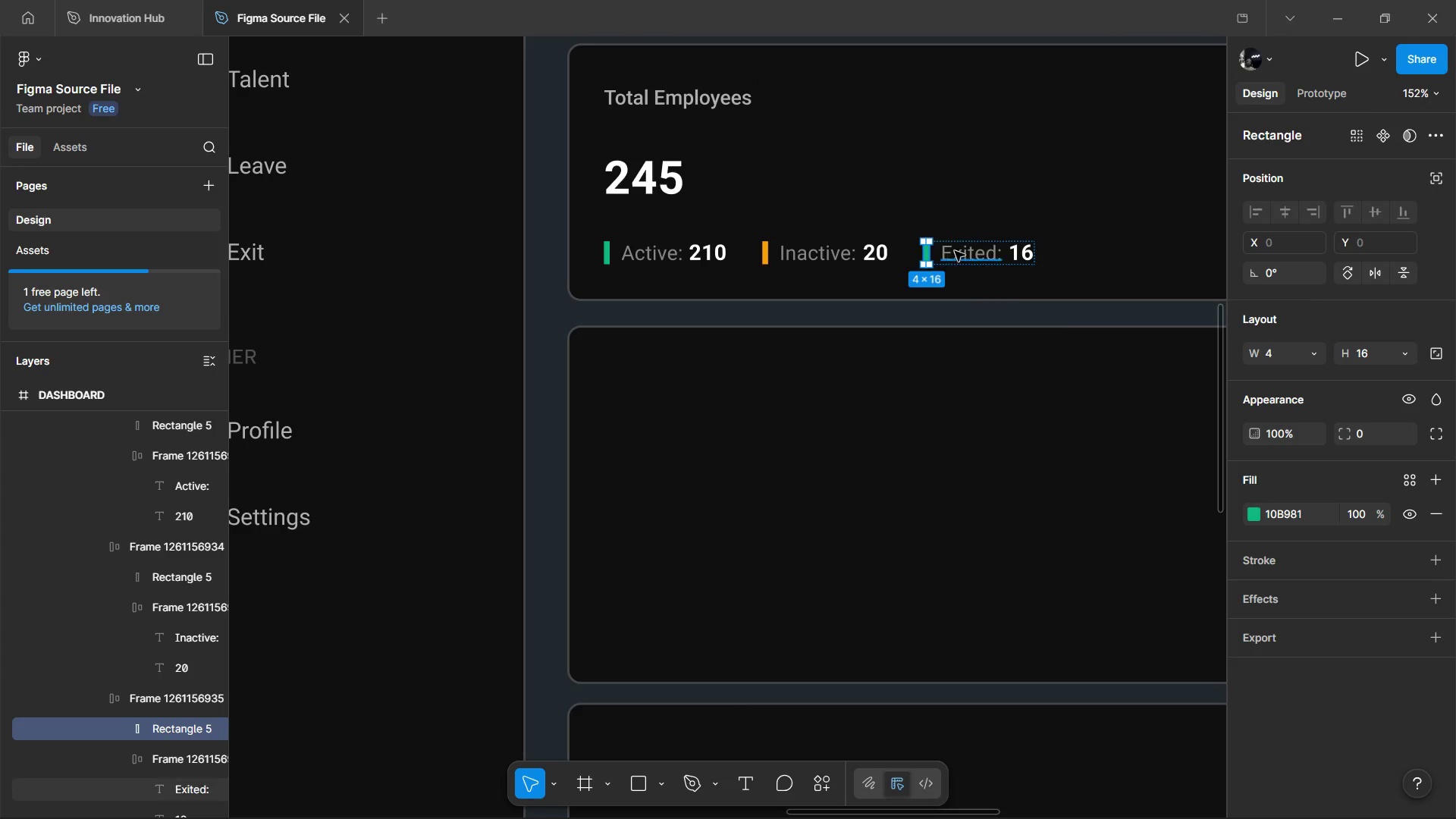 
key(Control+ControlLeft)
 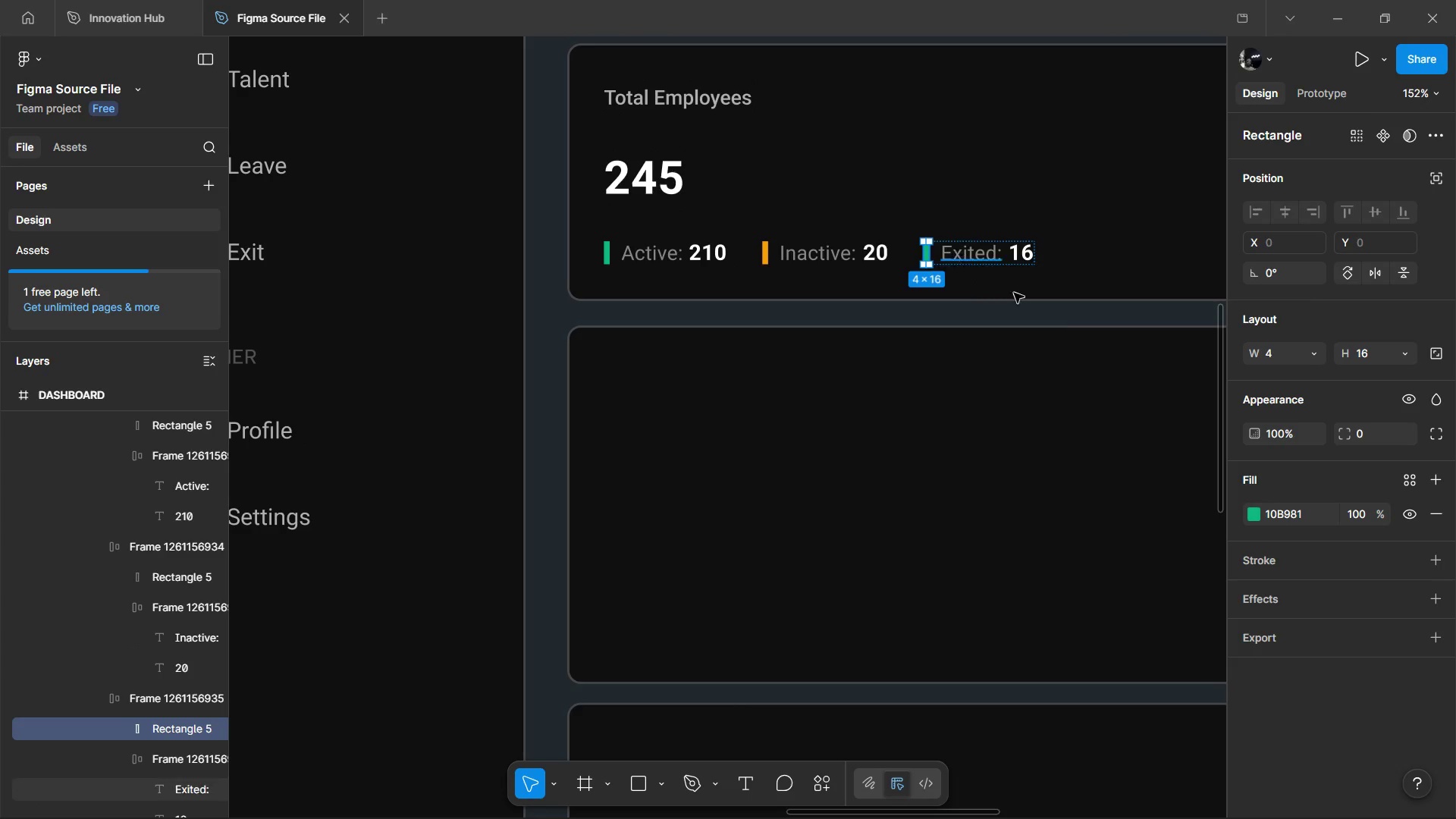 
key(Control+ControlLeft)
 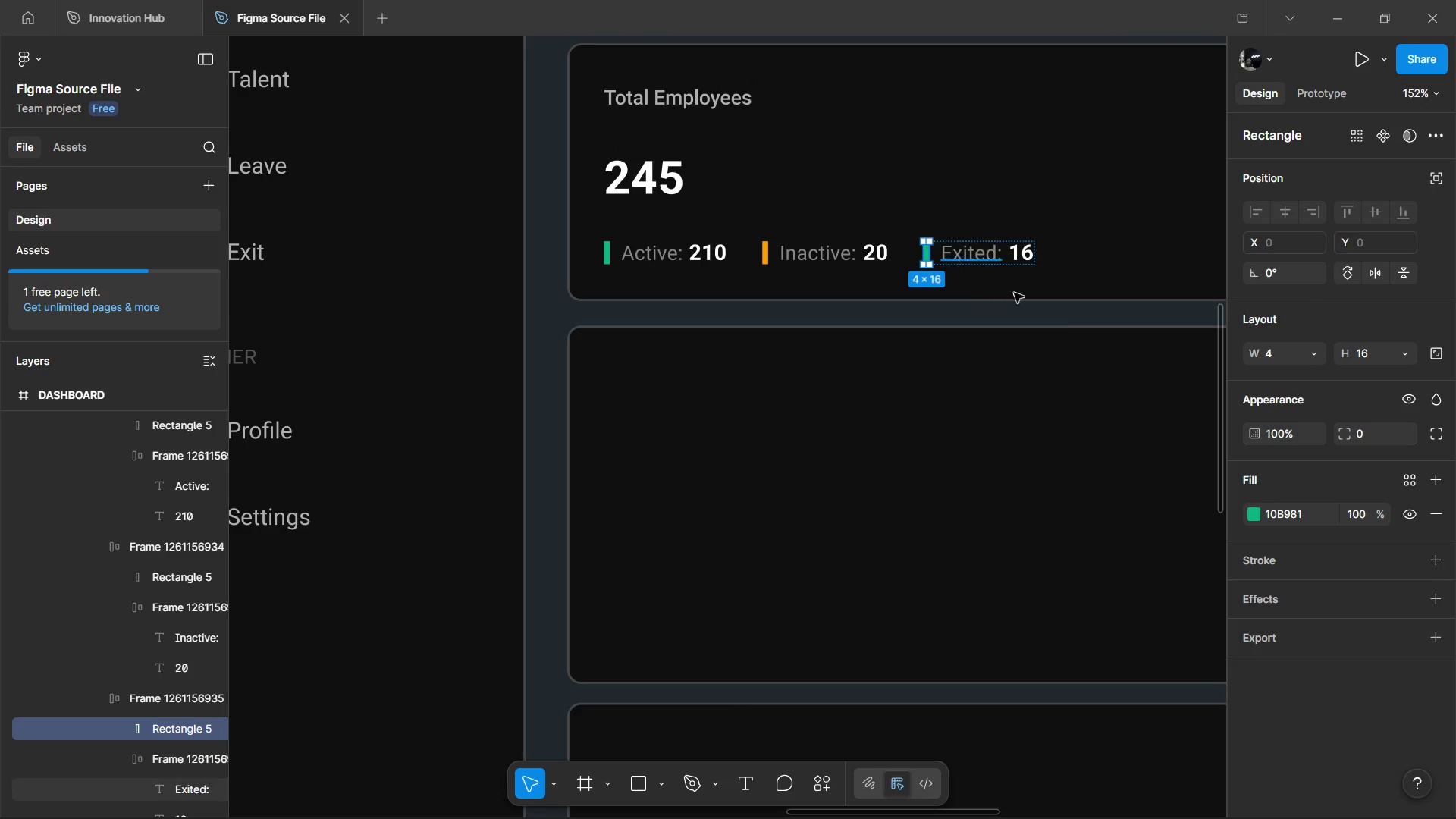 
key(Control+ControlLeft)
 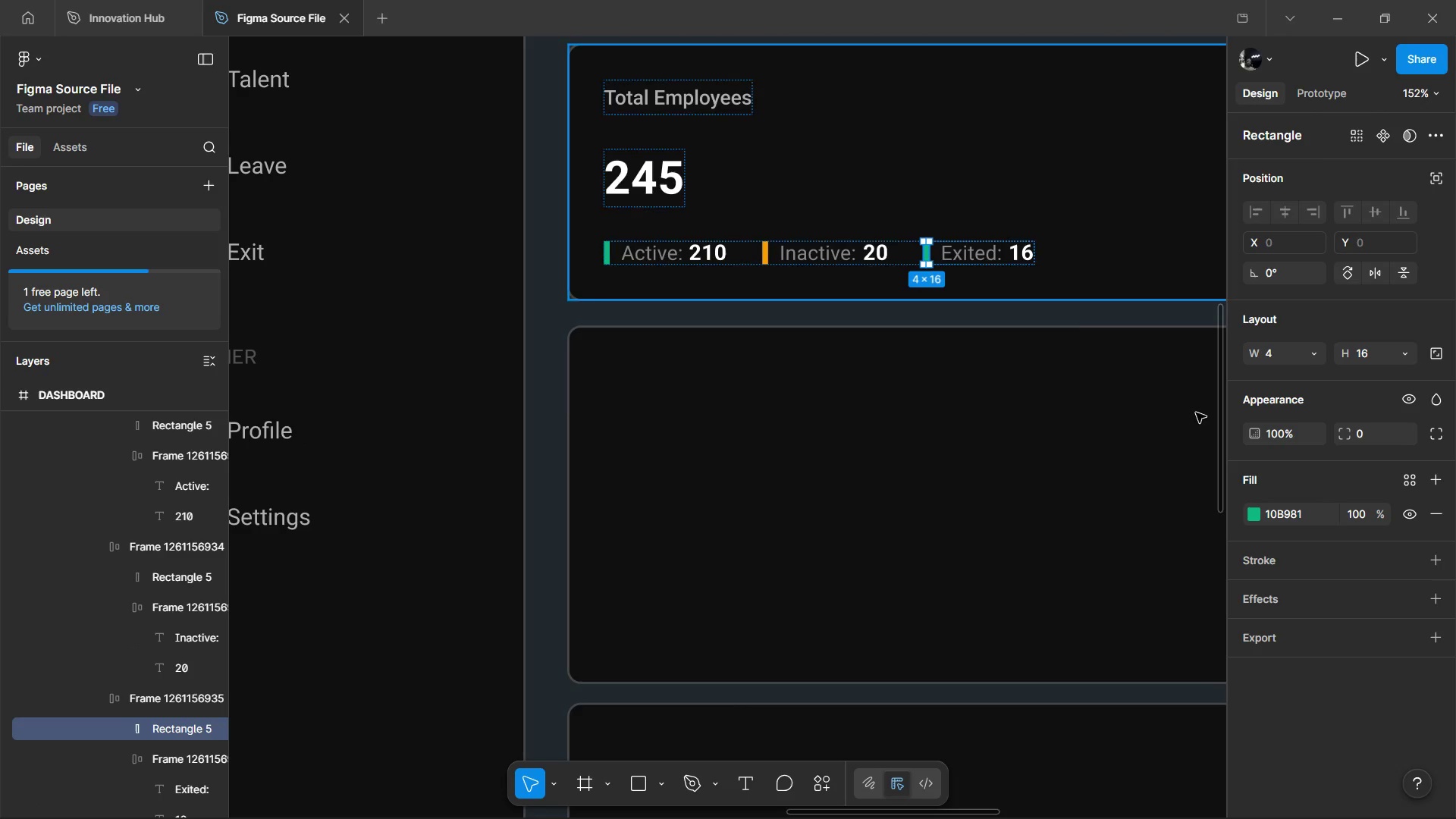 
key(Control+ControlLeft)
 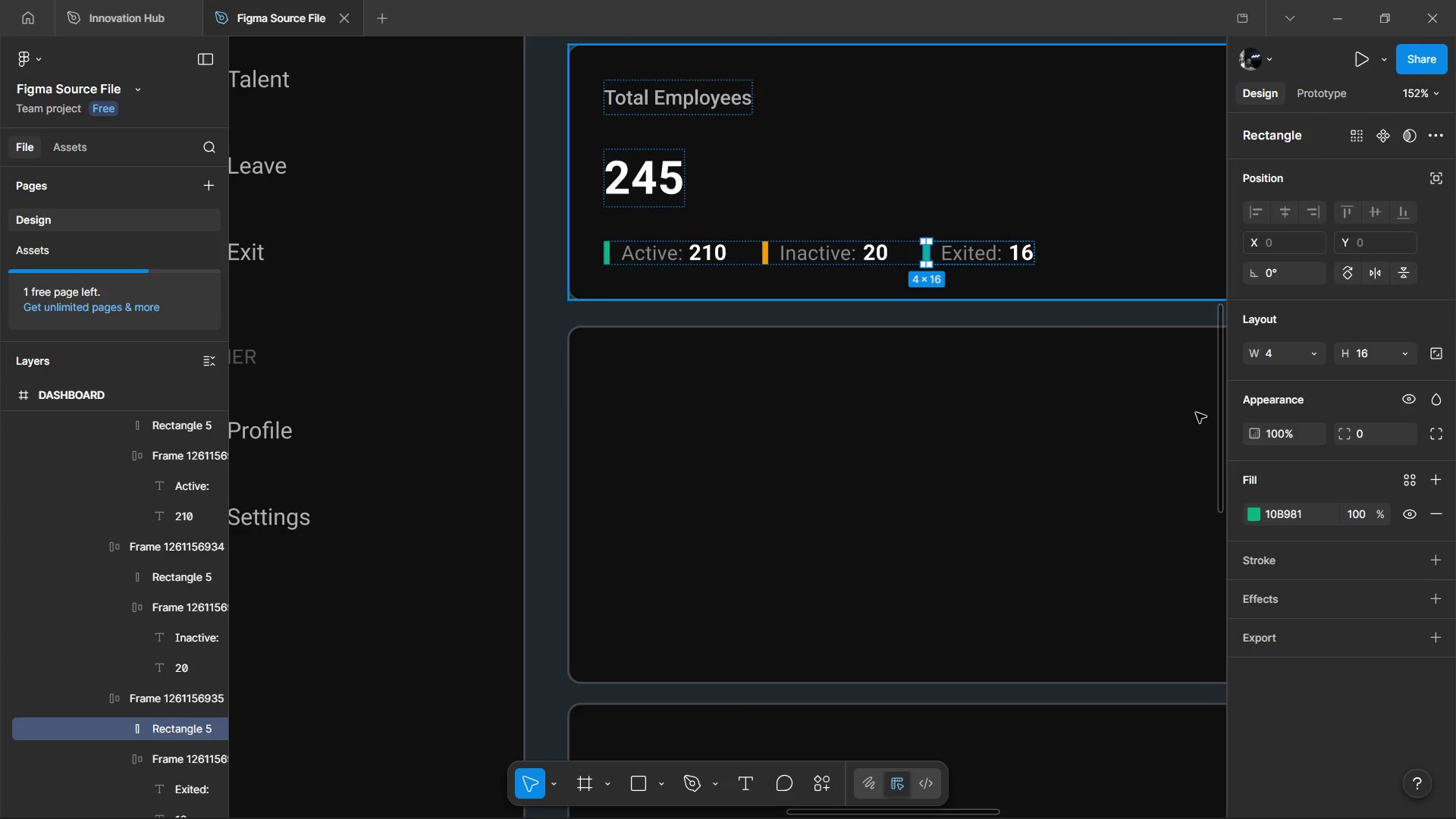 
key(Control+ControlLeft)
 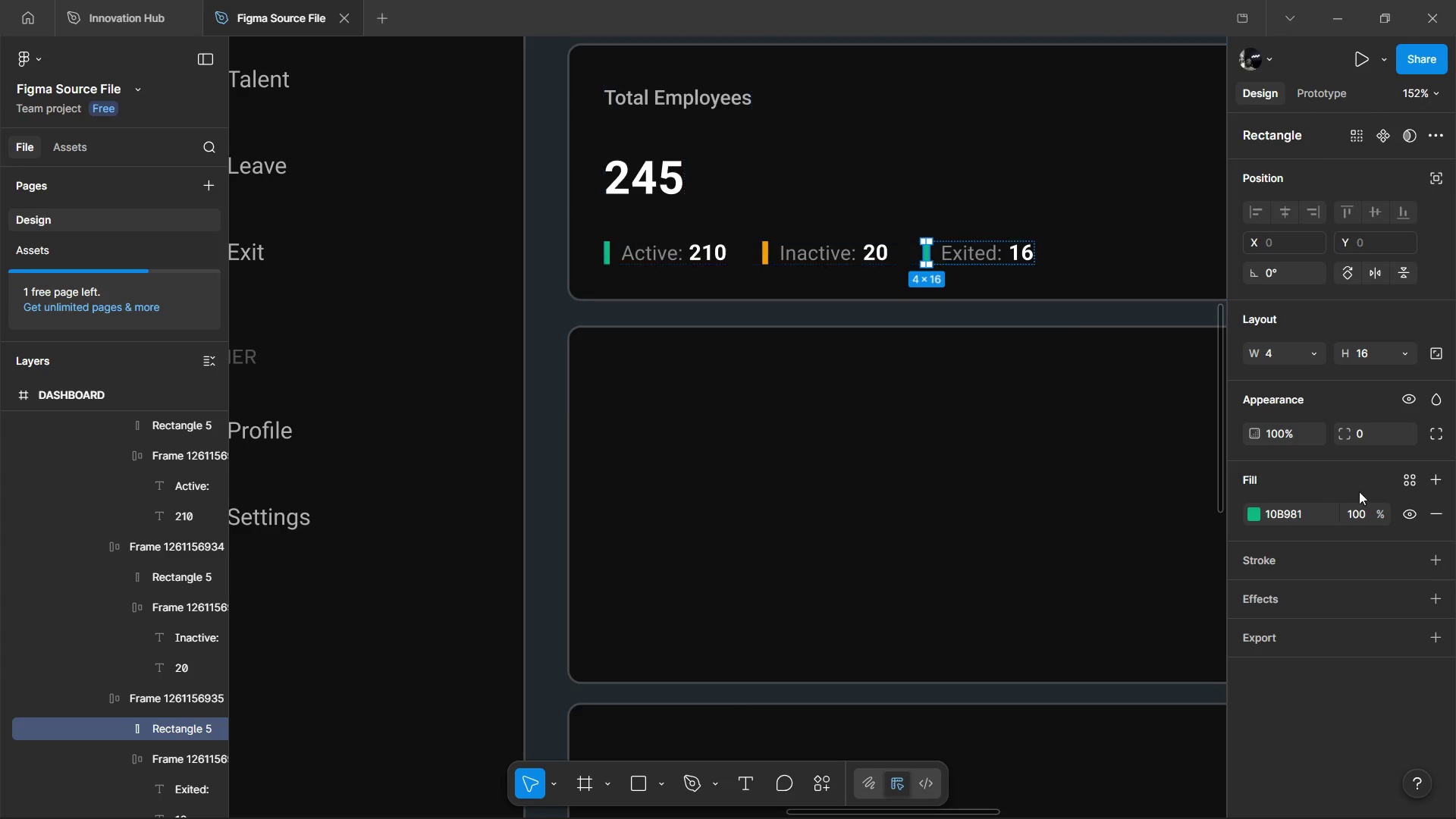 
key(Control+ControlLeft)
 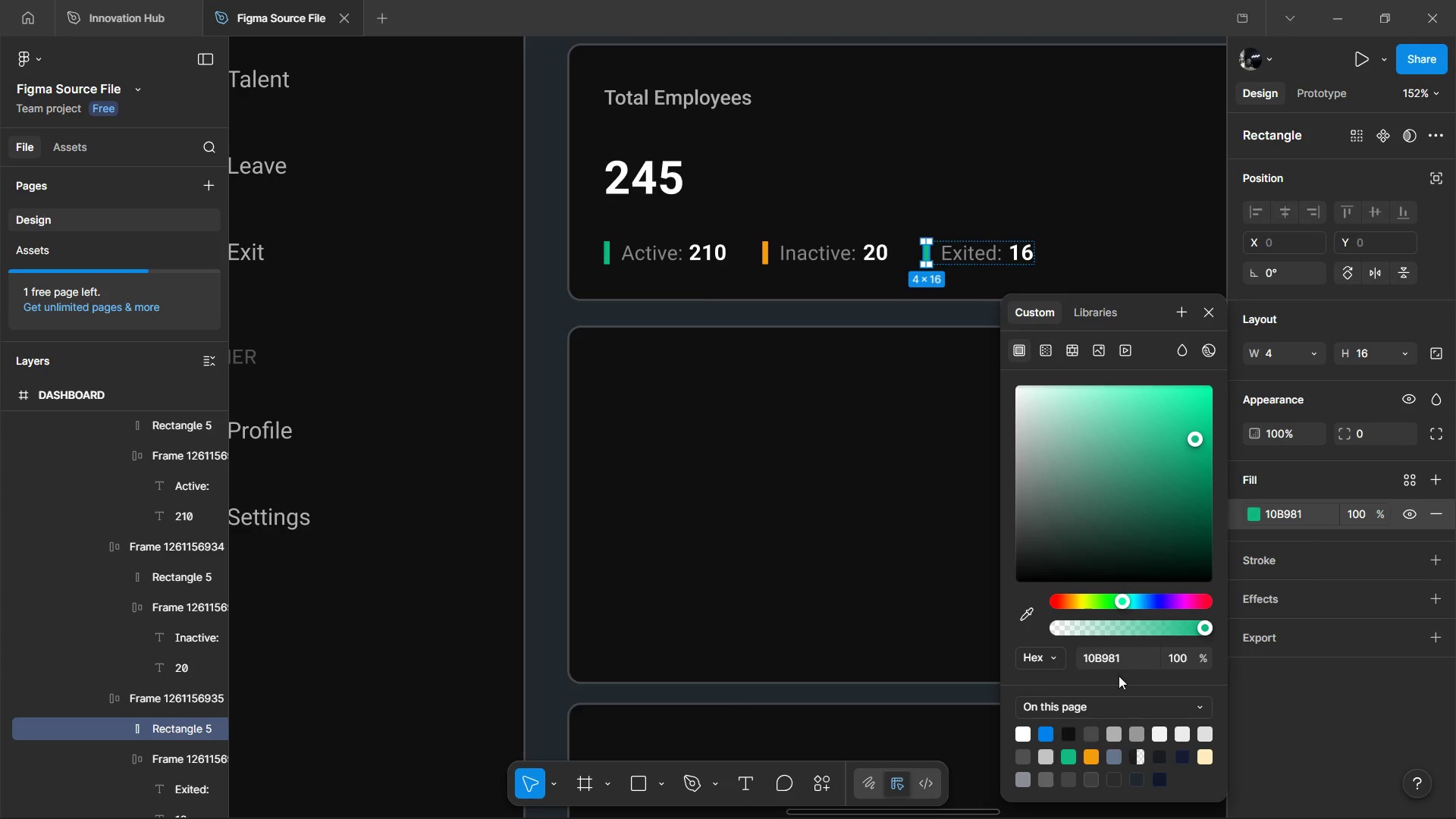 
left_click_drag(start_coordinate=[1125, 598], to_coordinate=[1059, 598])
 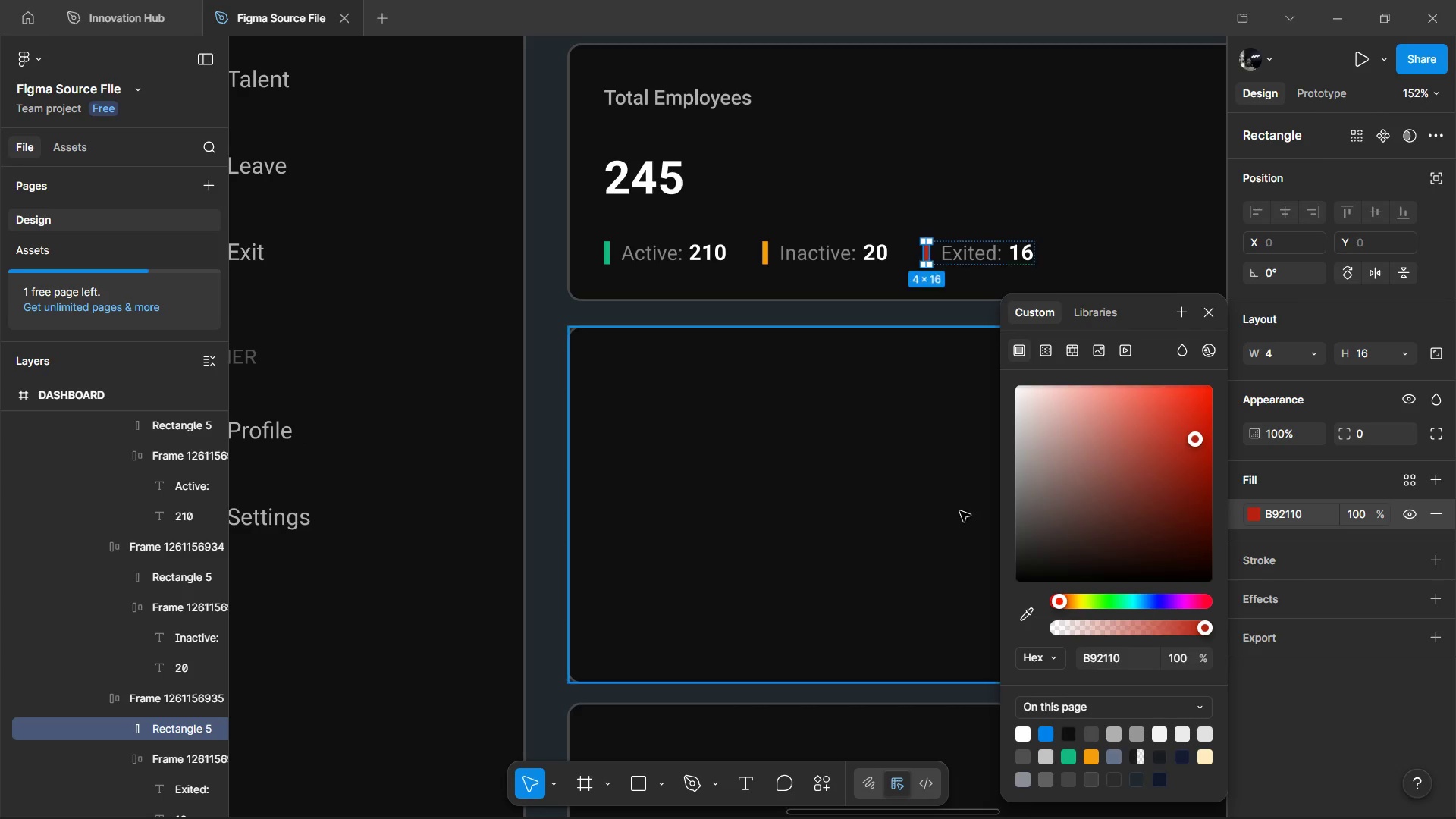 
left_click([960, 511])
 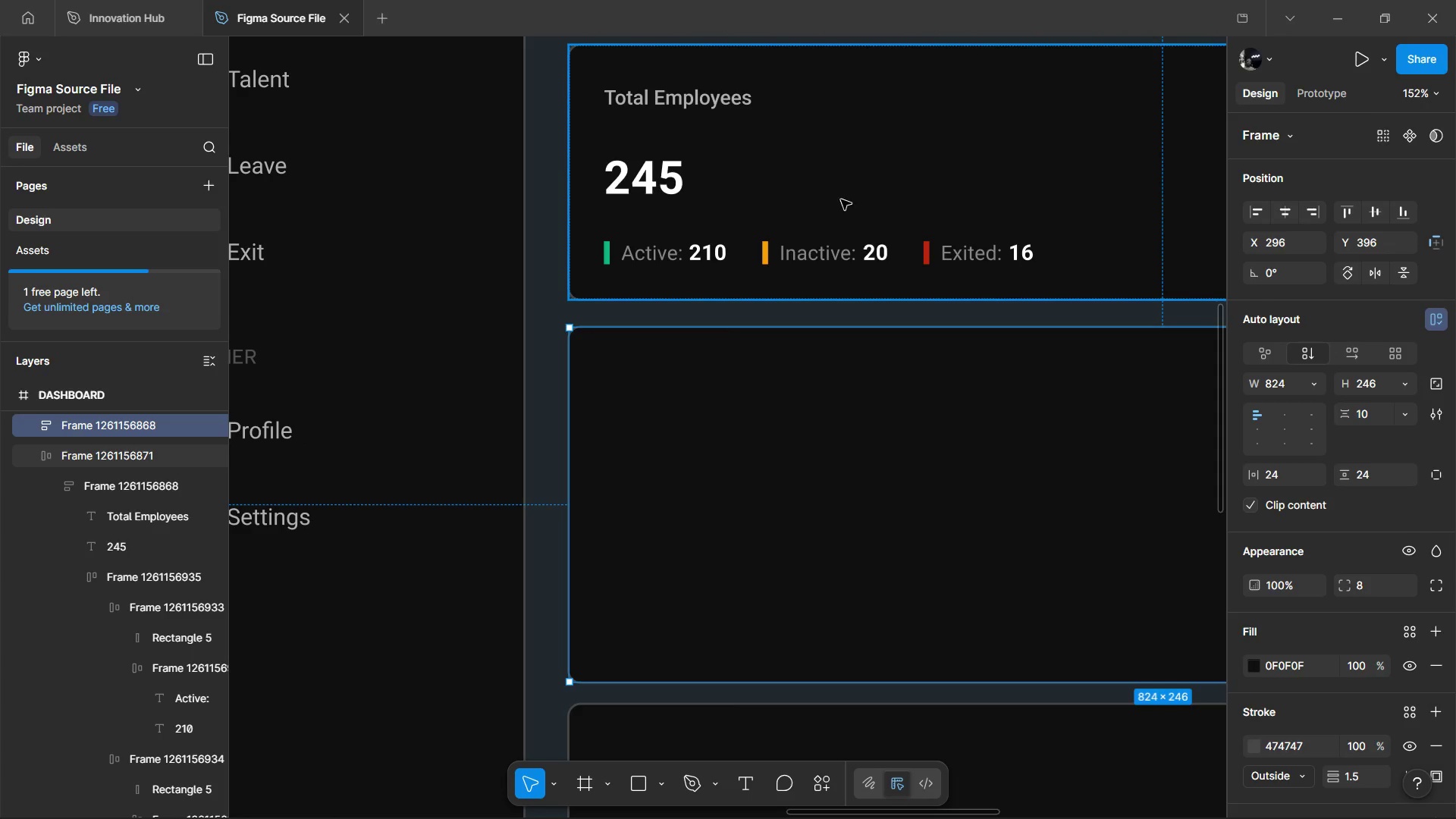 
hold_key(key=ControlLeft, duration=0.48)
 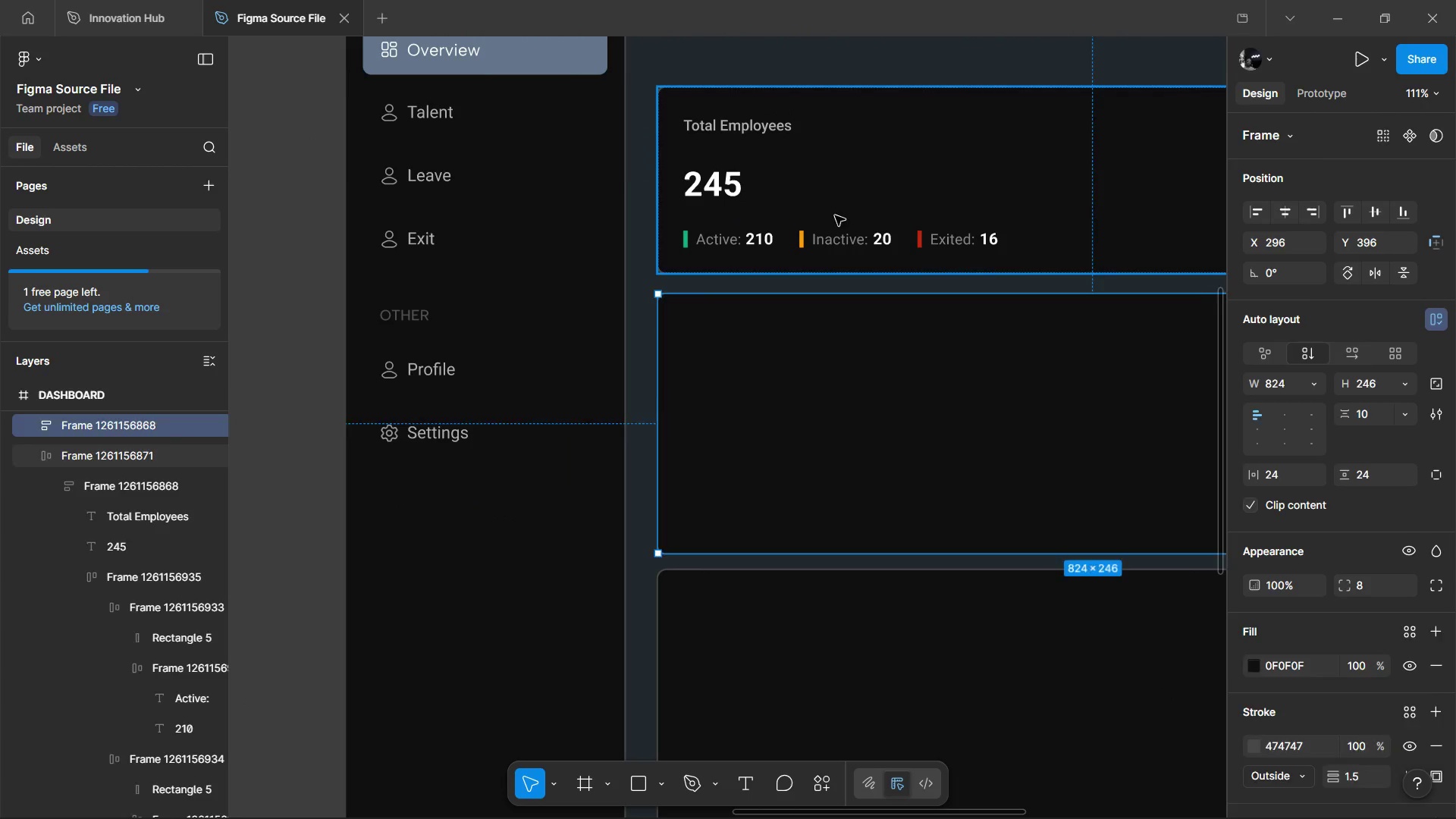 
left_click([835, 215])
 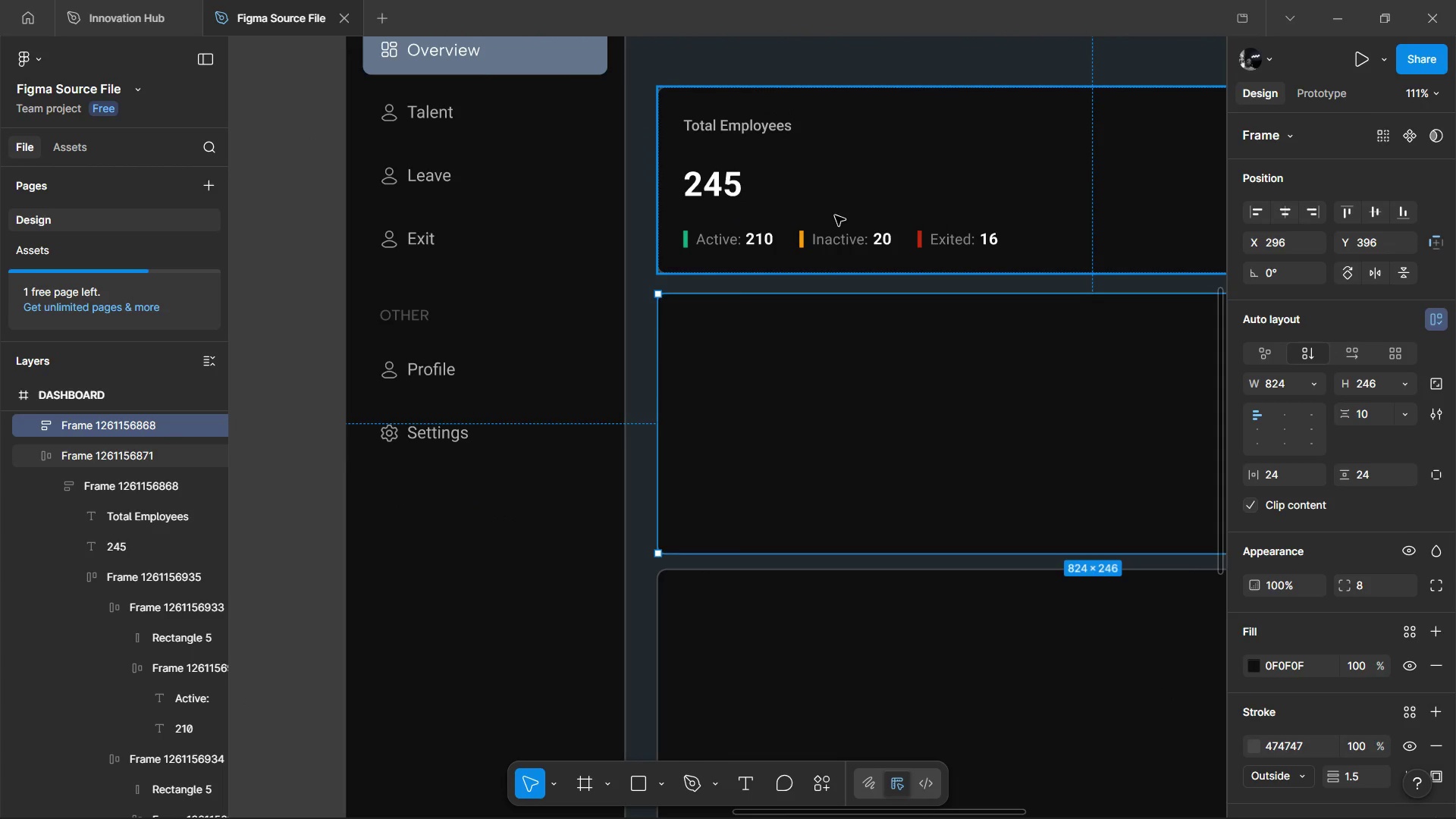 
scroll: coordinate [900, 202], scroll_direction: down, amount: 1.0
 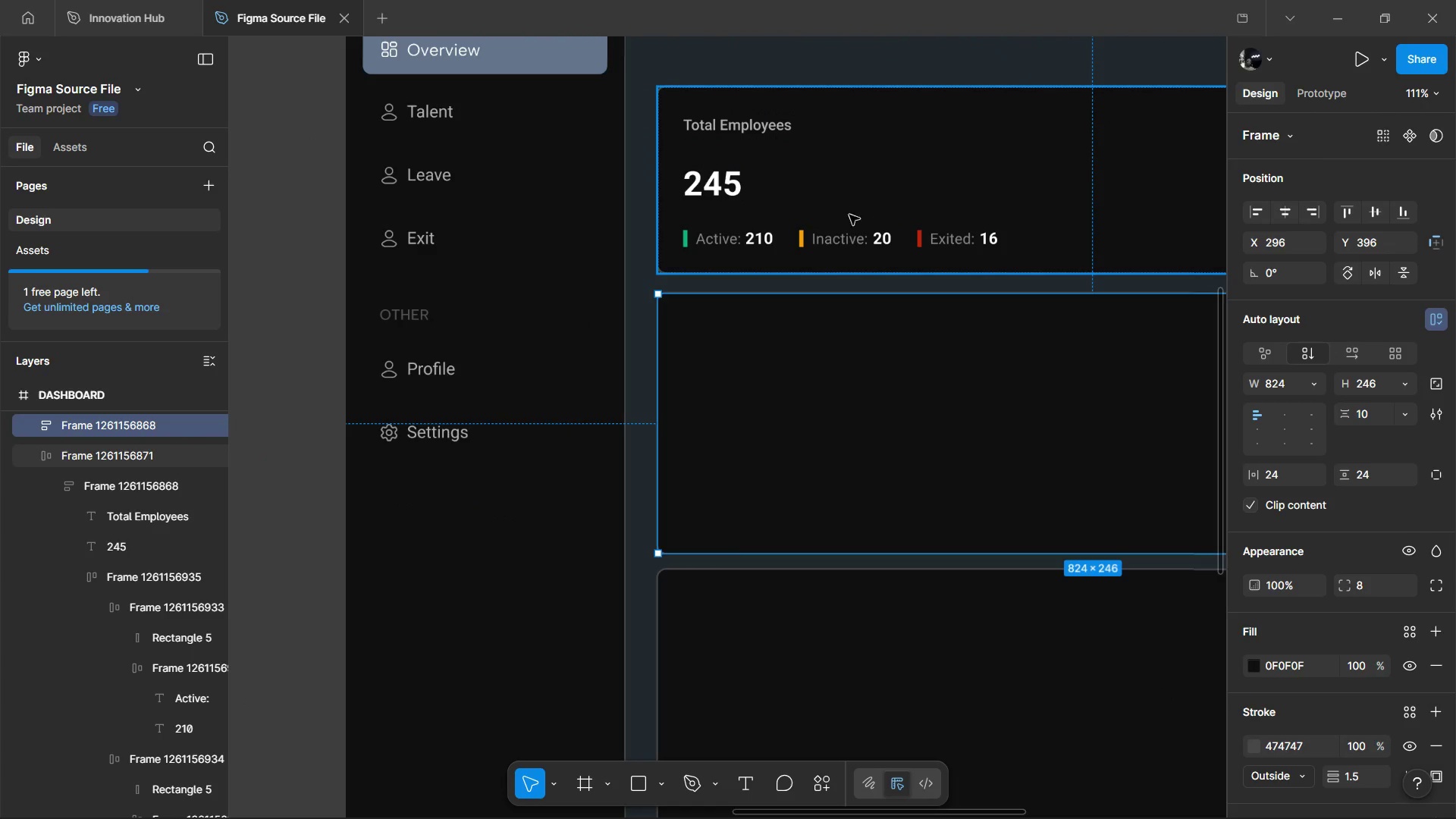 
double_click([835, 215])
 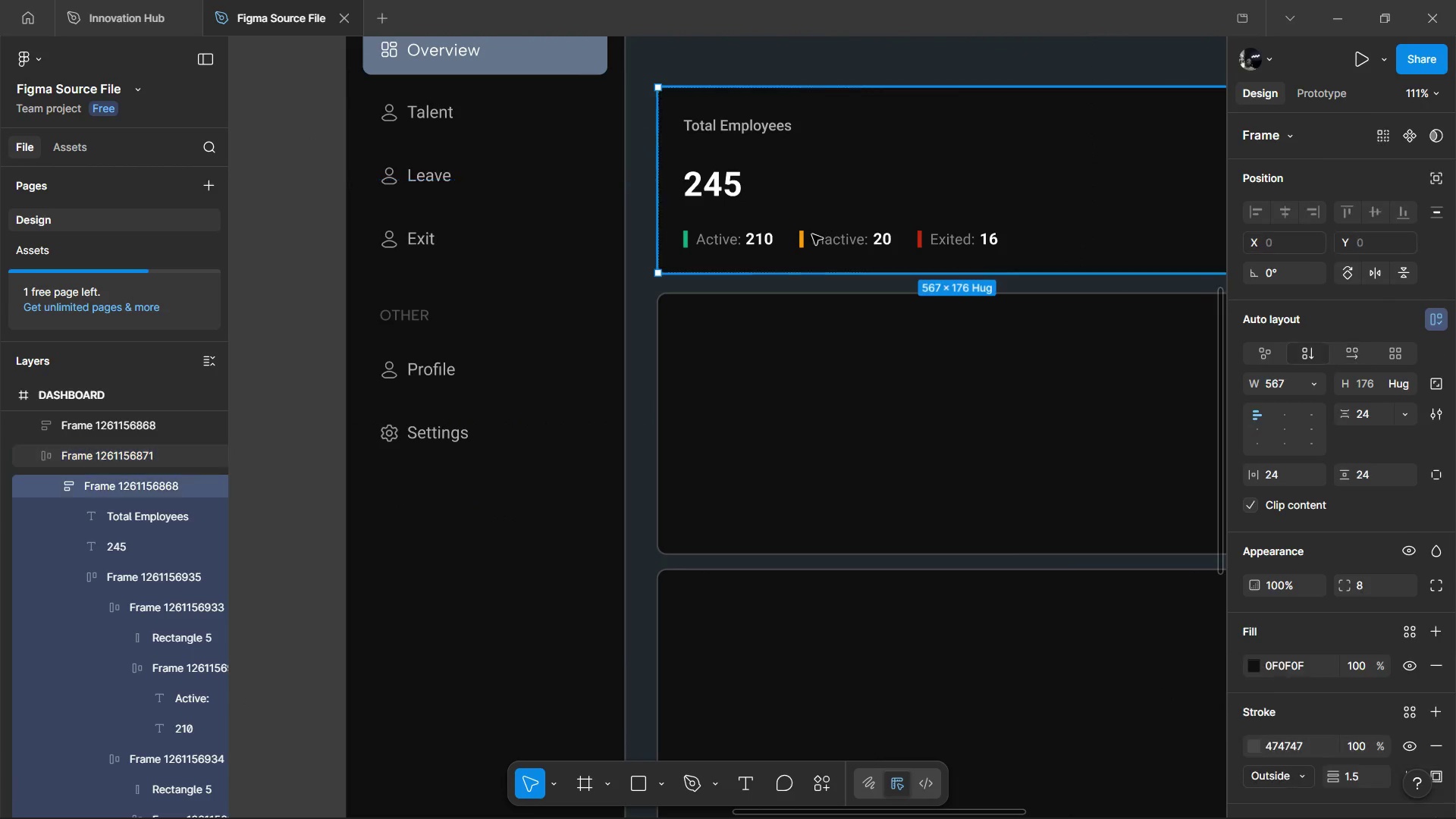 
triple_click([812, 234])
 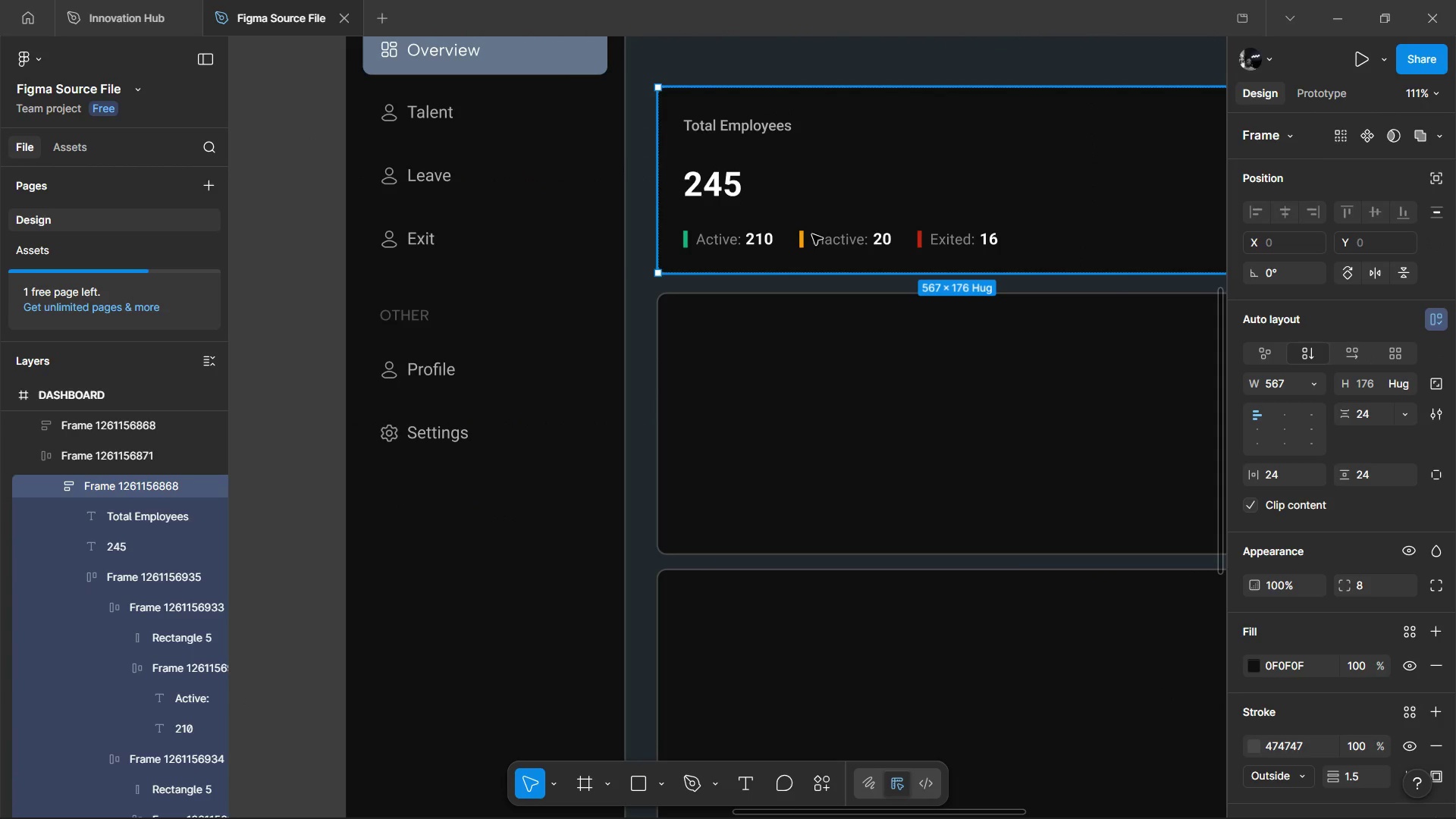 
triple_click([812, 234])
 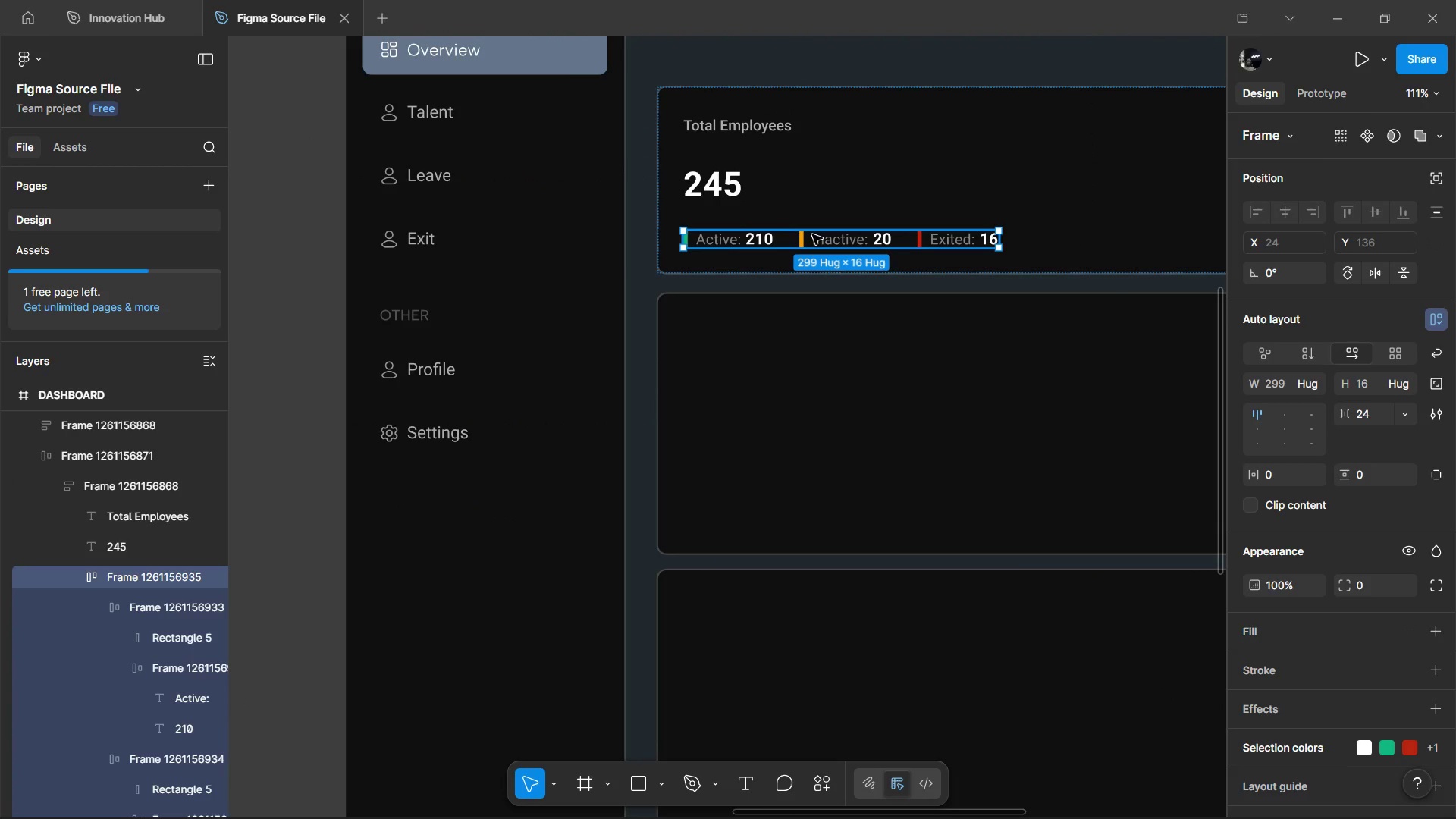 
left_click([706, 163])
 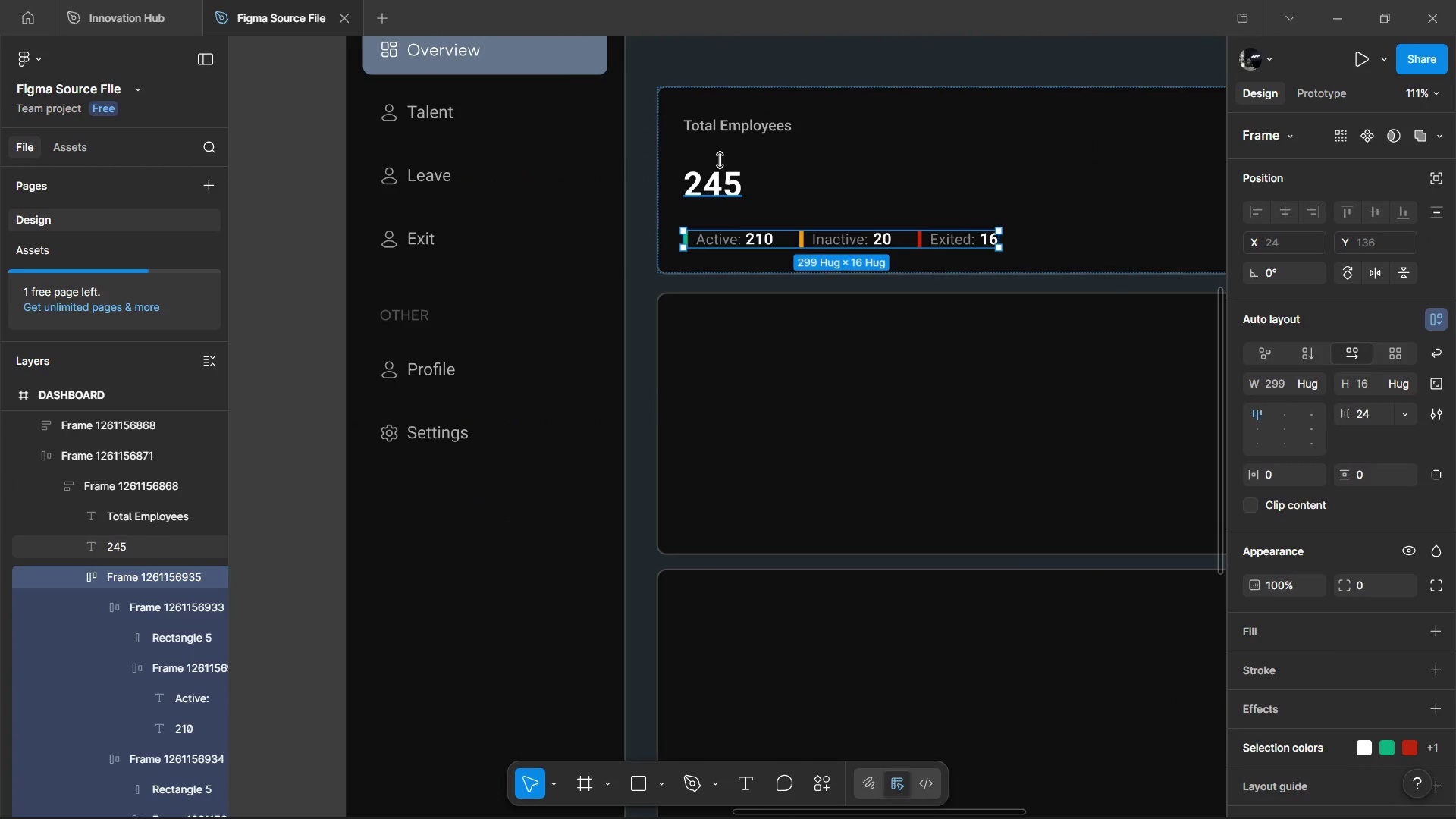 
key(Shift+A)
 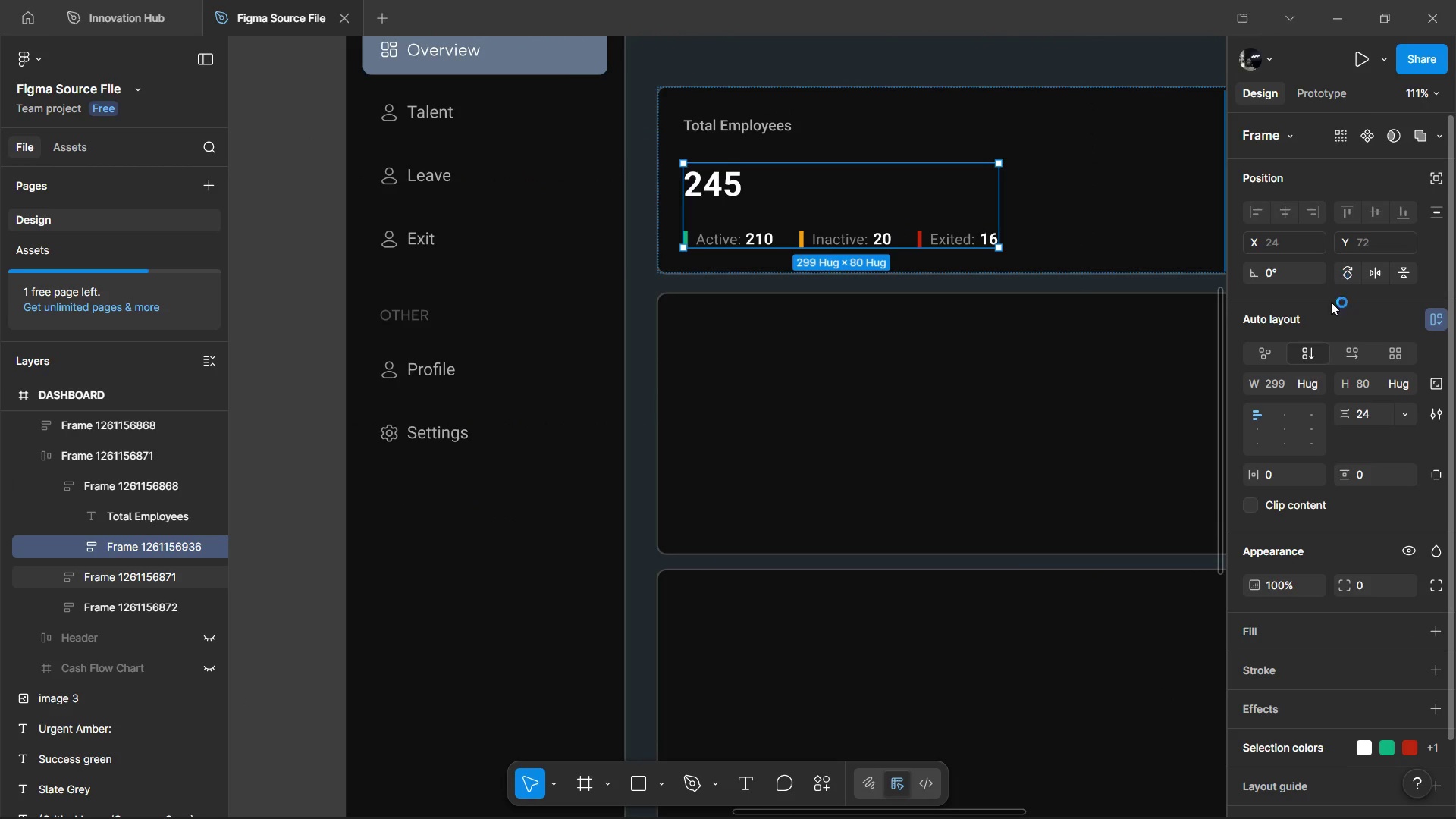 
left_click([1356, 353])
 